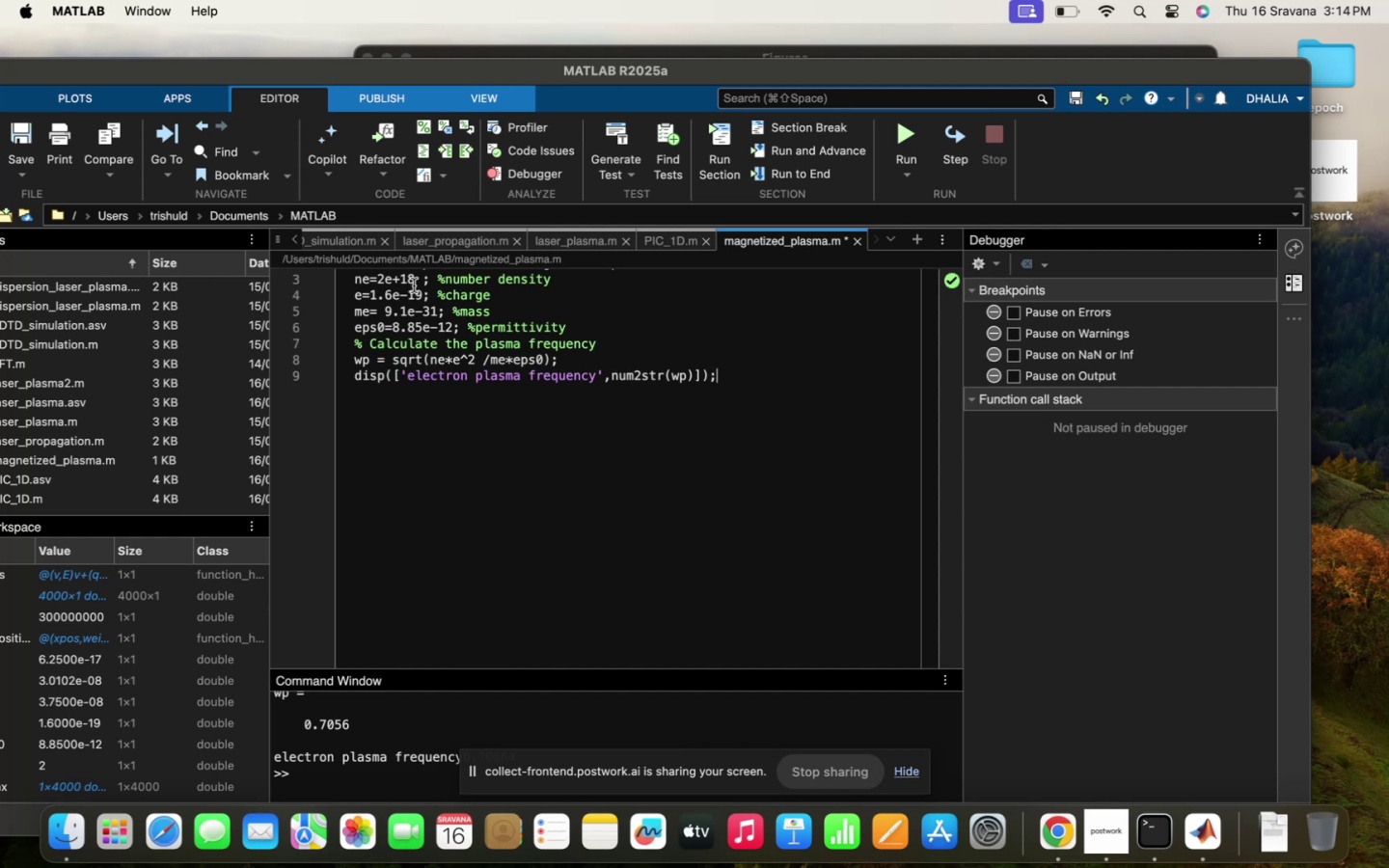 
key(Backspace)
key(Backspace)
type(22)
 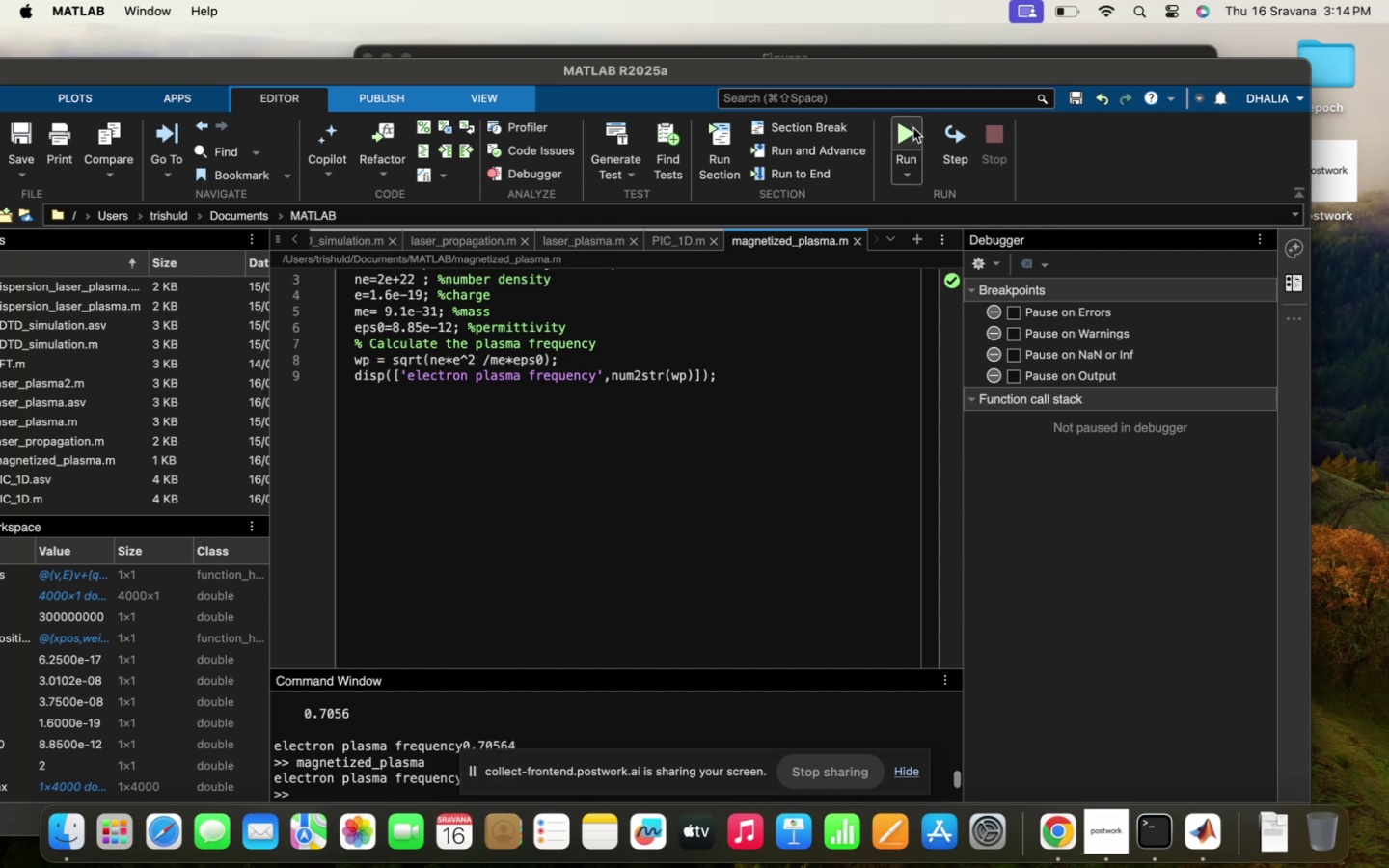 
scroll: coordinate [394, 711], scroll_direction: down, amount: 12.0
 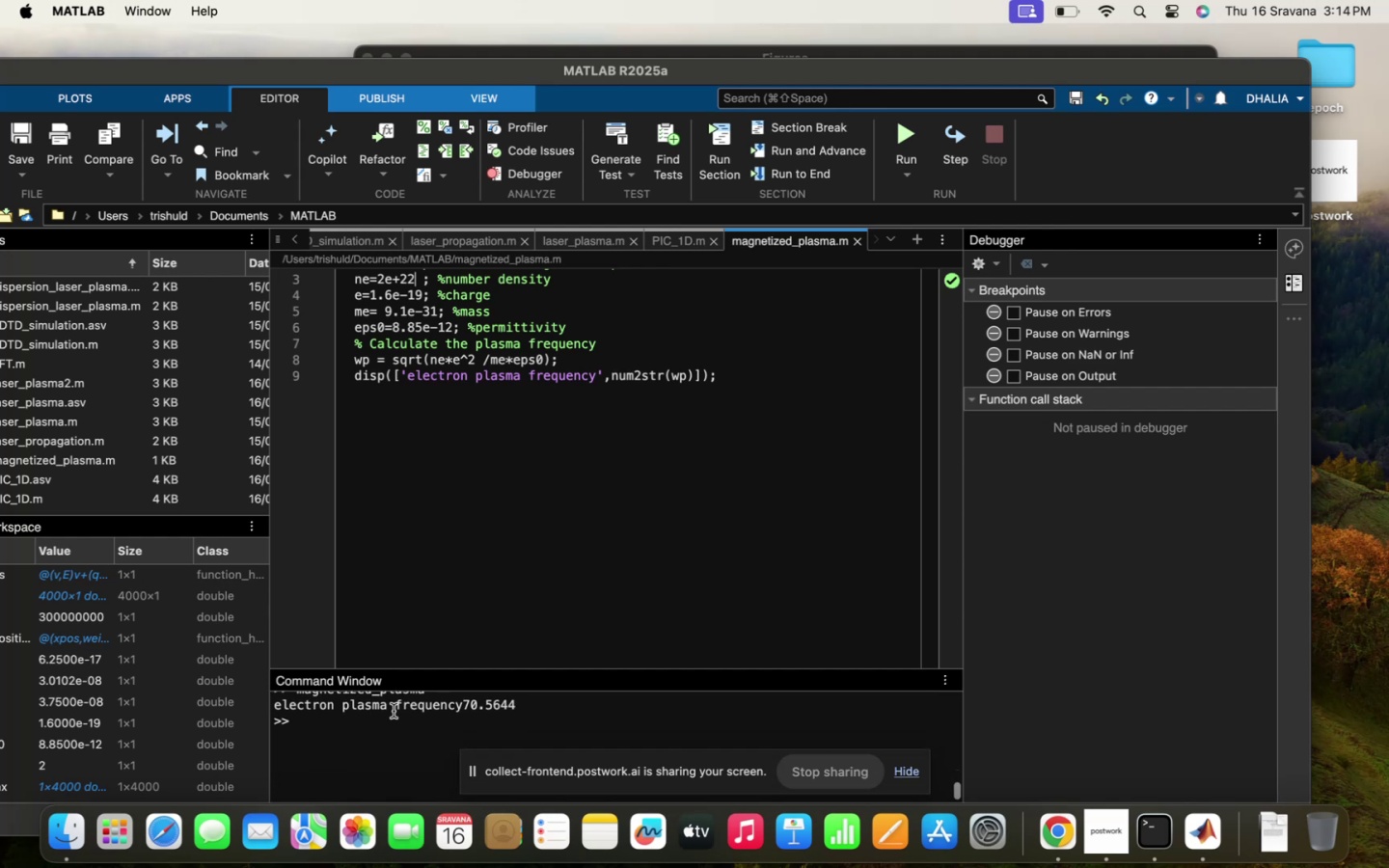 
scroll: coordinate [394, 711], scroll_direction: up, amount: 6.0
 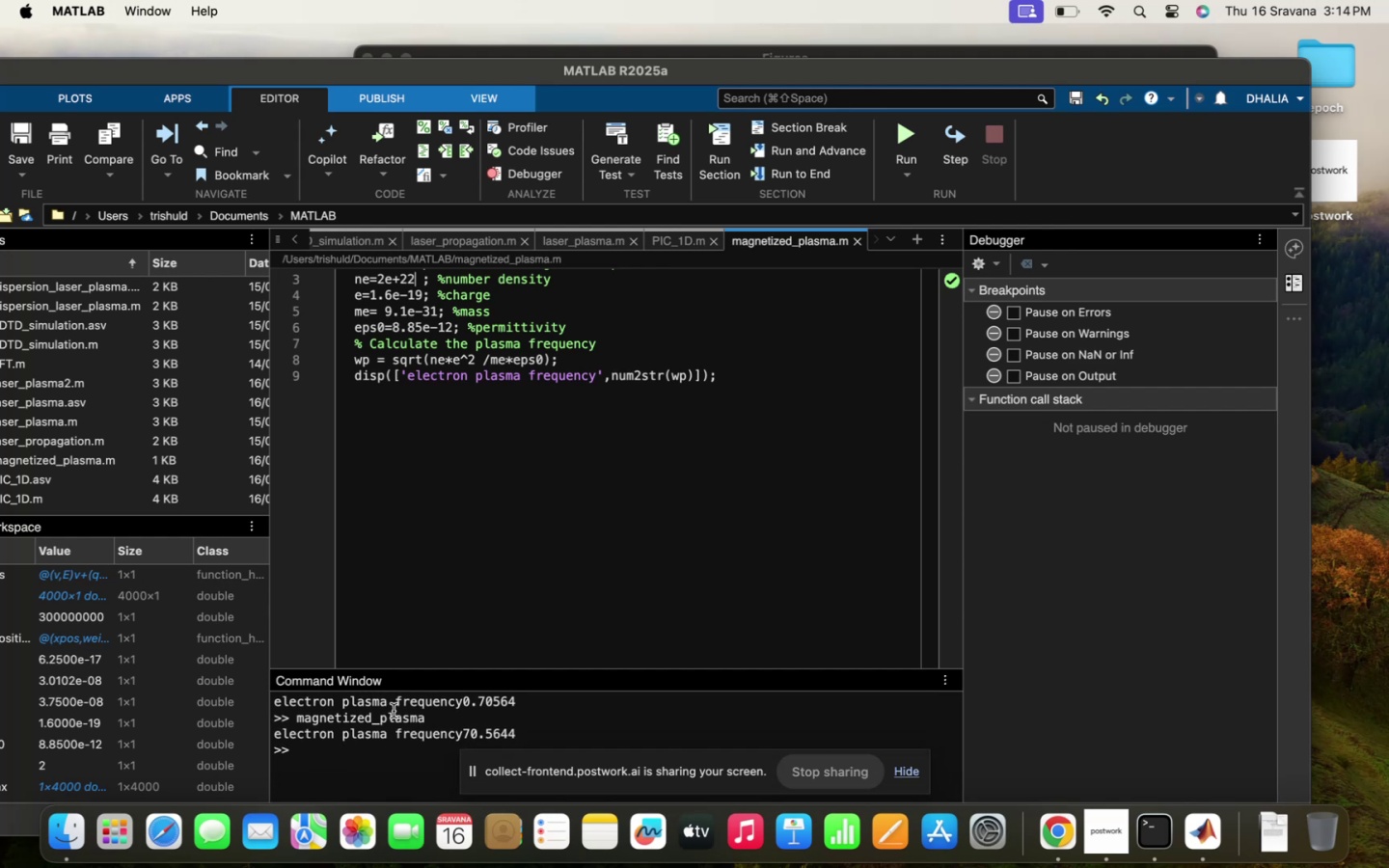 
wait(6.23)
 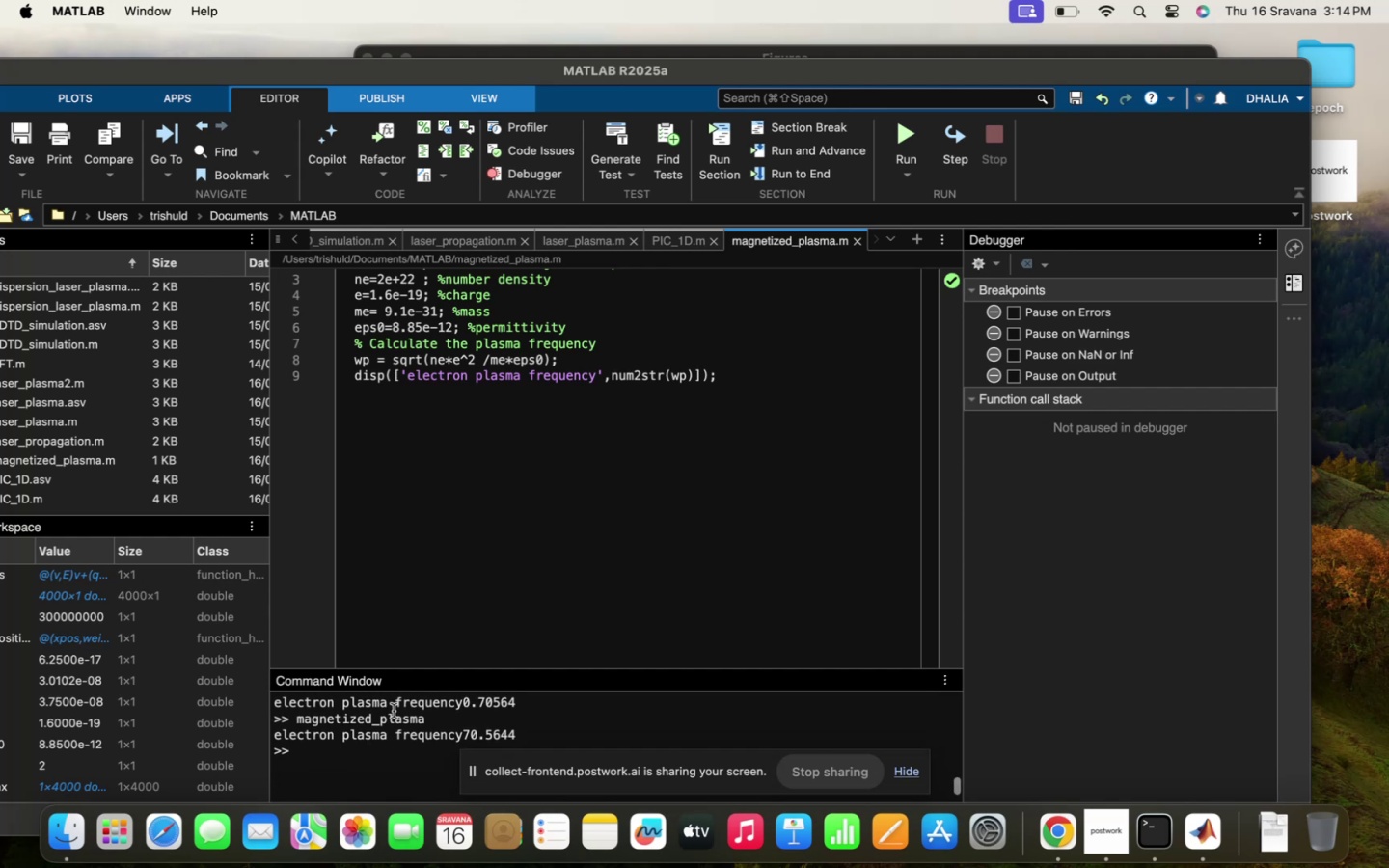 
scroll: coordinate [394, 711], scroll_direction: up, amount: 1.0
 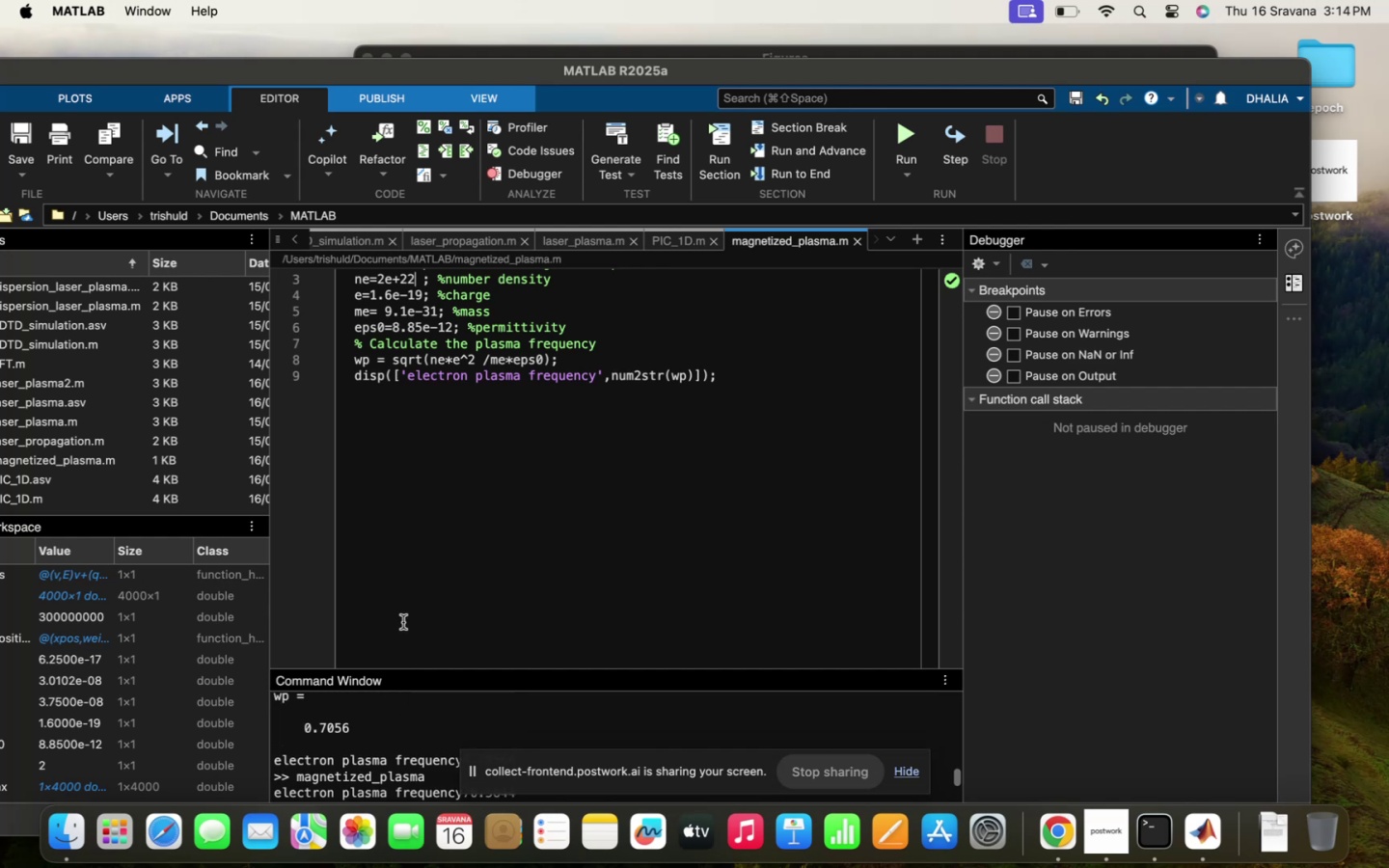 
key(Backspace)
key(Backspace)
type(18)
 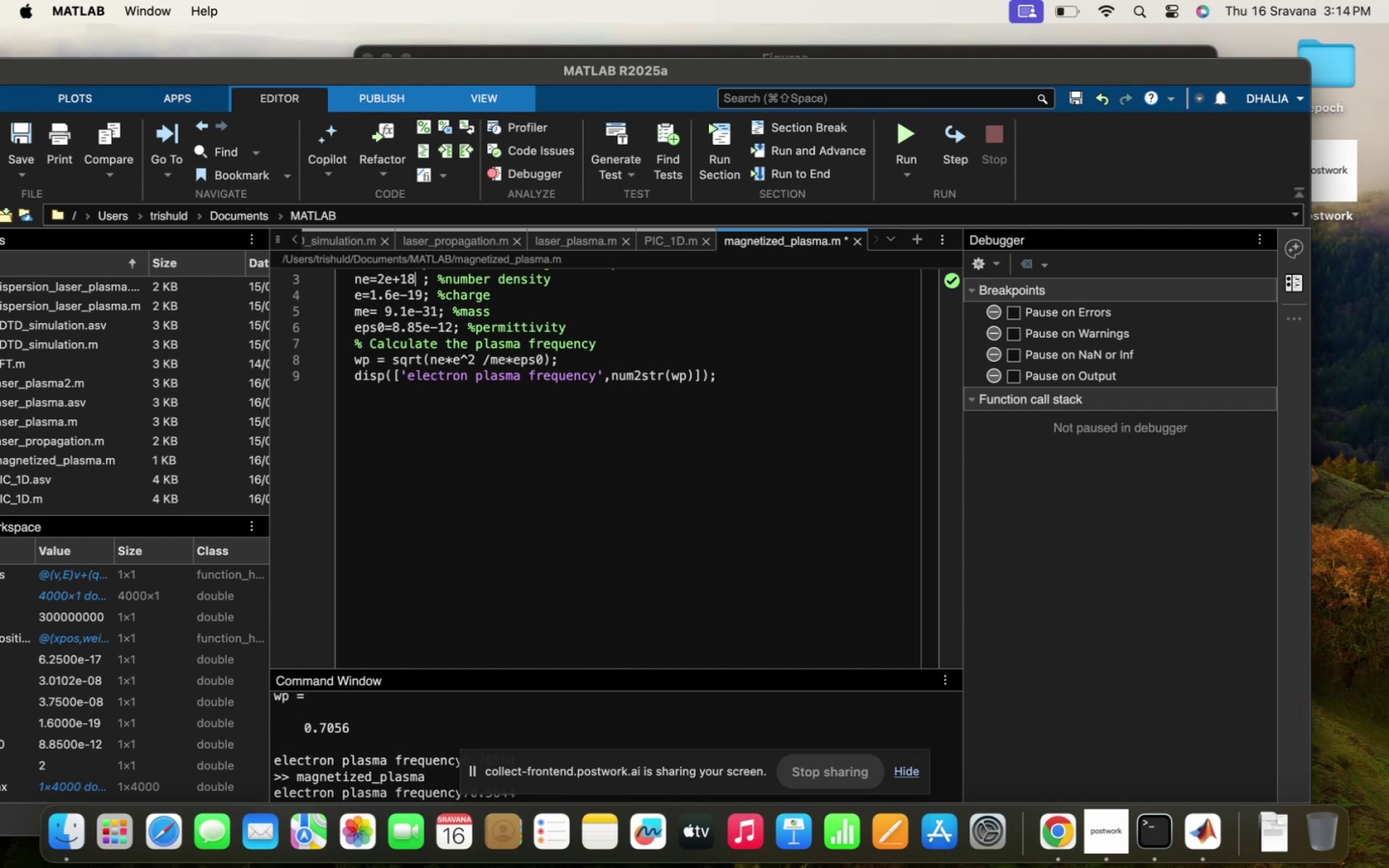 
wait(18.37)
 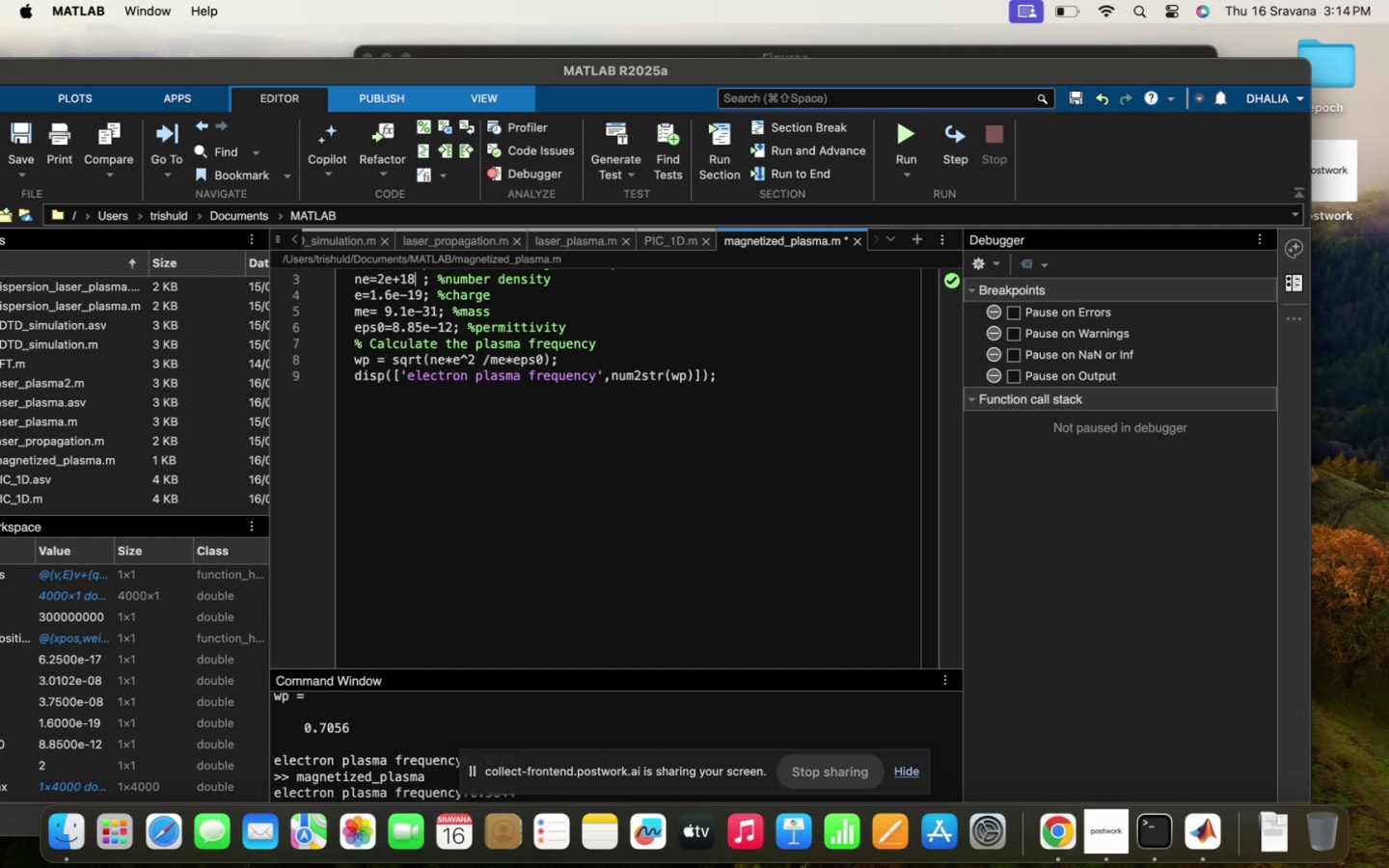 
key(Backspace)
key(Backspace)
type(25)
 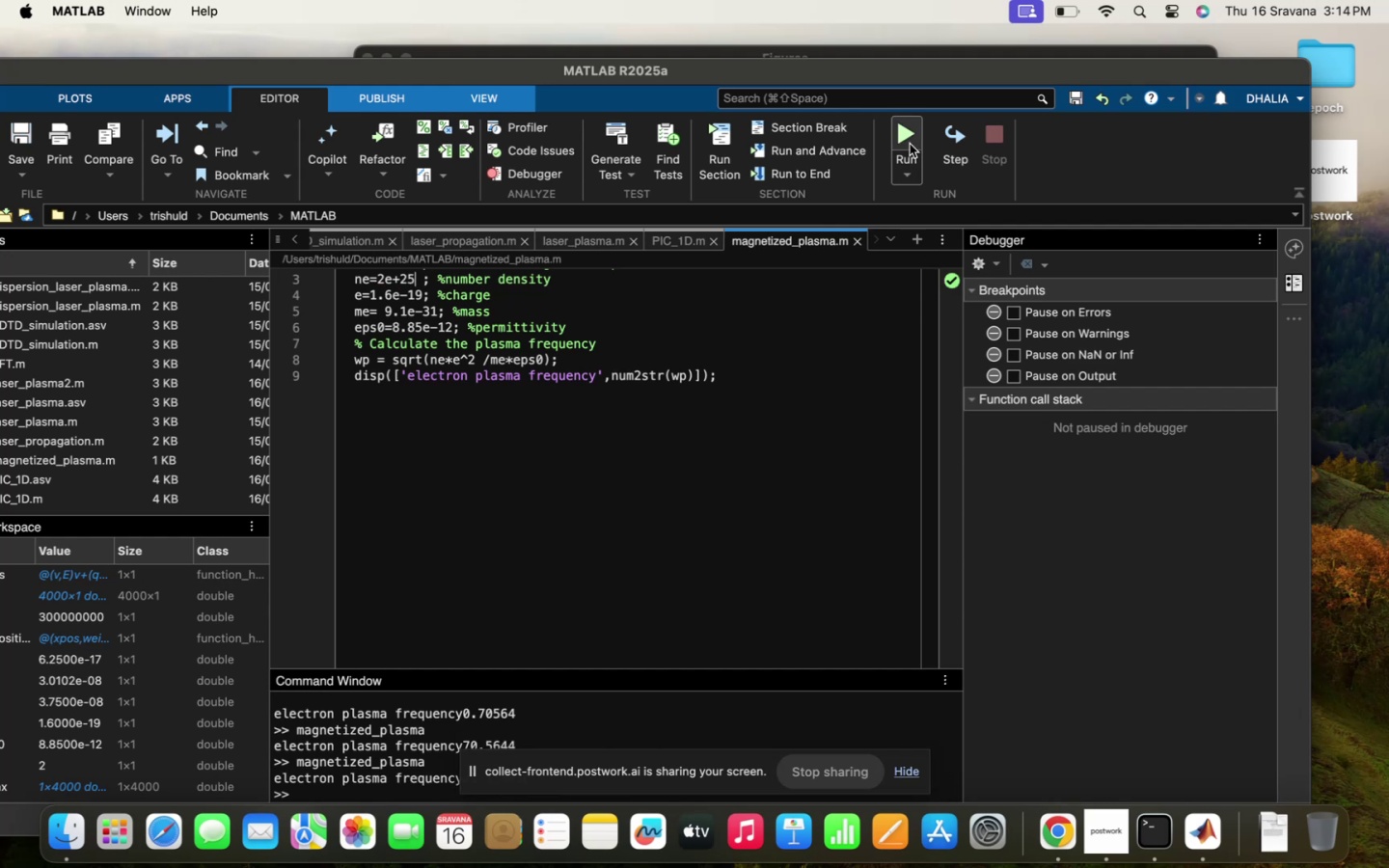 
wait(7.64)
 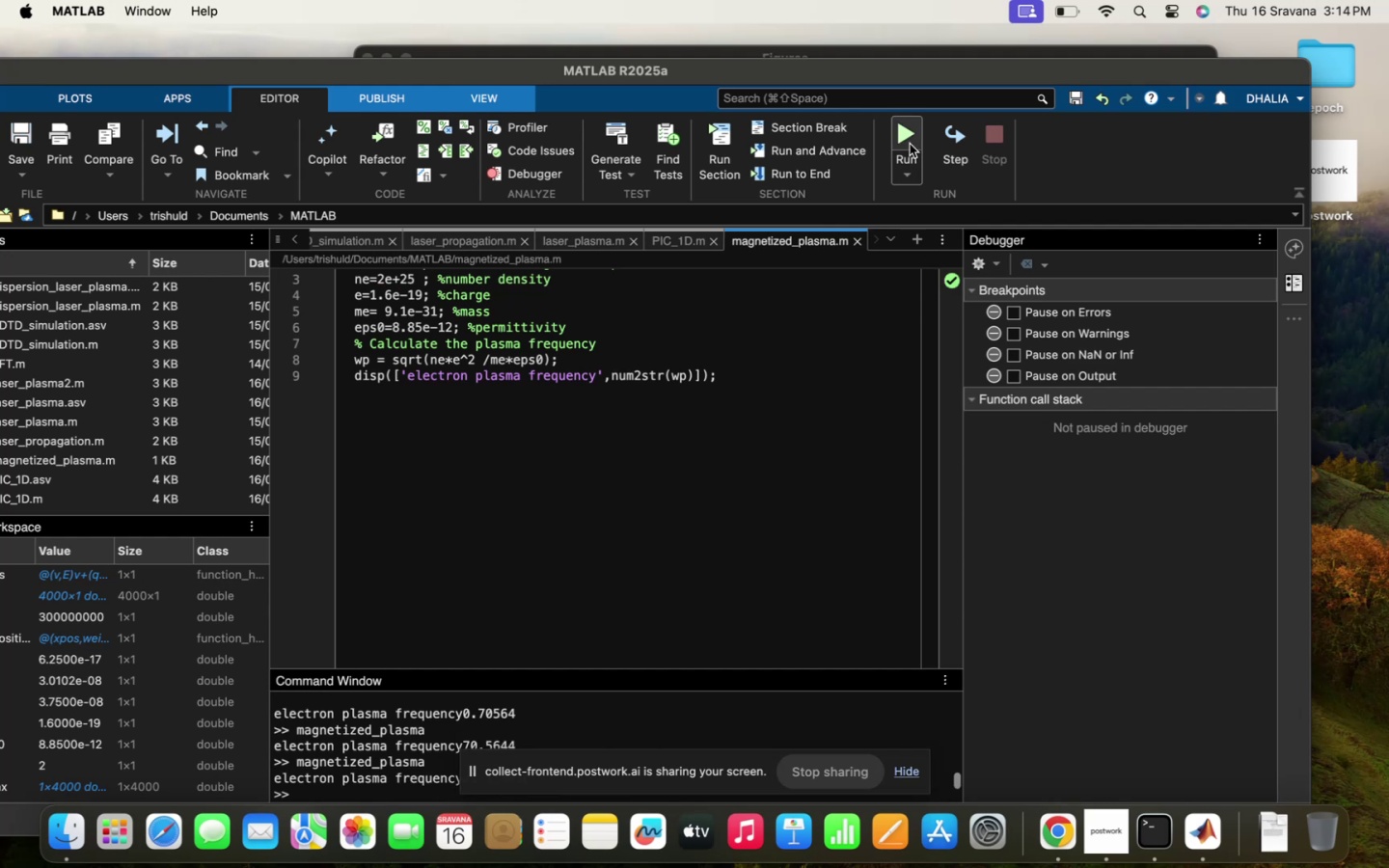 
scroll: coordinate [433, 780], scroll_direction: down, amount: 14.0
 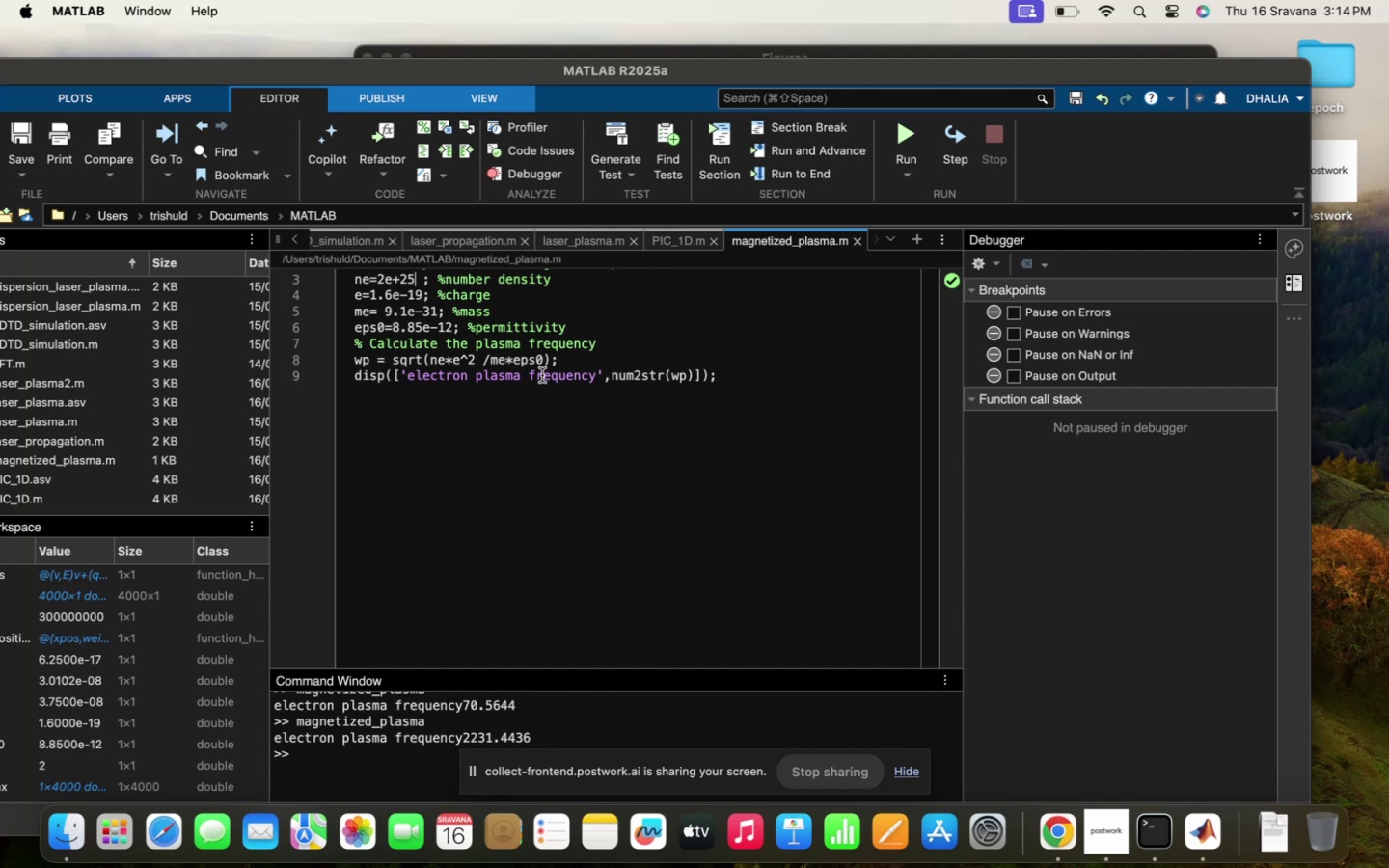 
wait(6.5)
 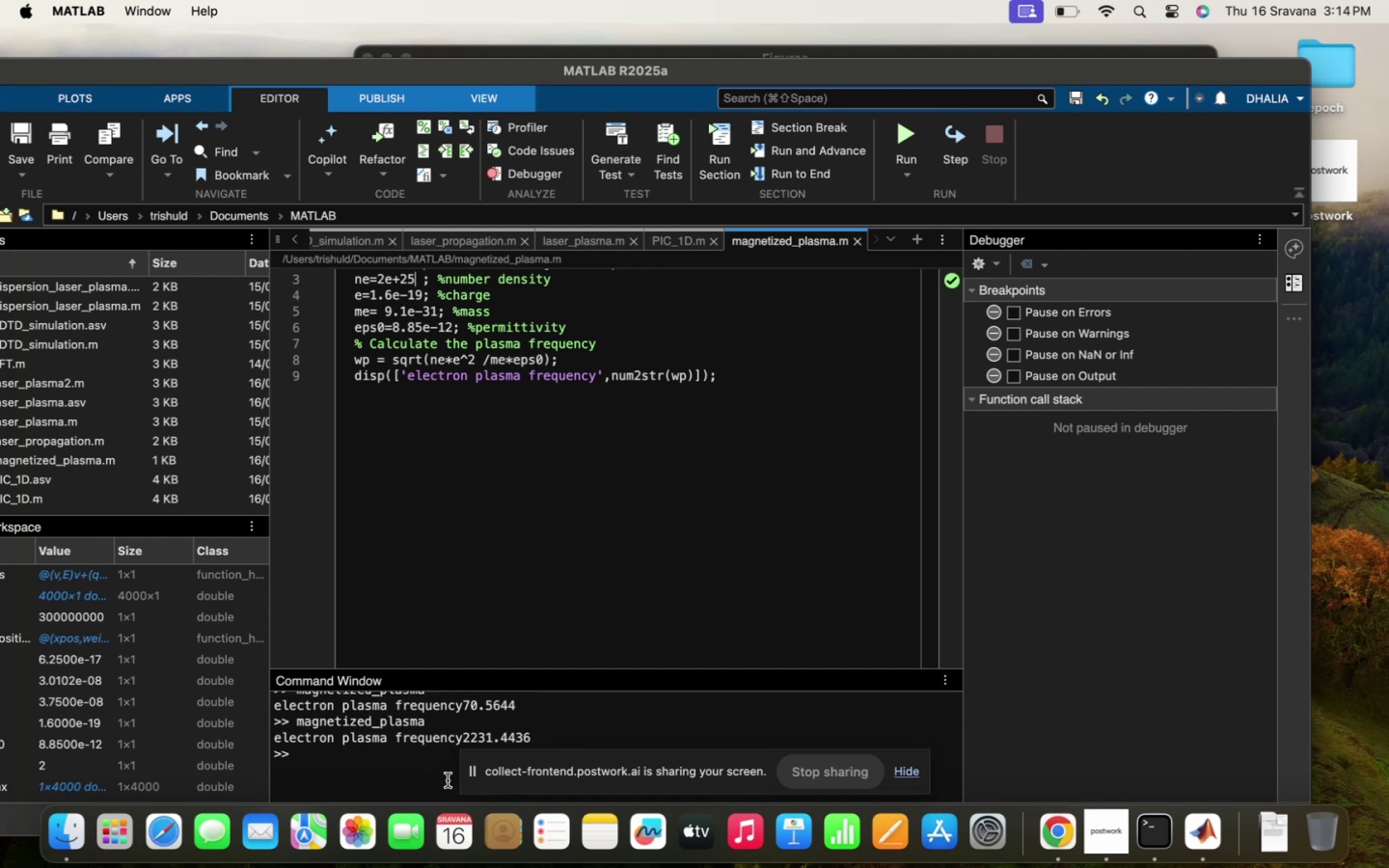 
left_click([557, 364])
 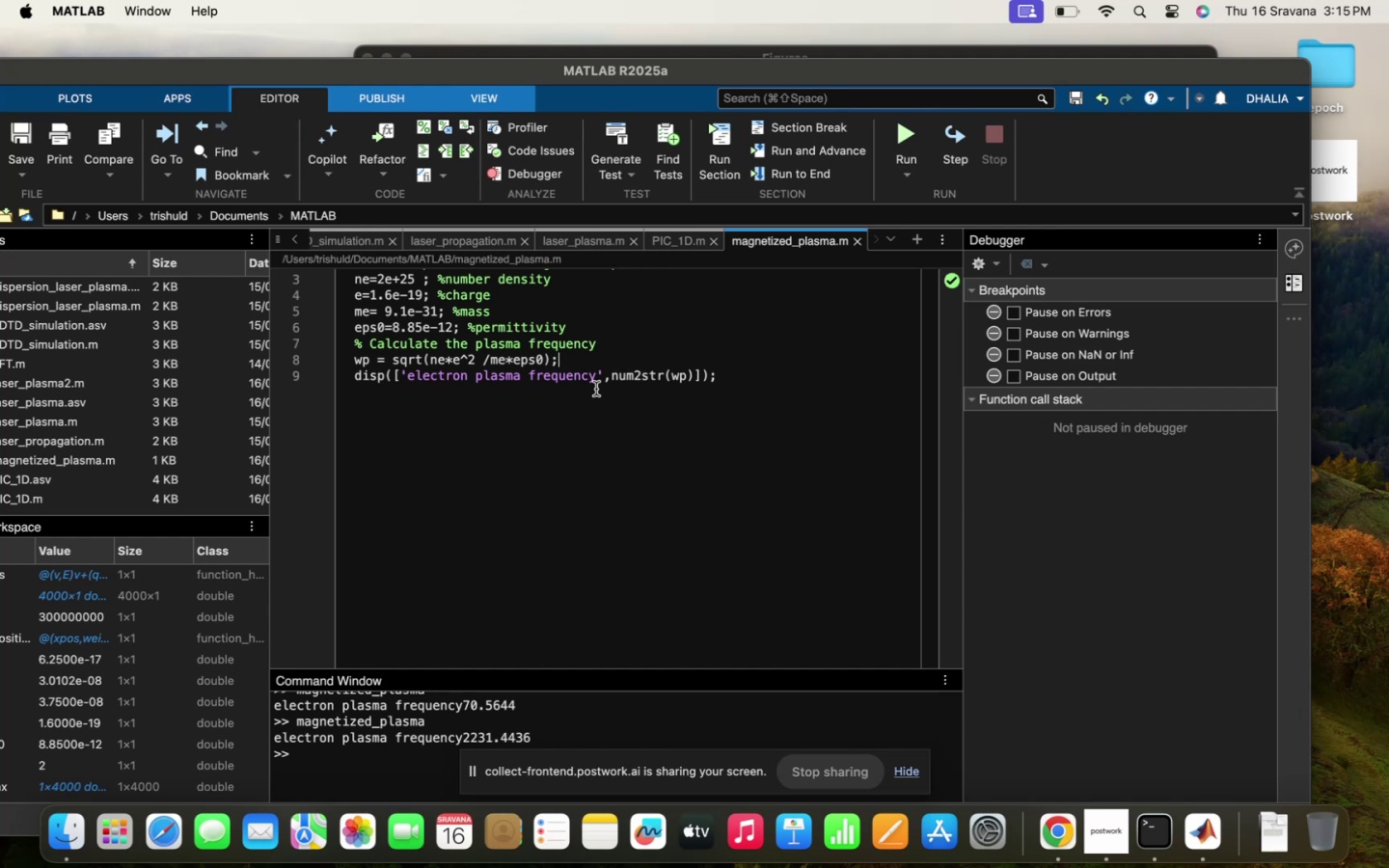 
wait(7.01)
 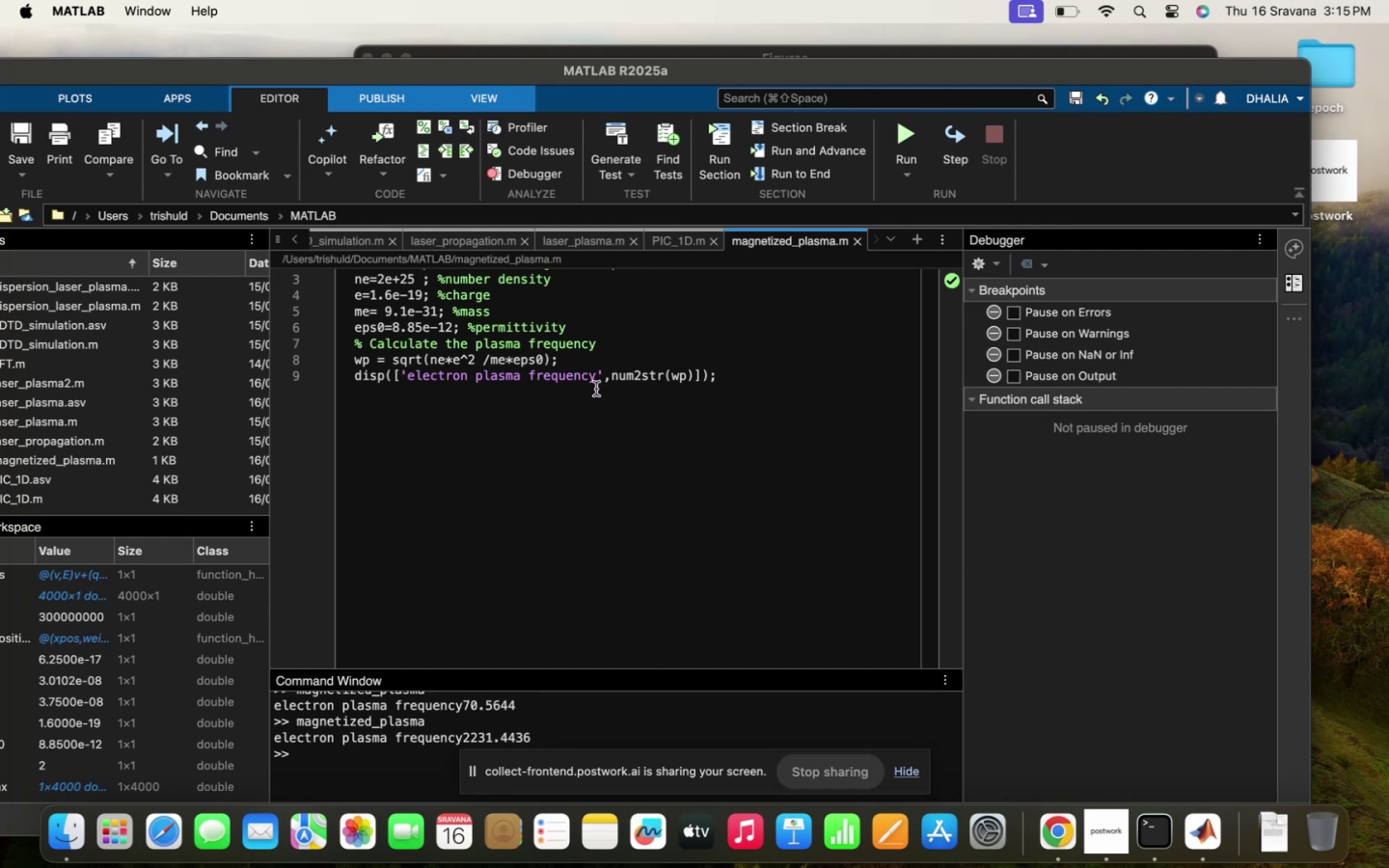 
left_click([456, 310])
 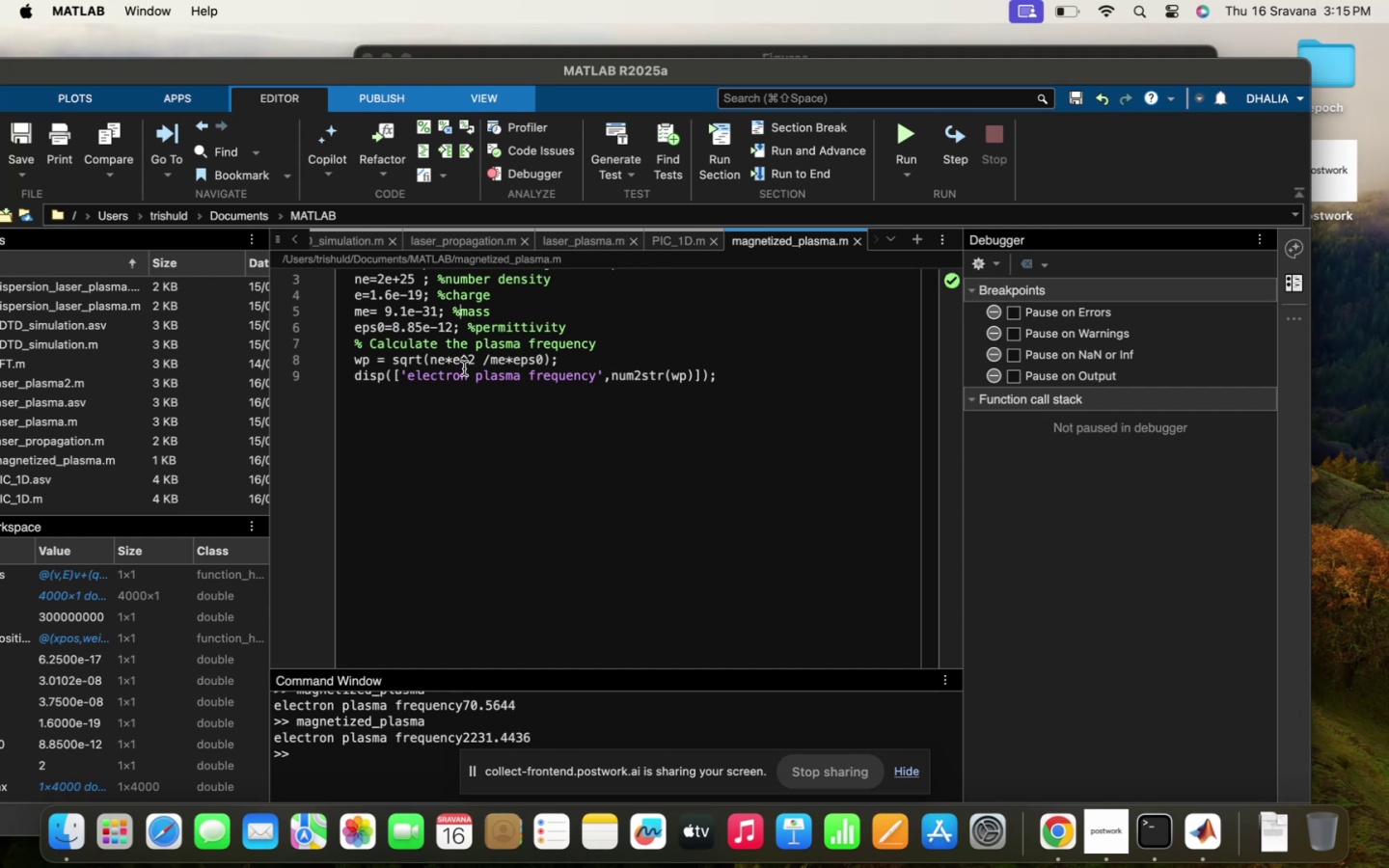 
wait(7.99)
 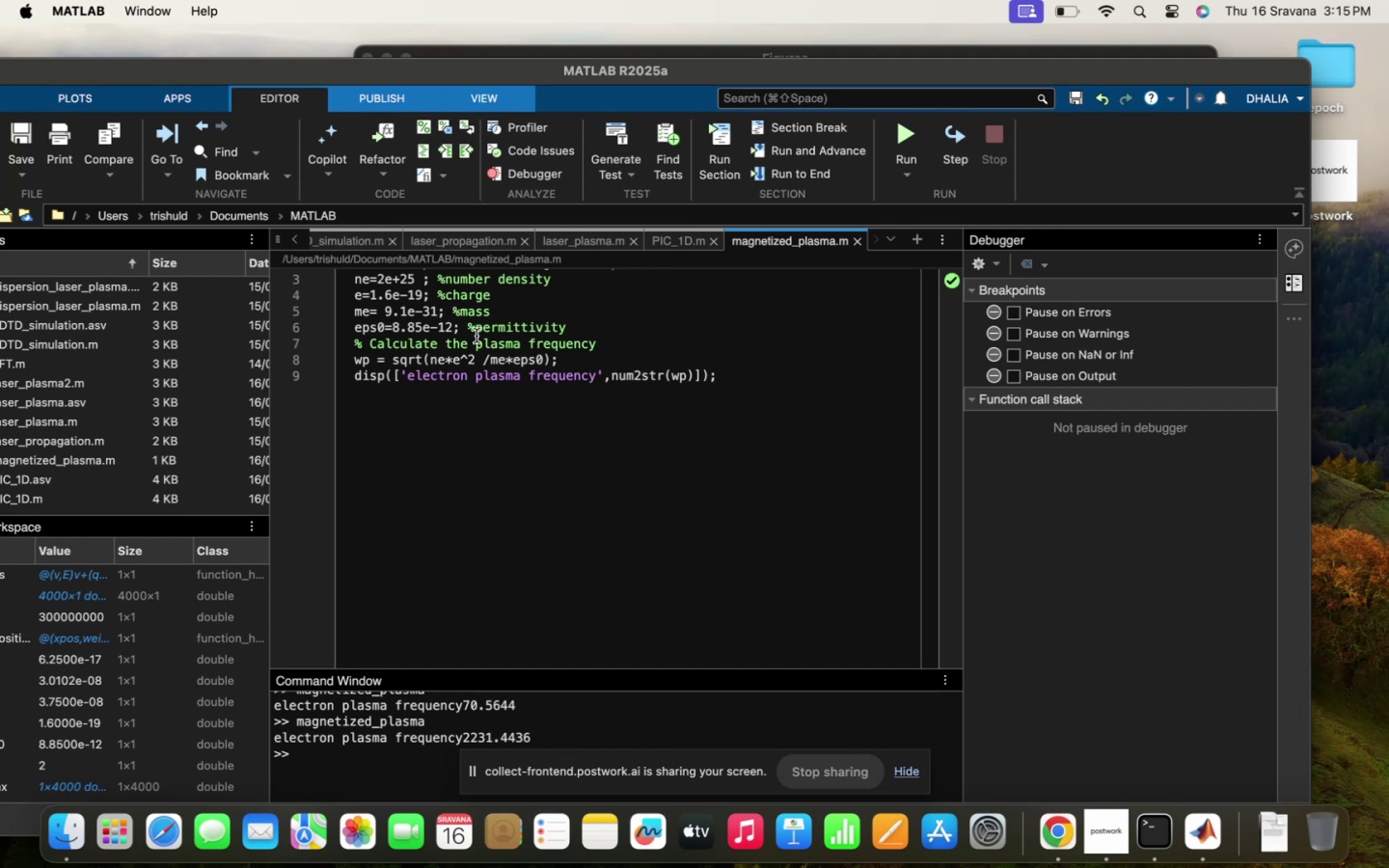 
left_click([508, 367])
 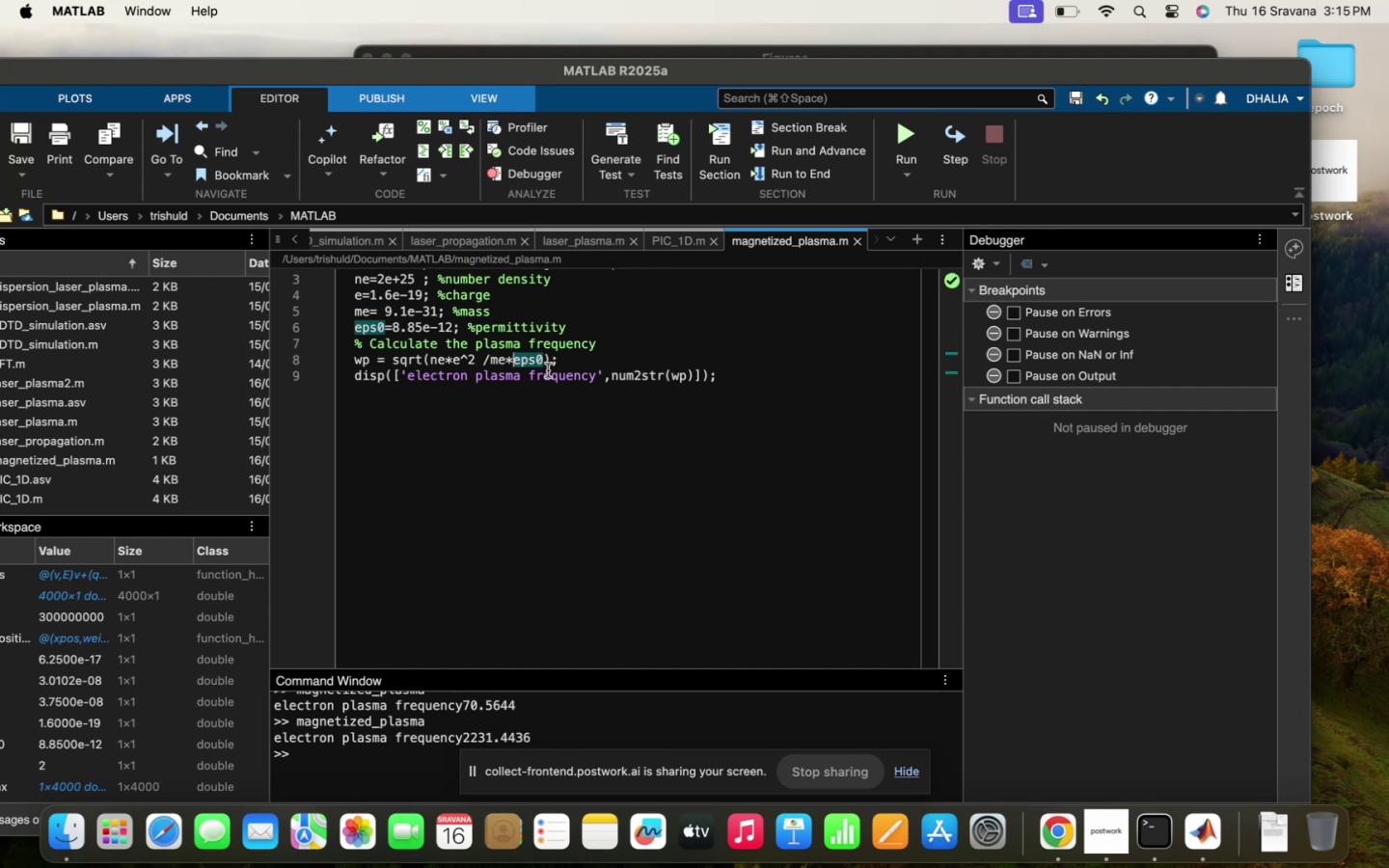 
left_click([548, 370])
 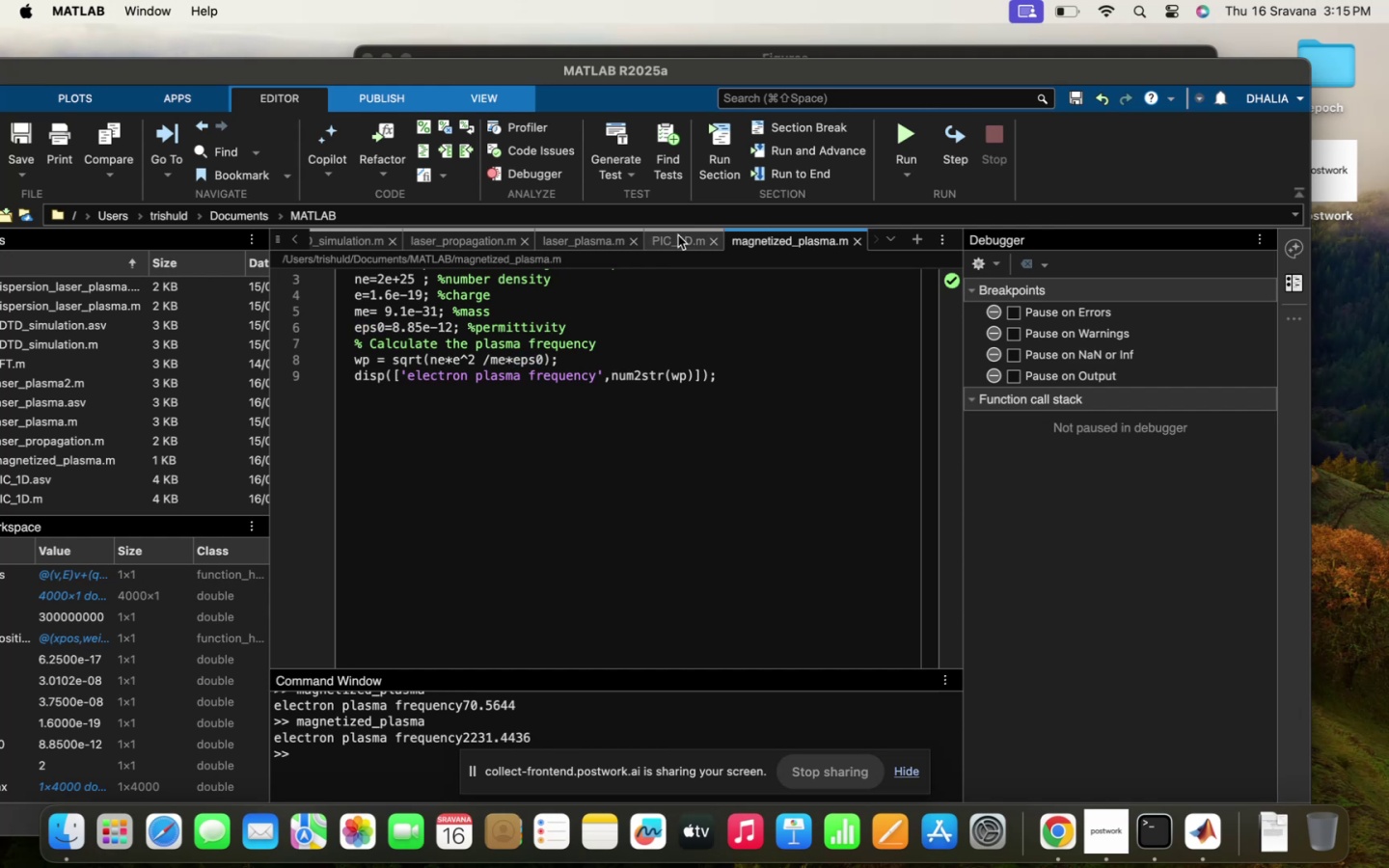 
left_click([678, 235])
 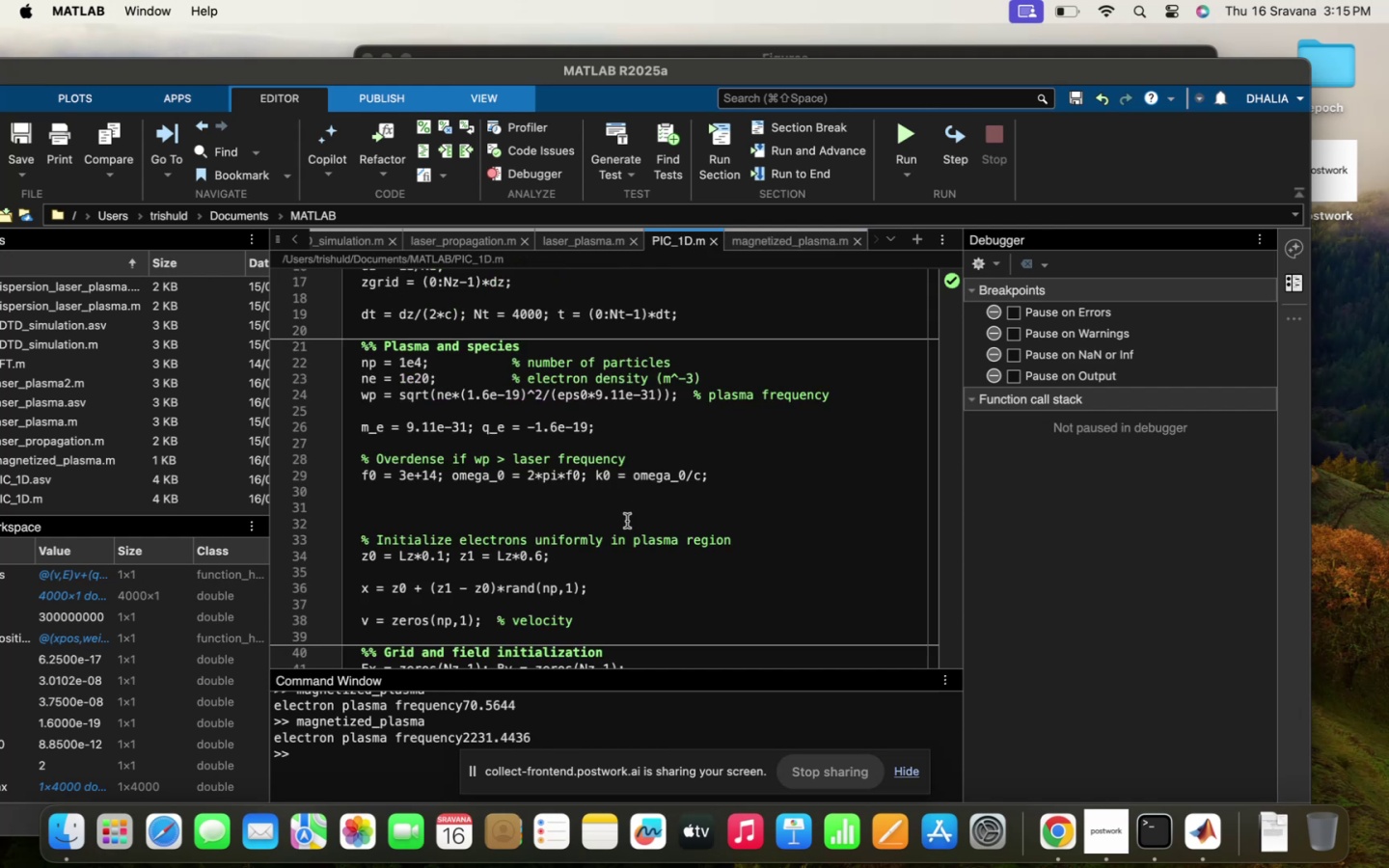 
wait(7.47)
 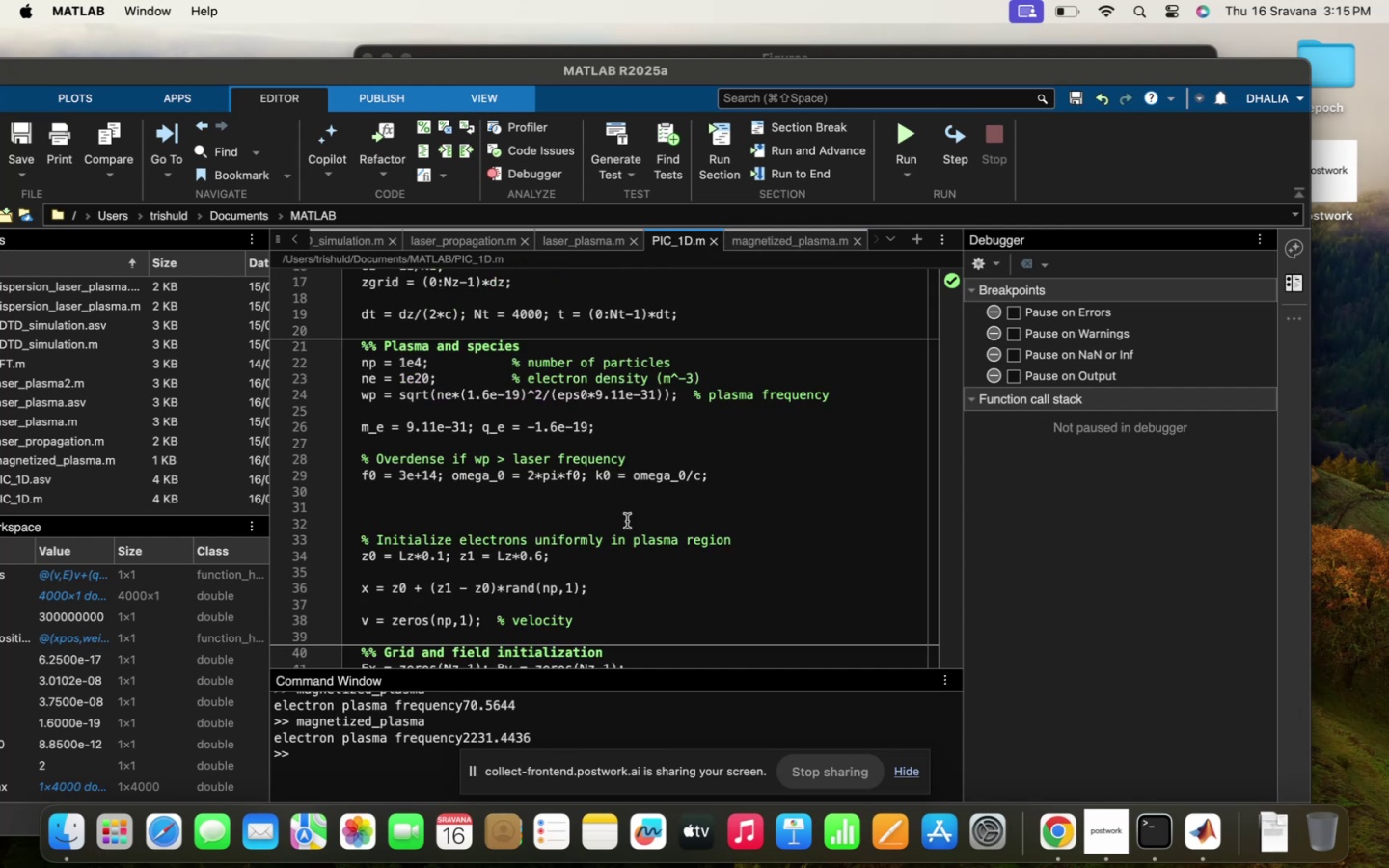 
scroll: coordinate [657, 479], scroll_direction: up, amount: 2.0
 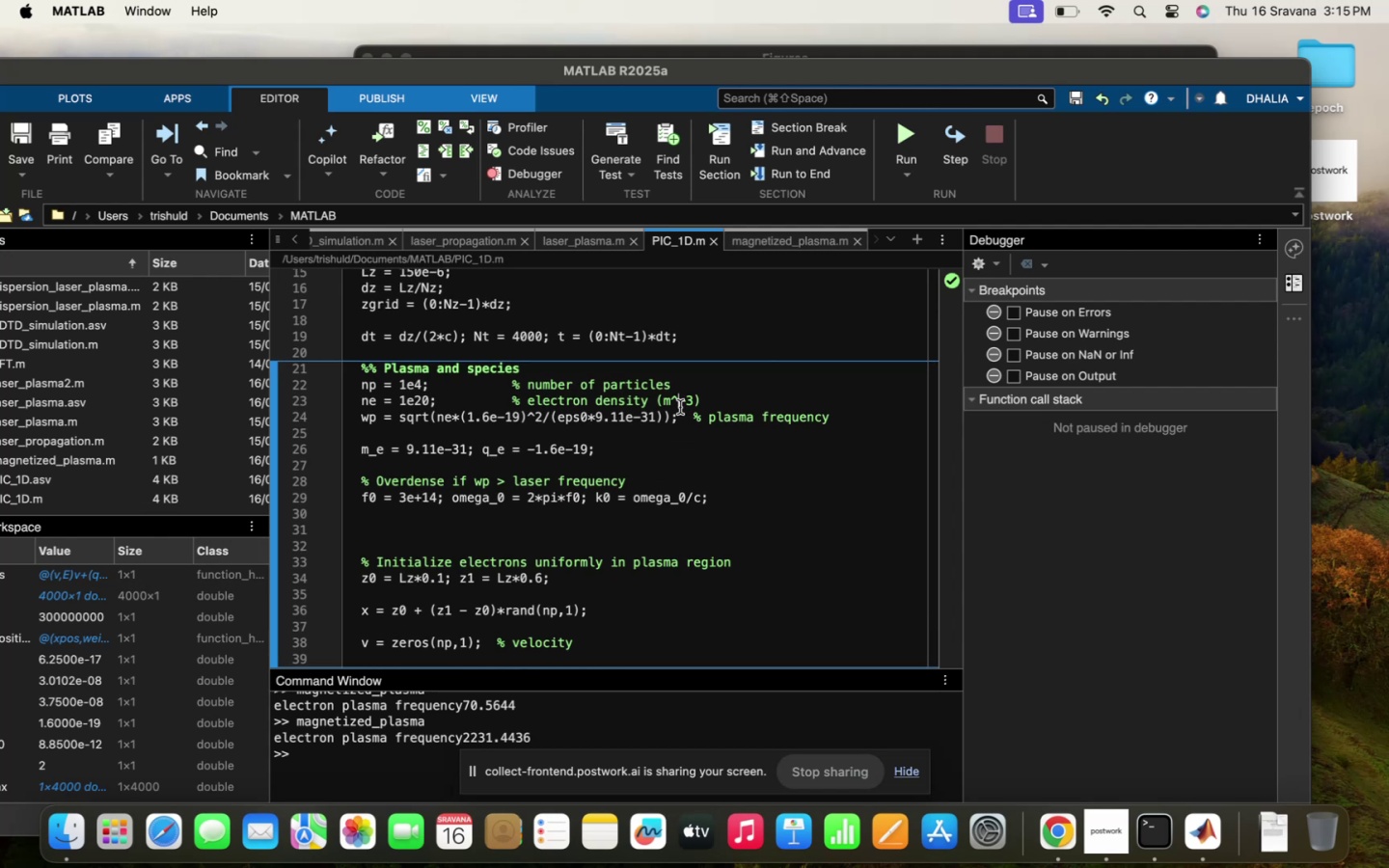 
left_click([680, 415])
 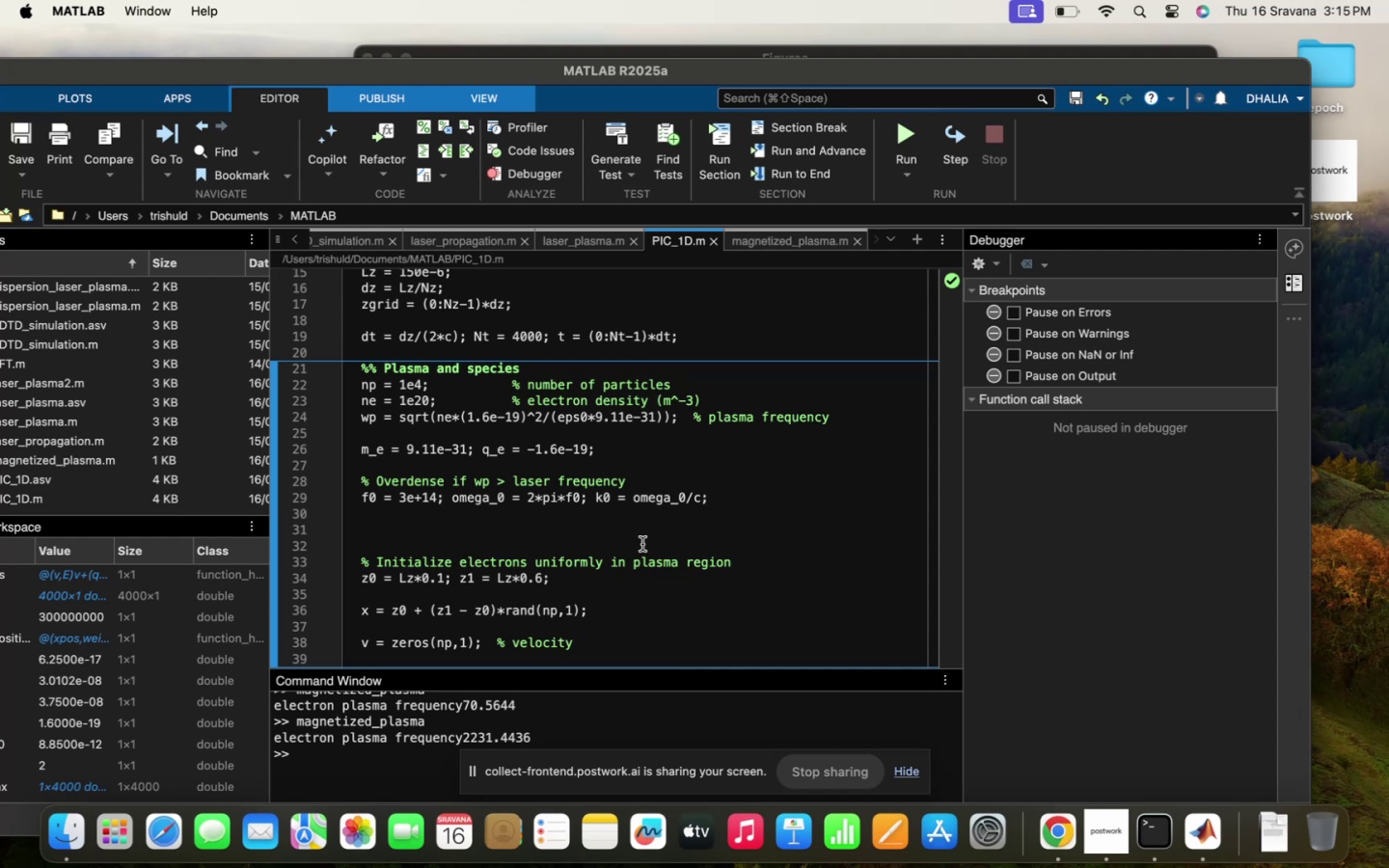 
wait(19.11)
 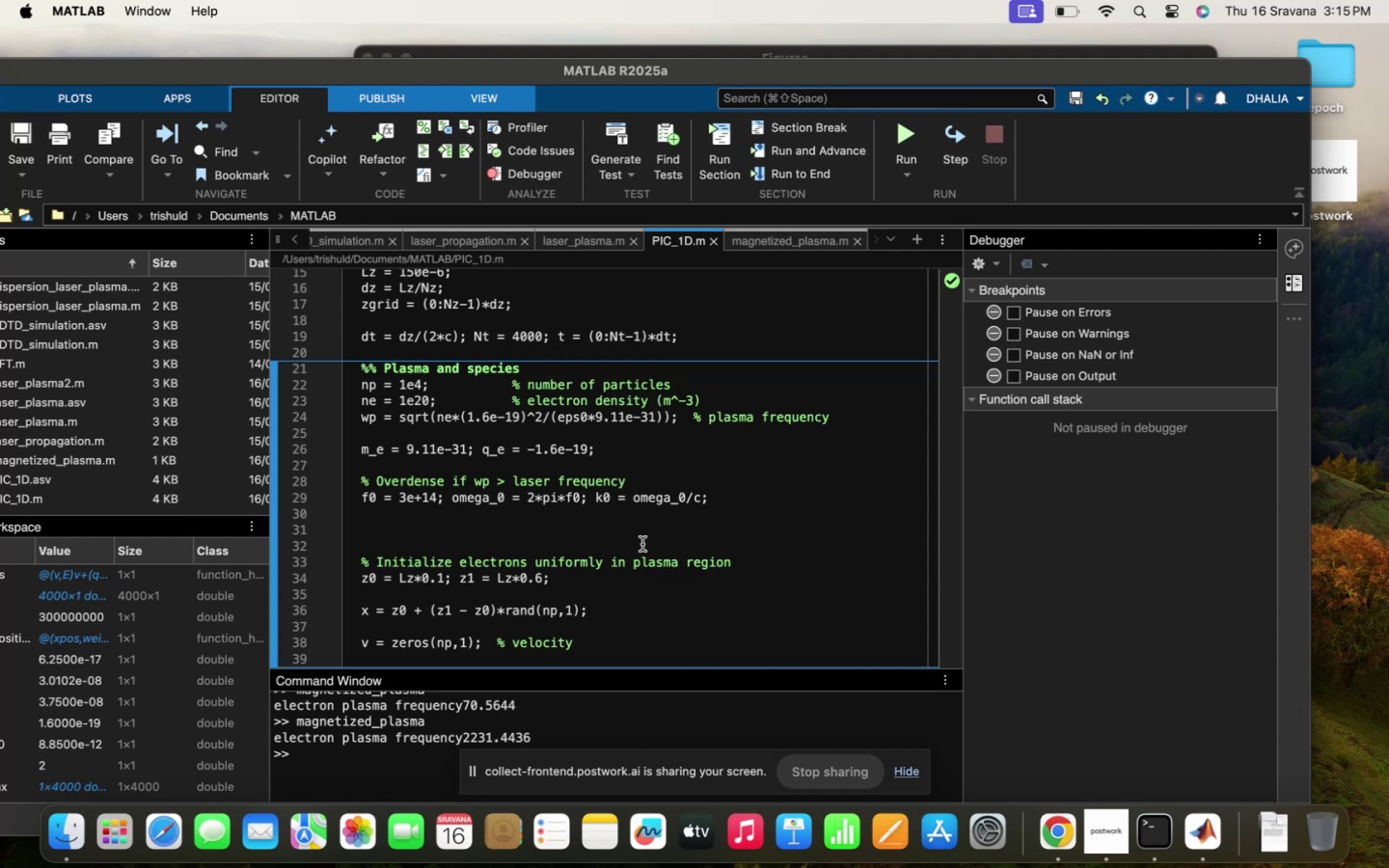 
scroll: coordinate [613, 506], scroll_direction: down, amount: 8.0
 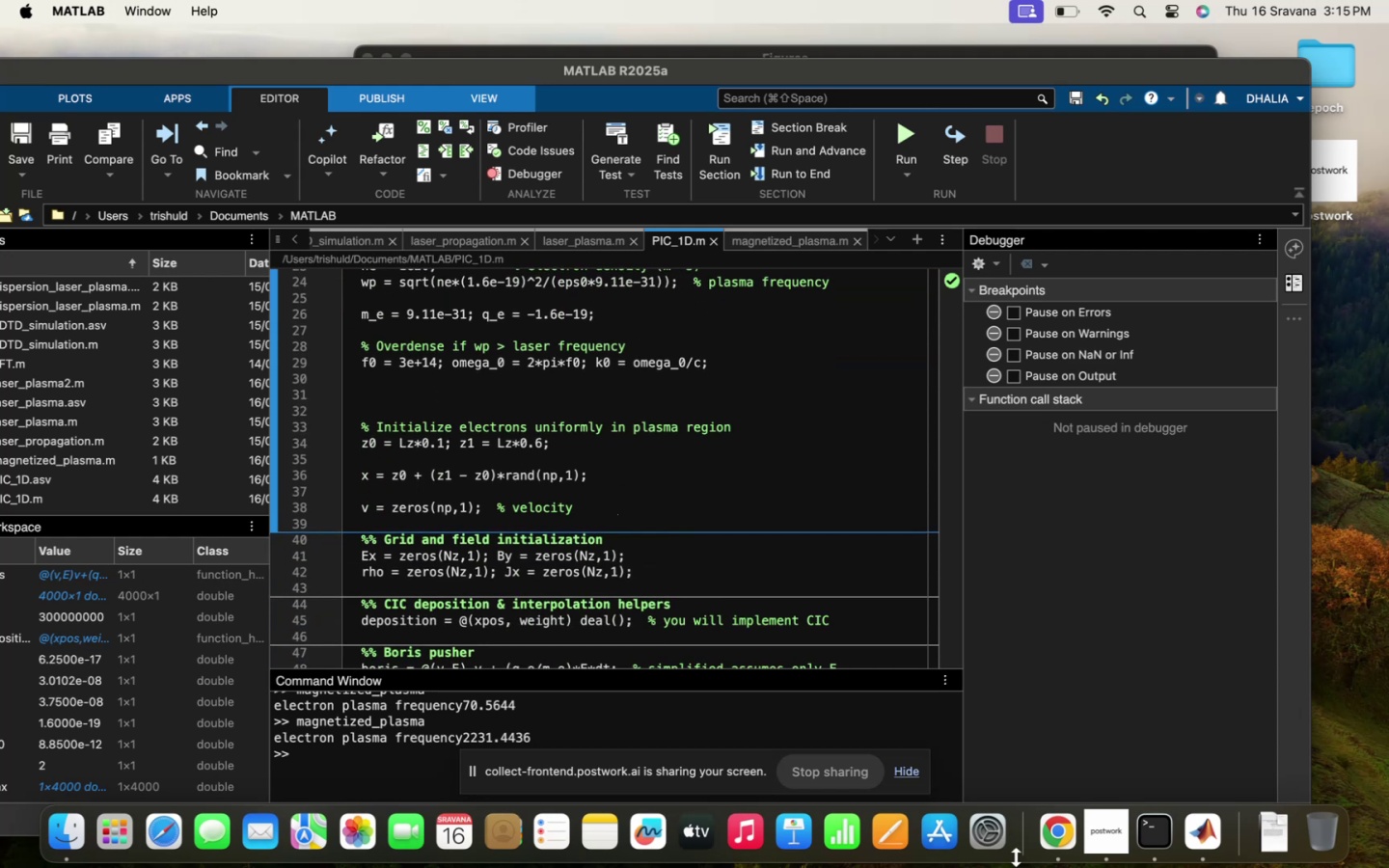 
left_click([1155, 854])
 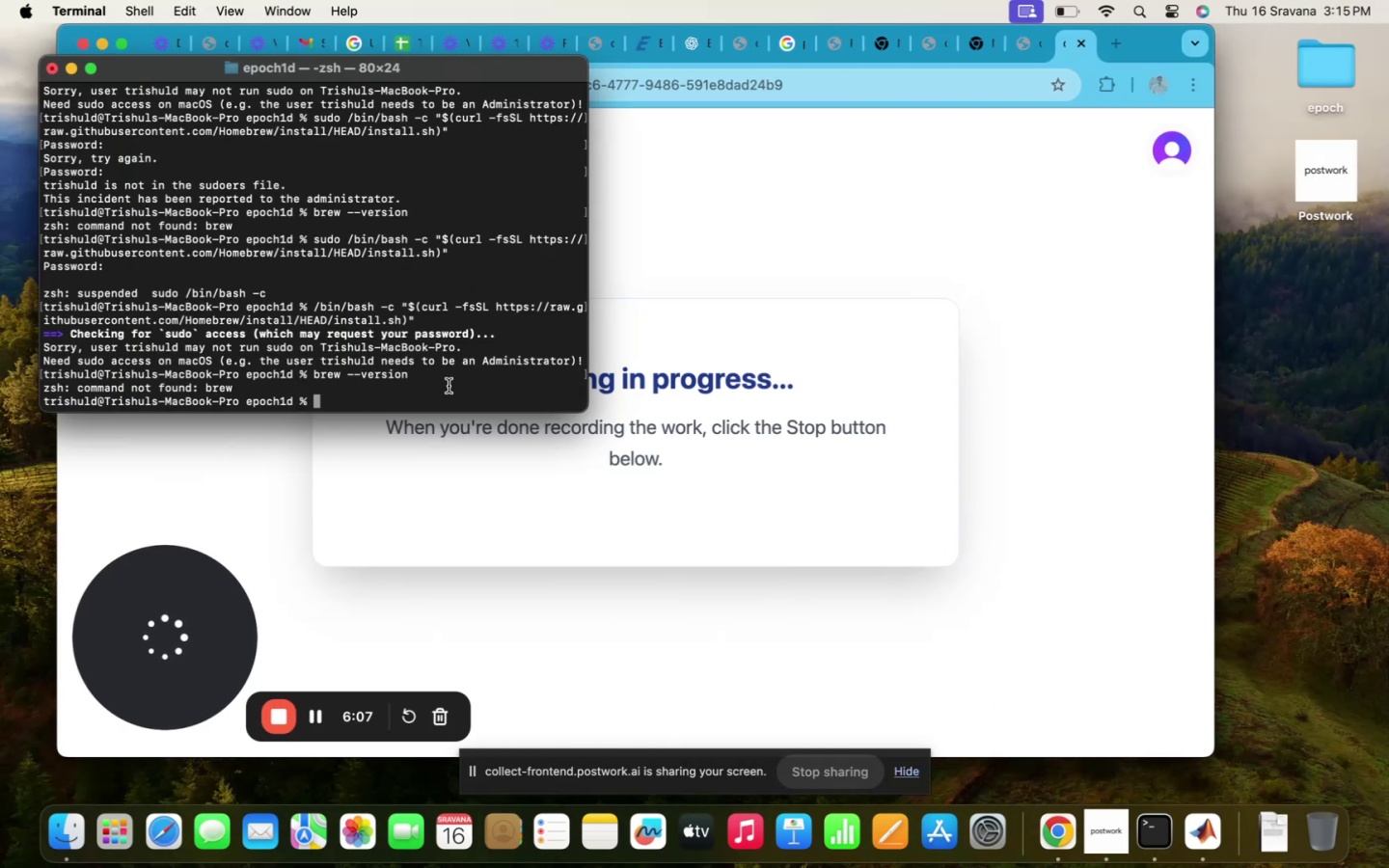 
key(ArrowUp)
 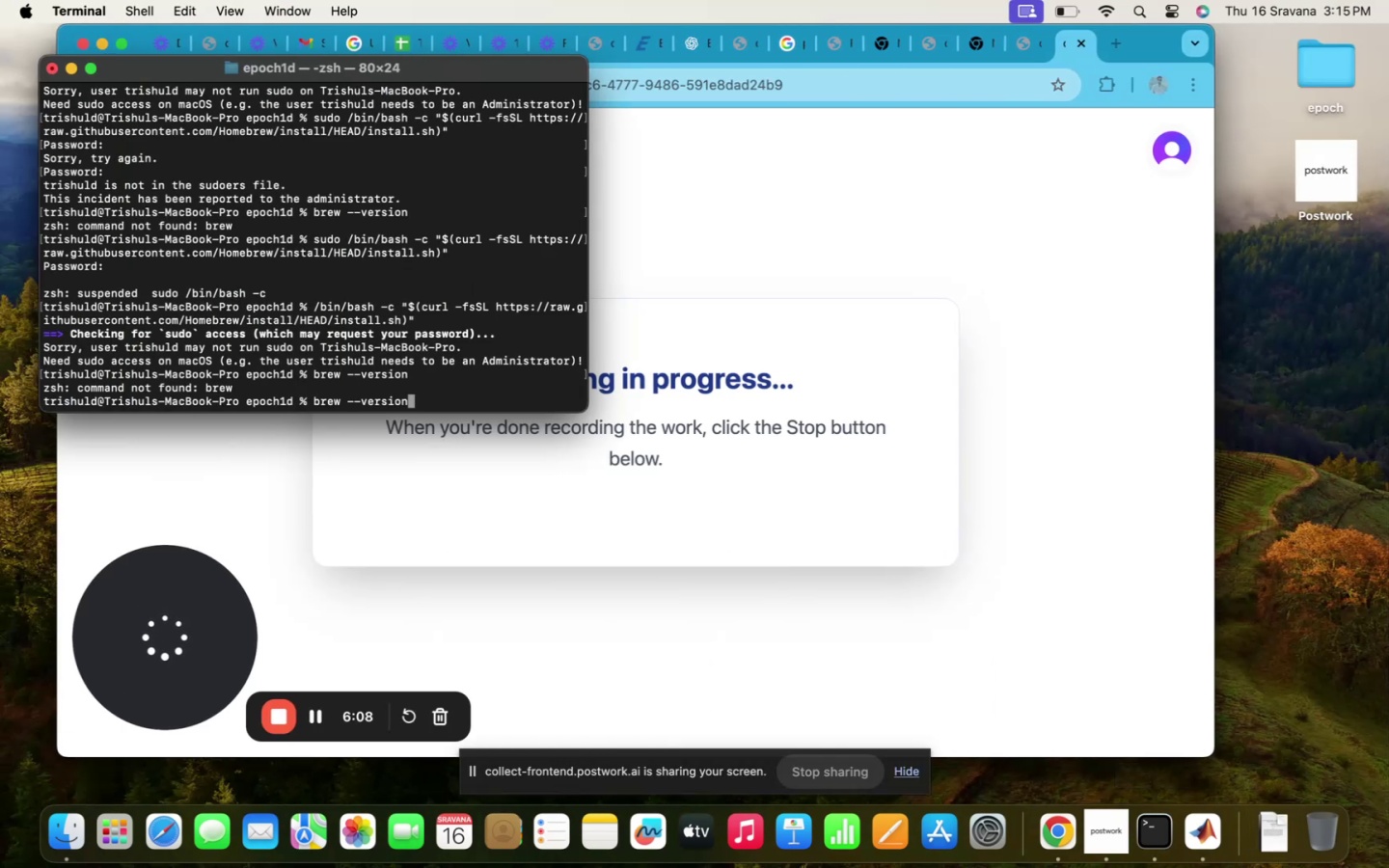 
hold_key(key=ArrowDown, duration=0.41)
 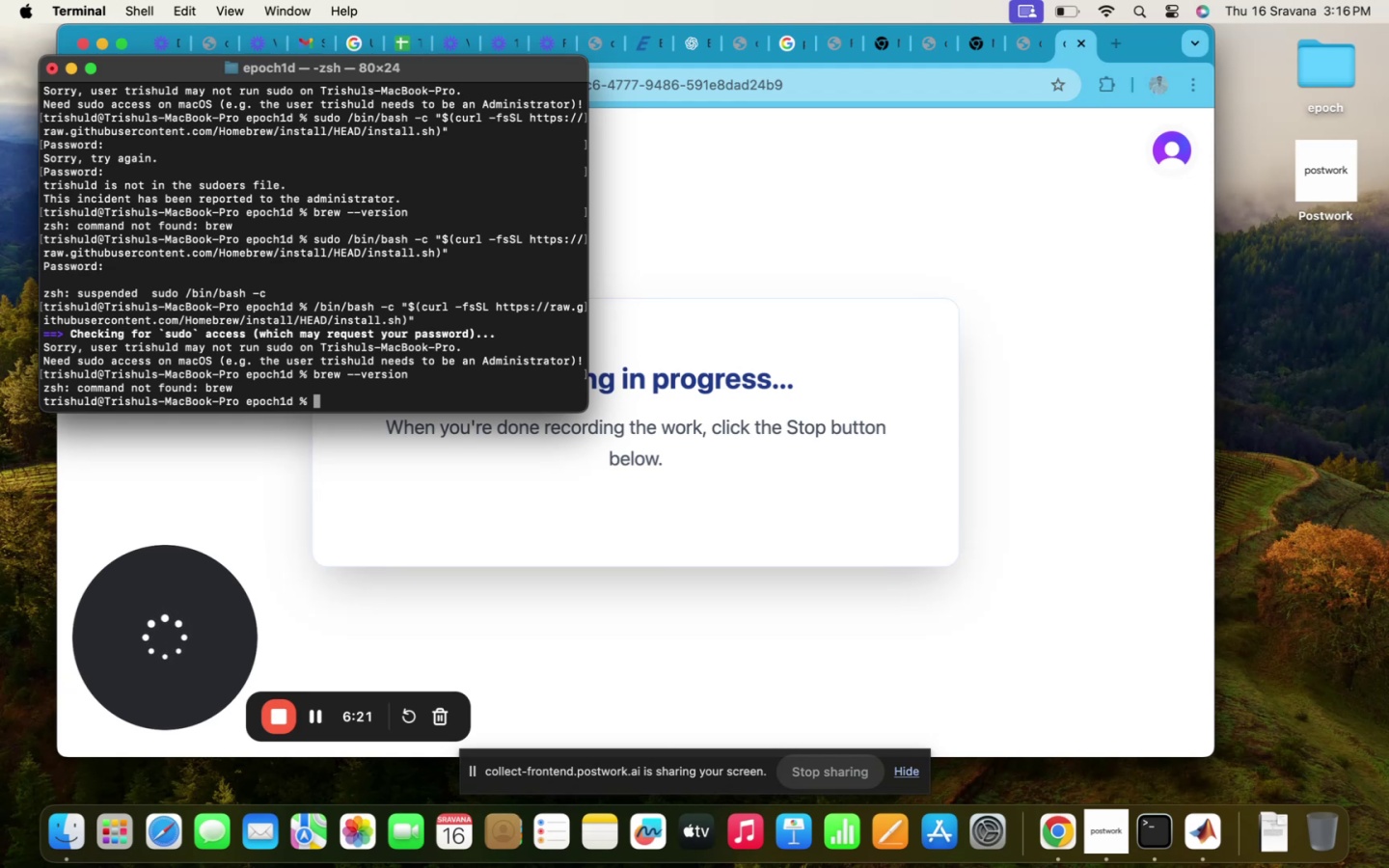 
wait(17.77)
 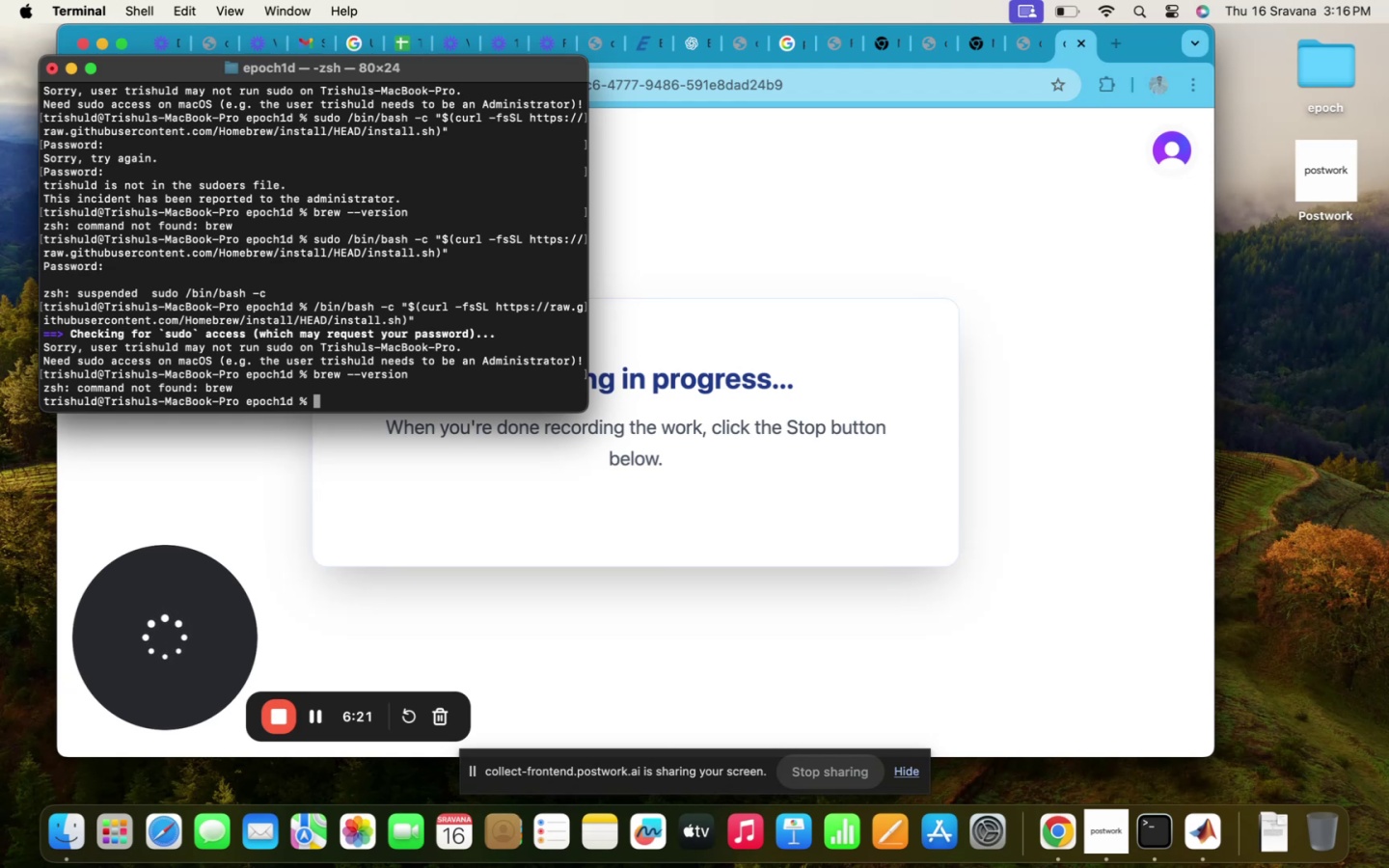 
type(user@10)
key(Backspace)
key(Backspace)
key(Backspace)
key(Backspace)
key(Backspace)
key(Backspace)
key(Backspace)
type(h)
key(Backspace)
type(sh -Yb)
key(Backspace)
type( user)
key(Backspace)
type(r@10.232.36.92)
 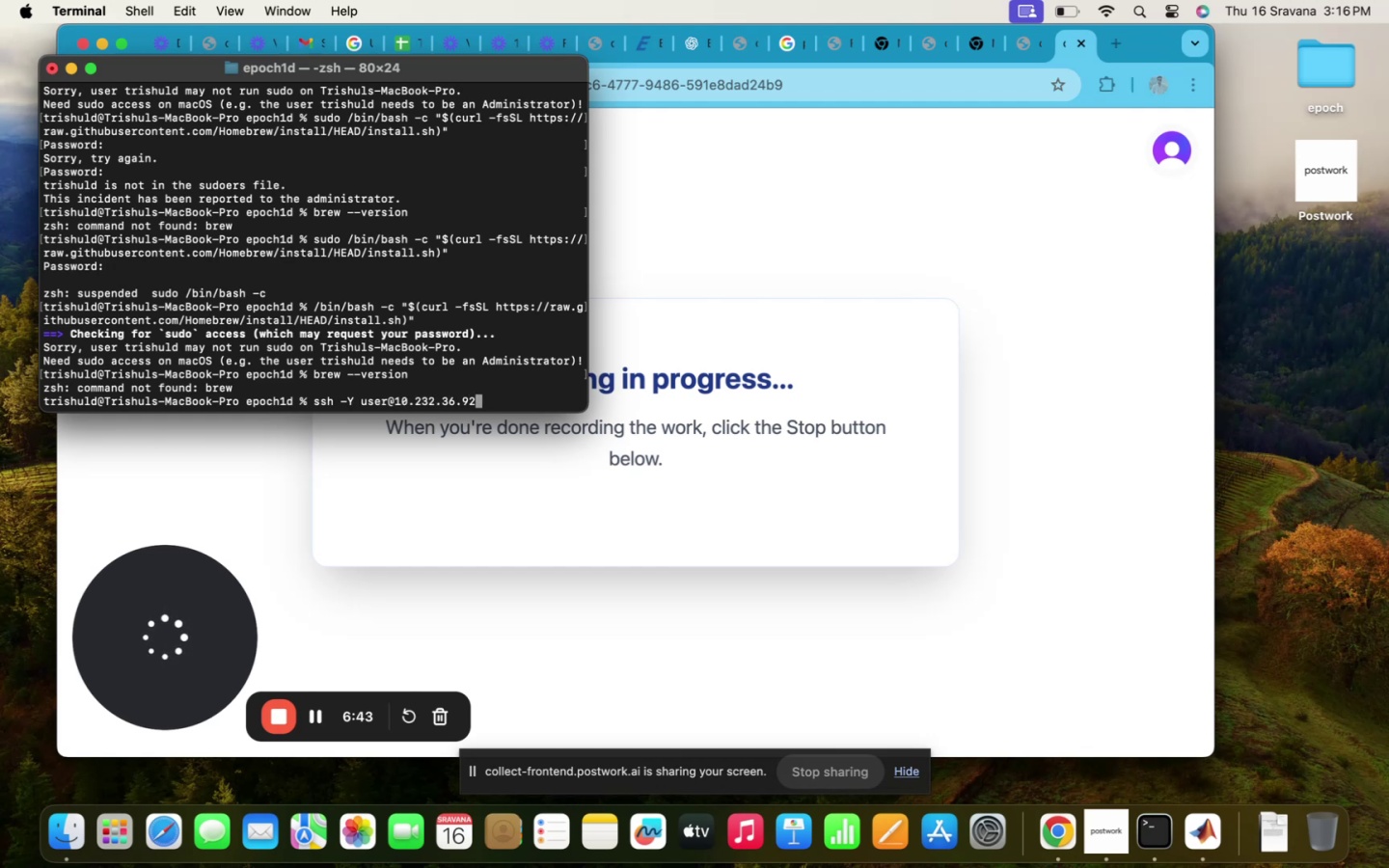 
key(Enter)
 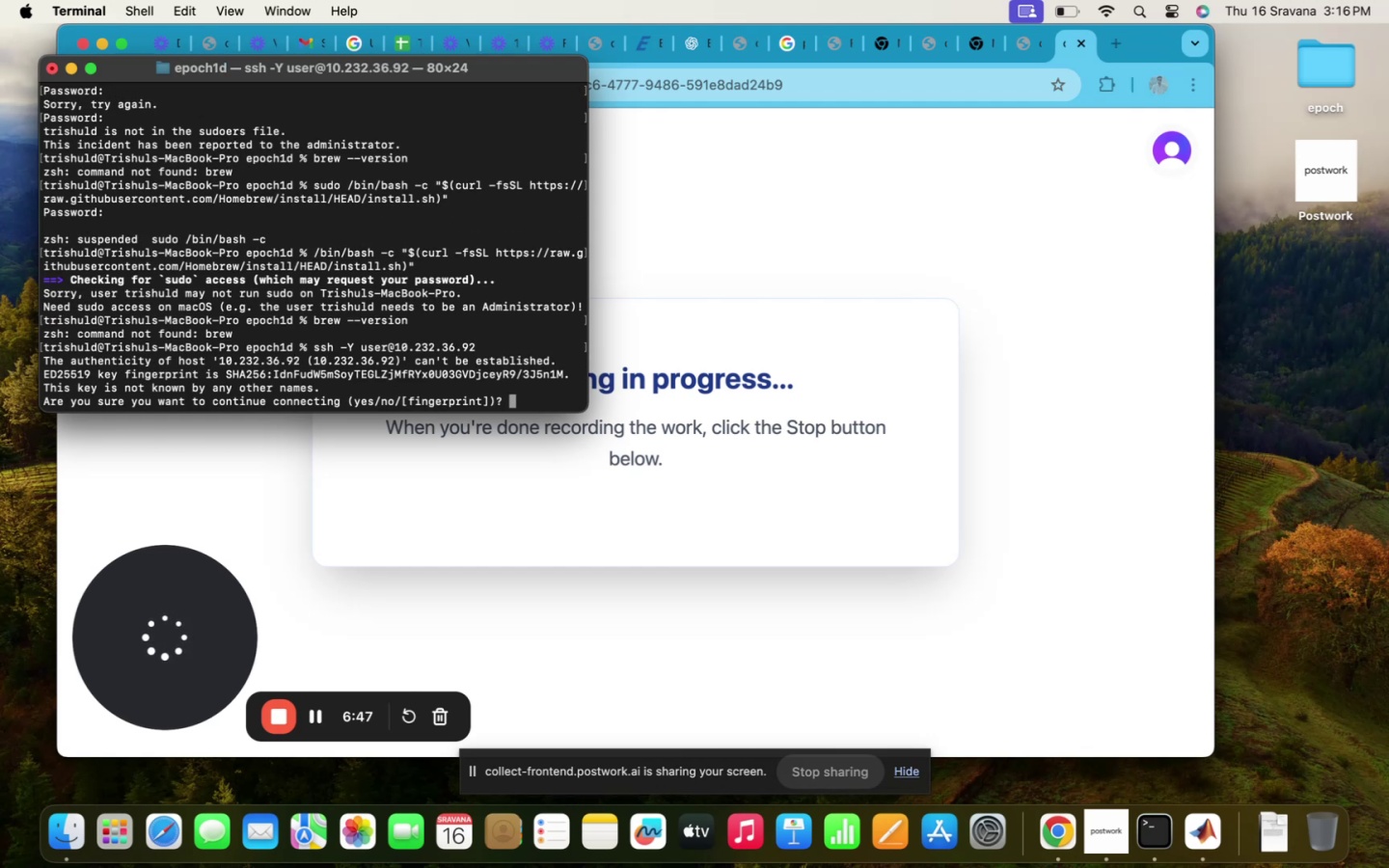 
type(yes)
 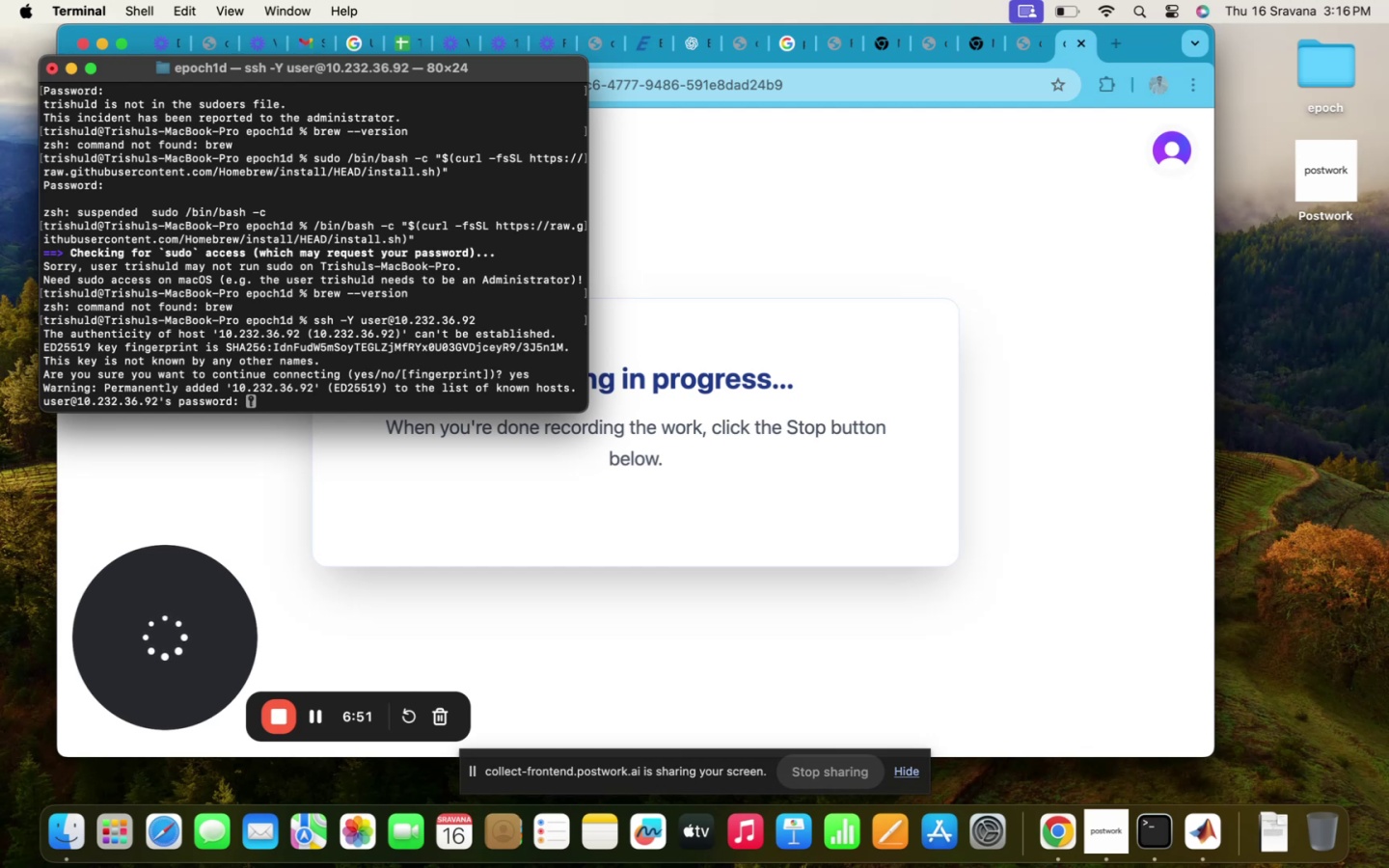 
hold_key(key=Enter, duration=3.11)
 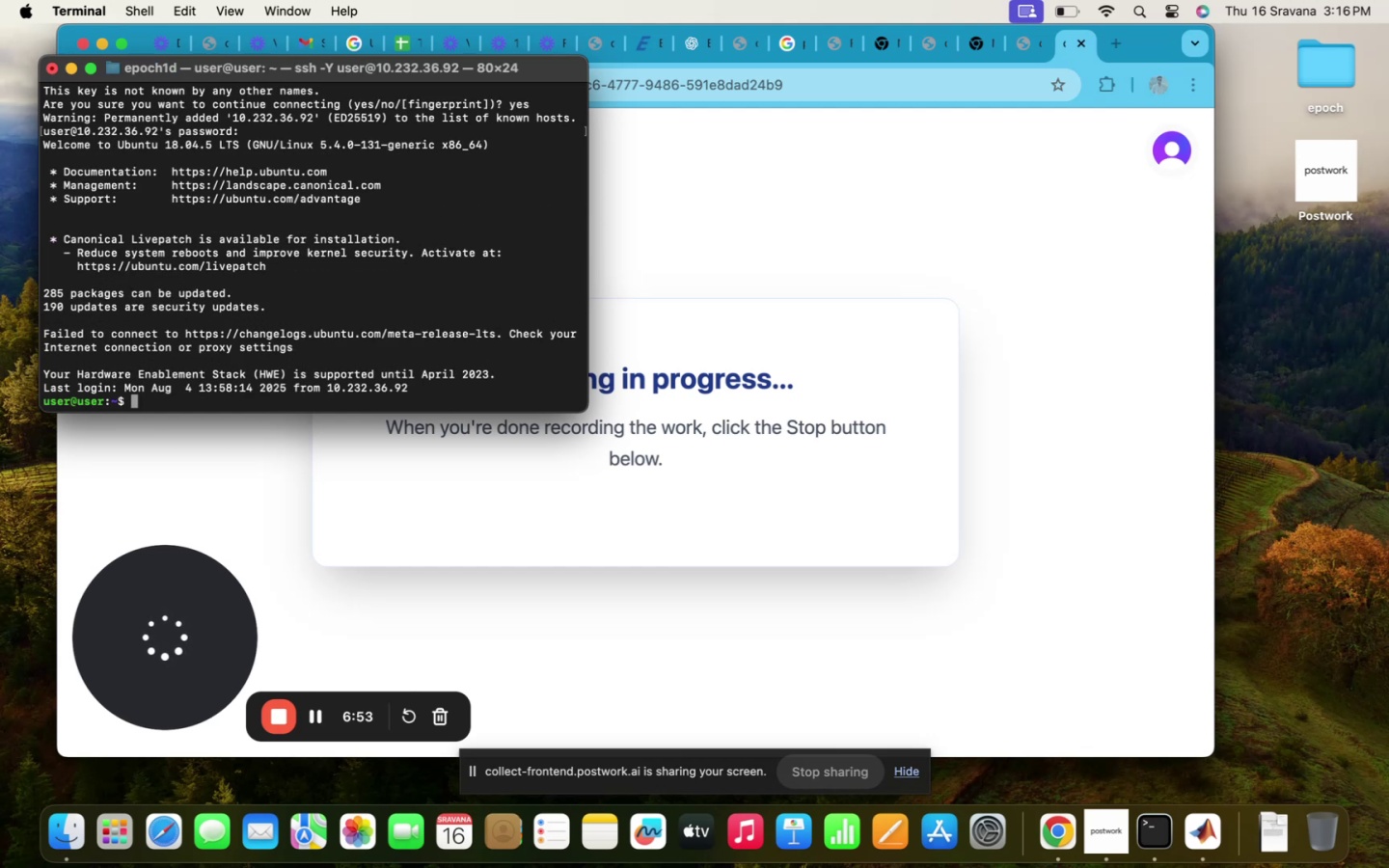 
type(cd De)
key(Tab)
key(Tab)
key(Tab)
key(Tab)
type(T)
key(Tab)
 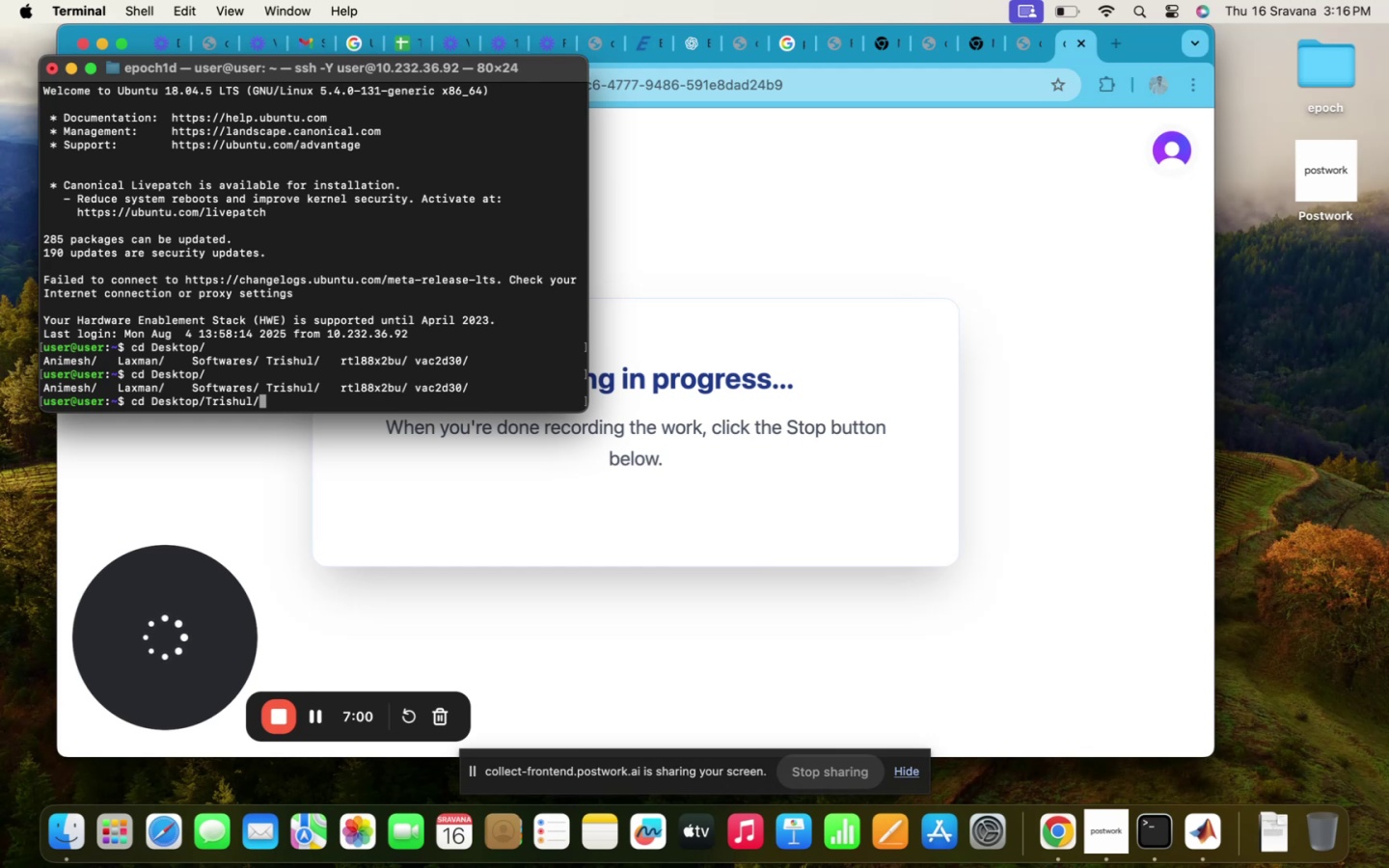 
key(Enter)
 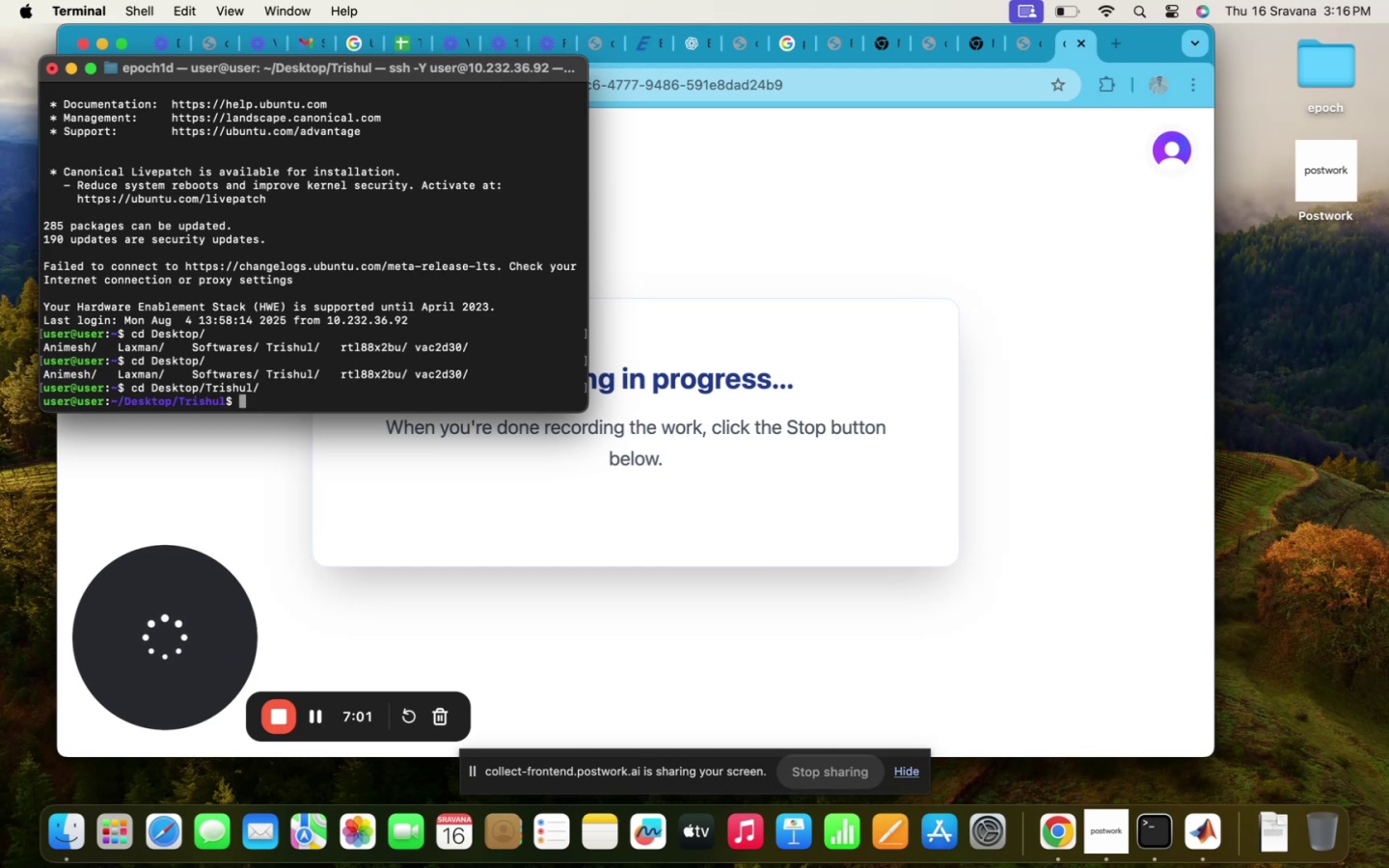 
type(ls)
 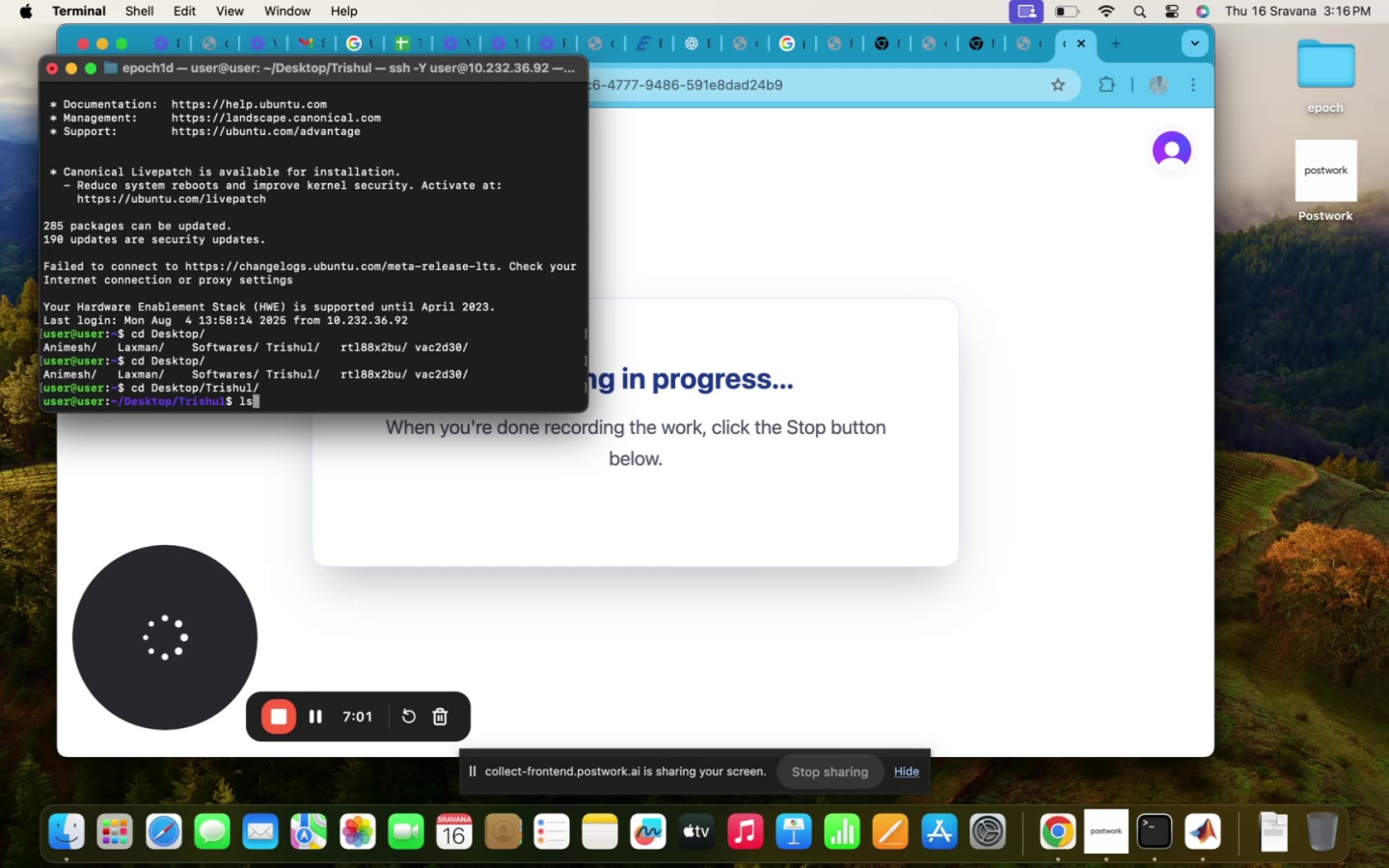 
key(Enter)
 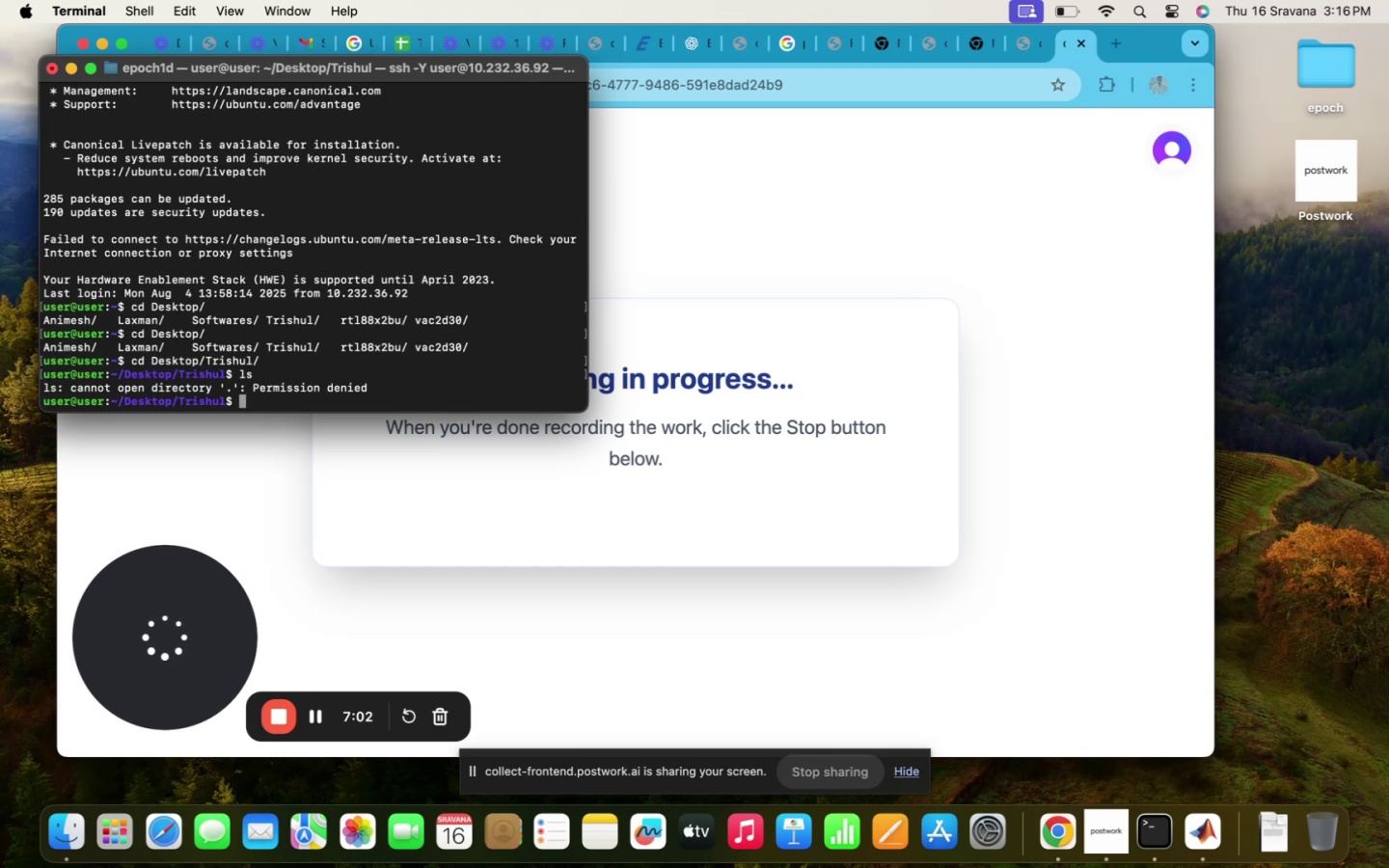 
type(cd agust/pu)
key(Backspace)
type(yth)
key(Tab)
 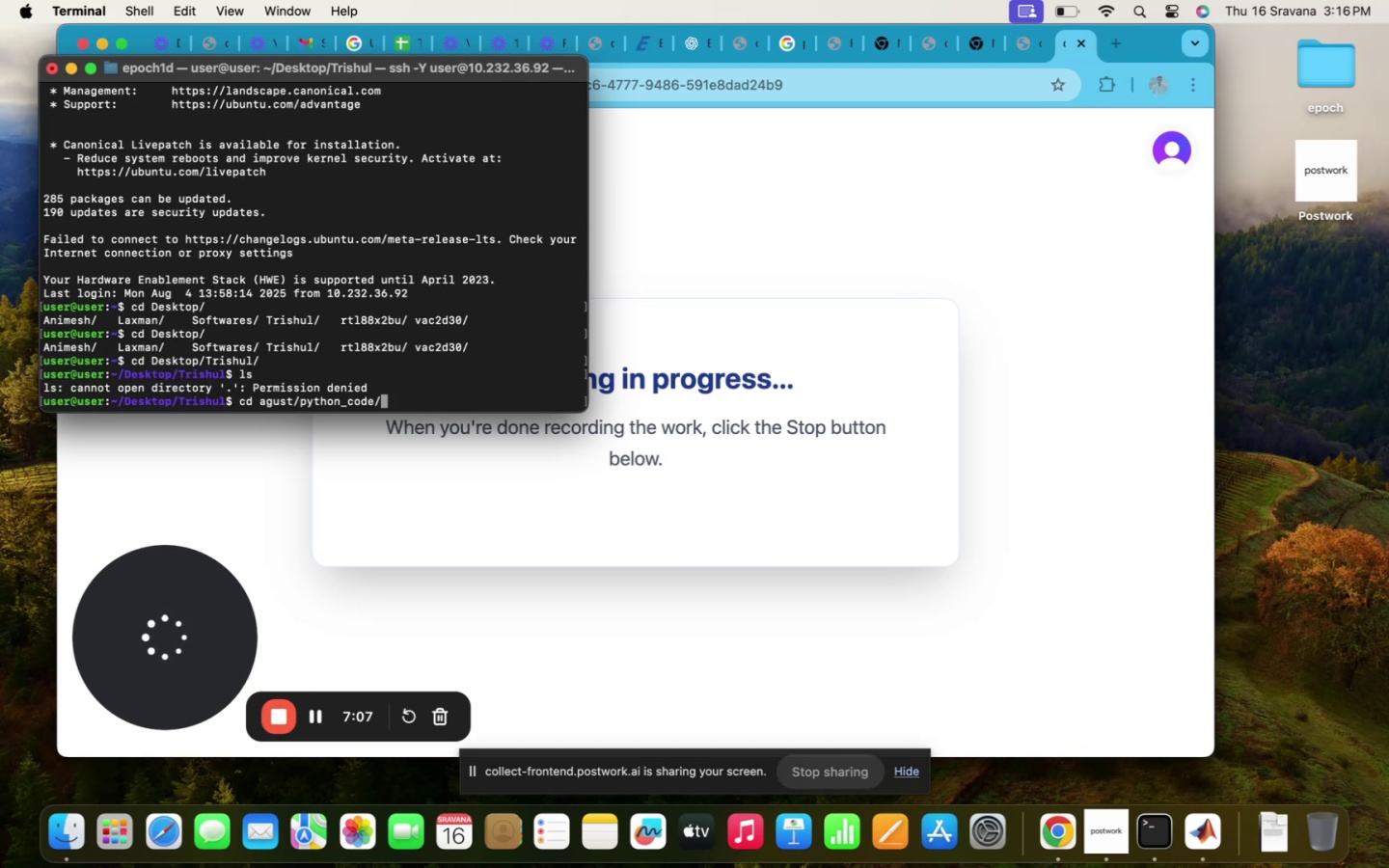 
key(Enter)
 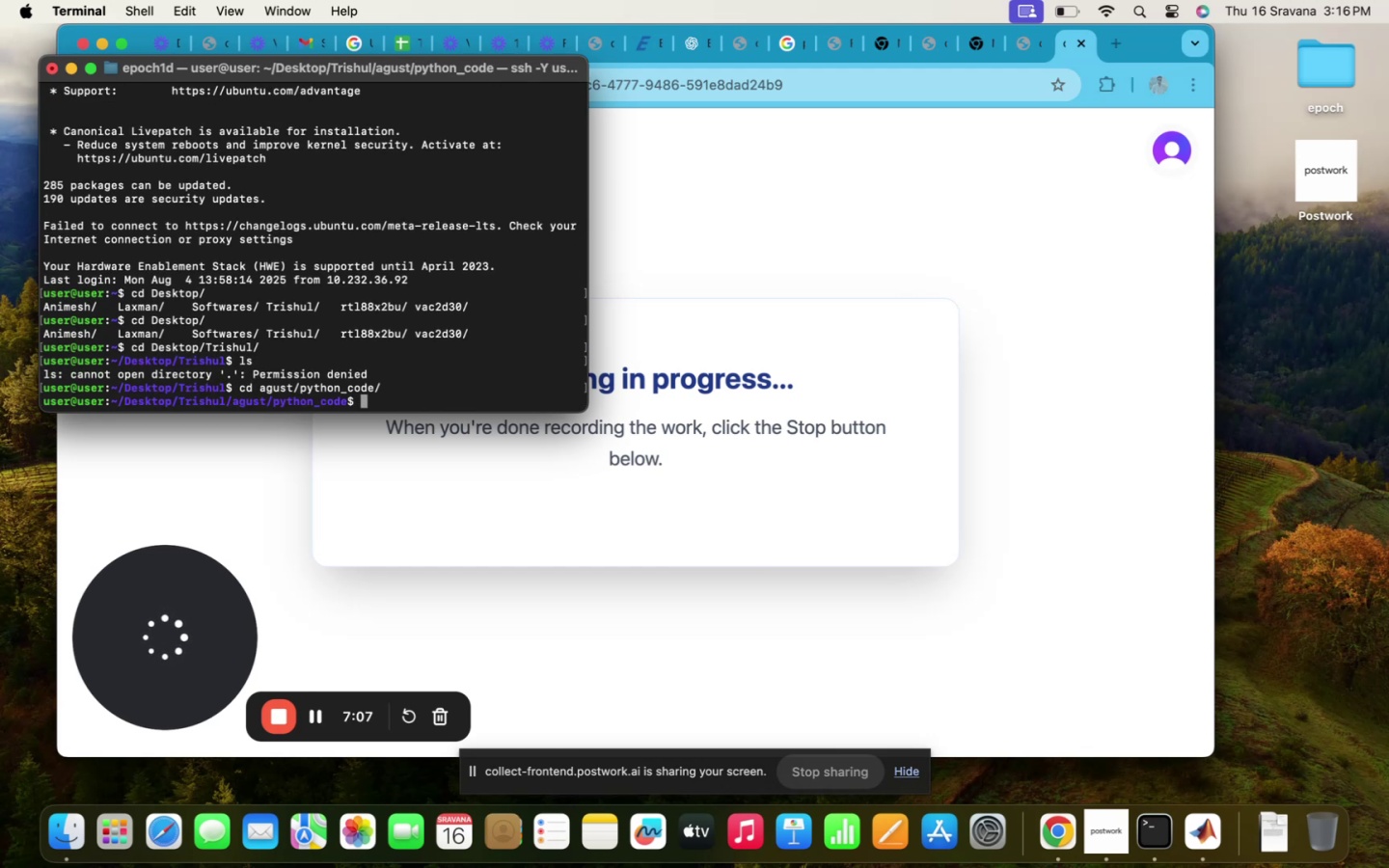 
type(ls)
 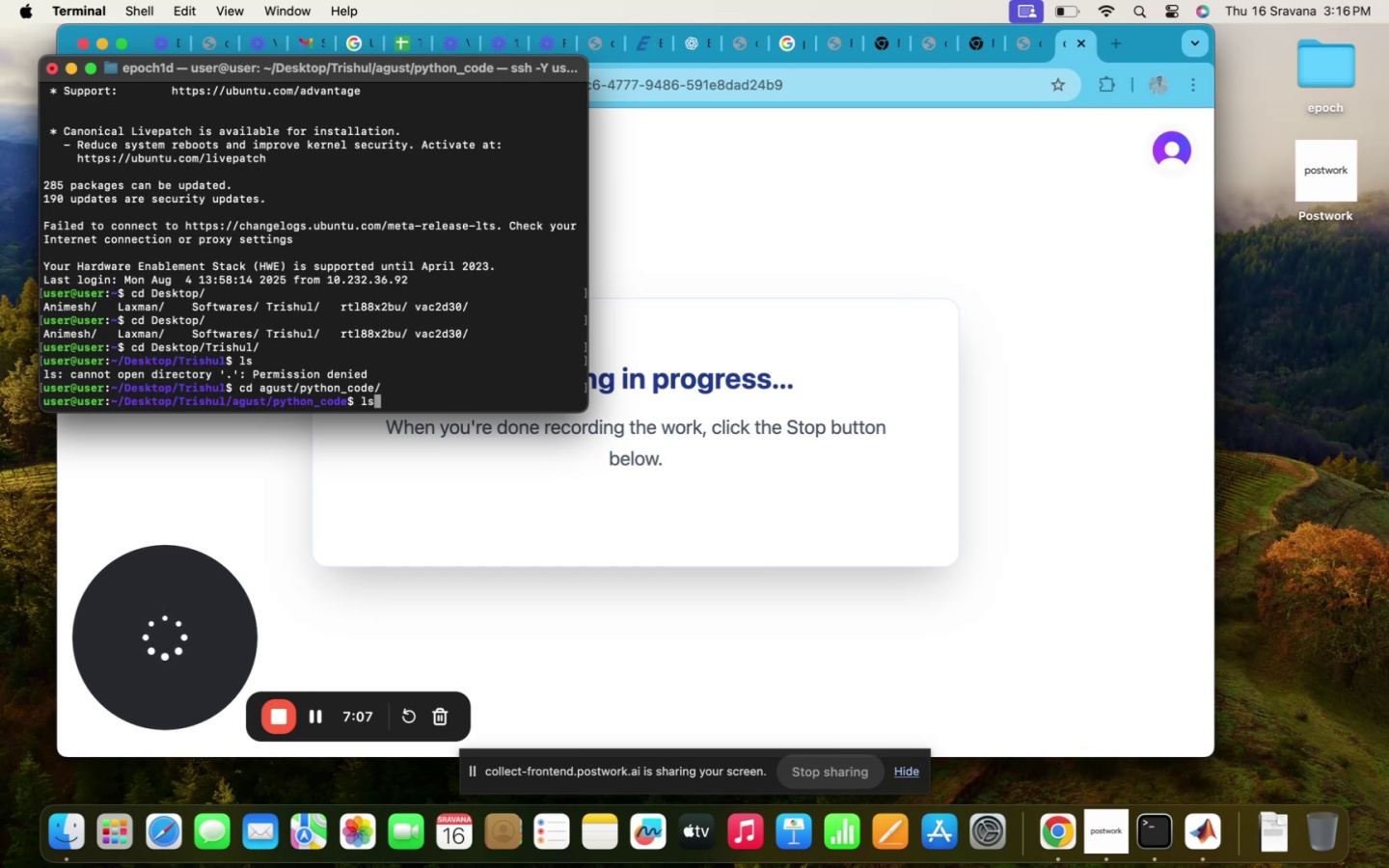 
key(Enter)
 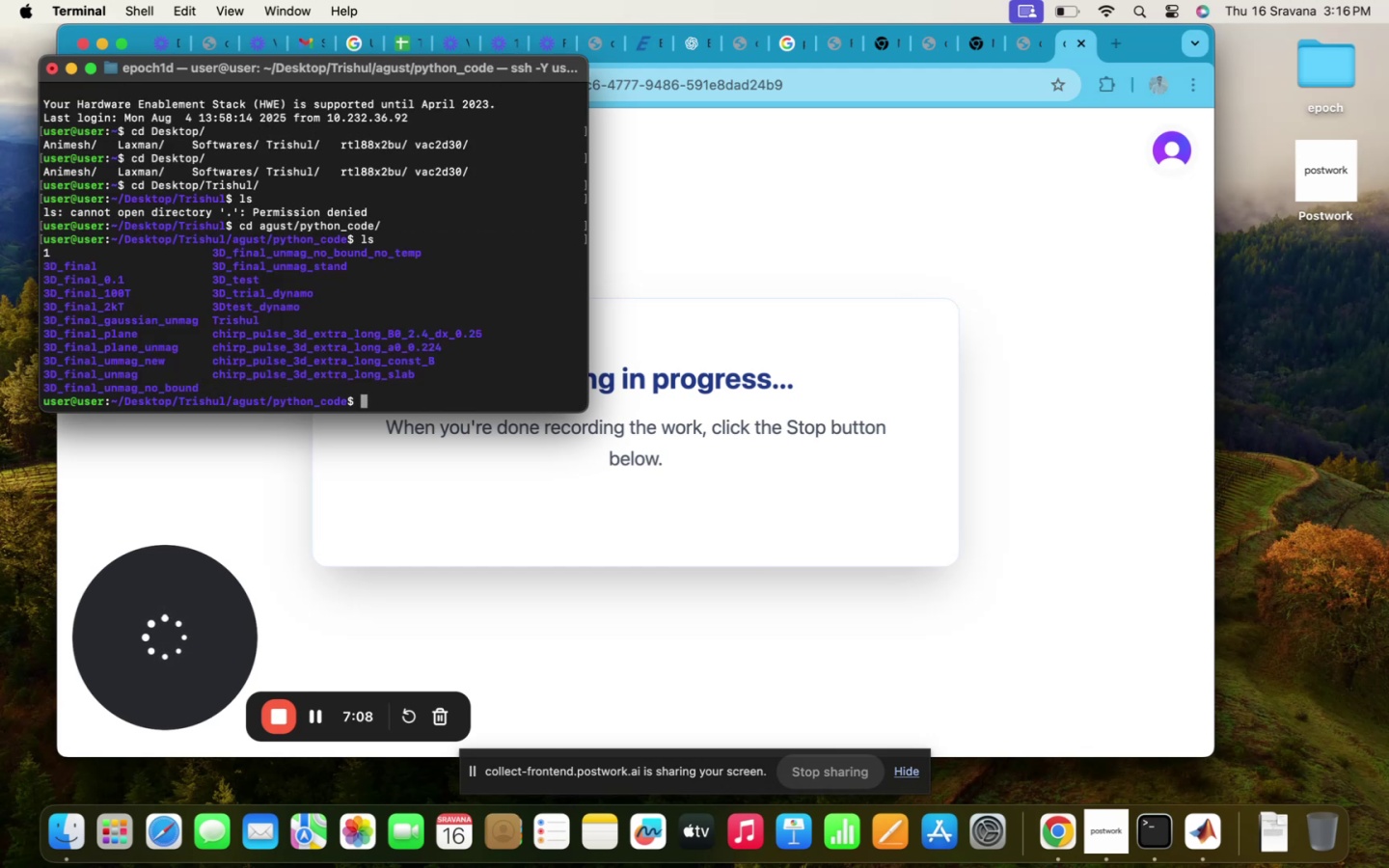 
type(cd e)
key(Backspace)
type(ch)
key(Tab)
type(B)
key(Tab)
 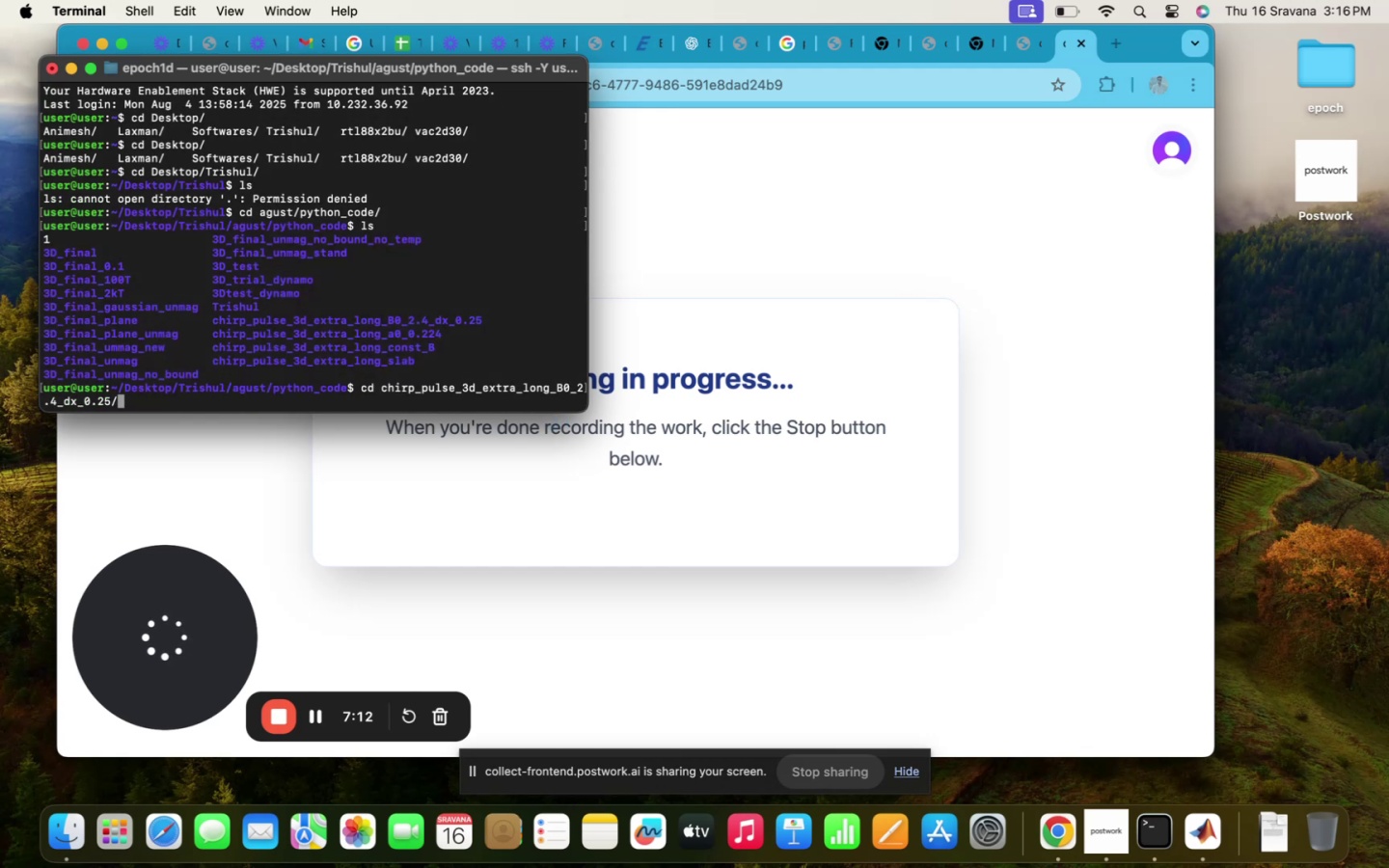 
key(Enter)
 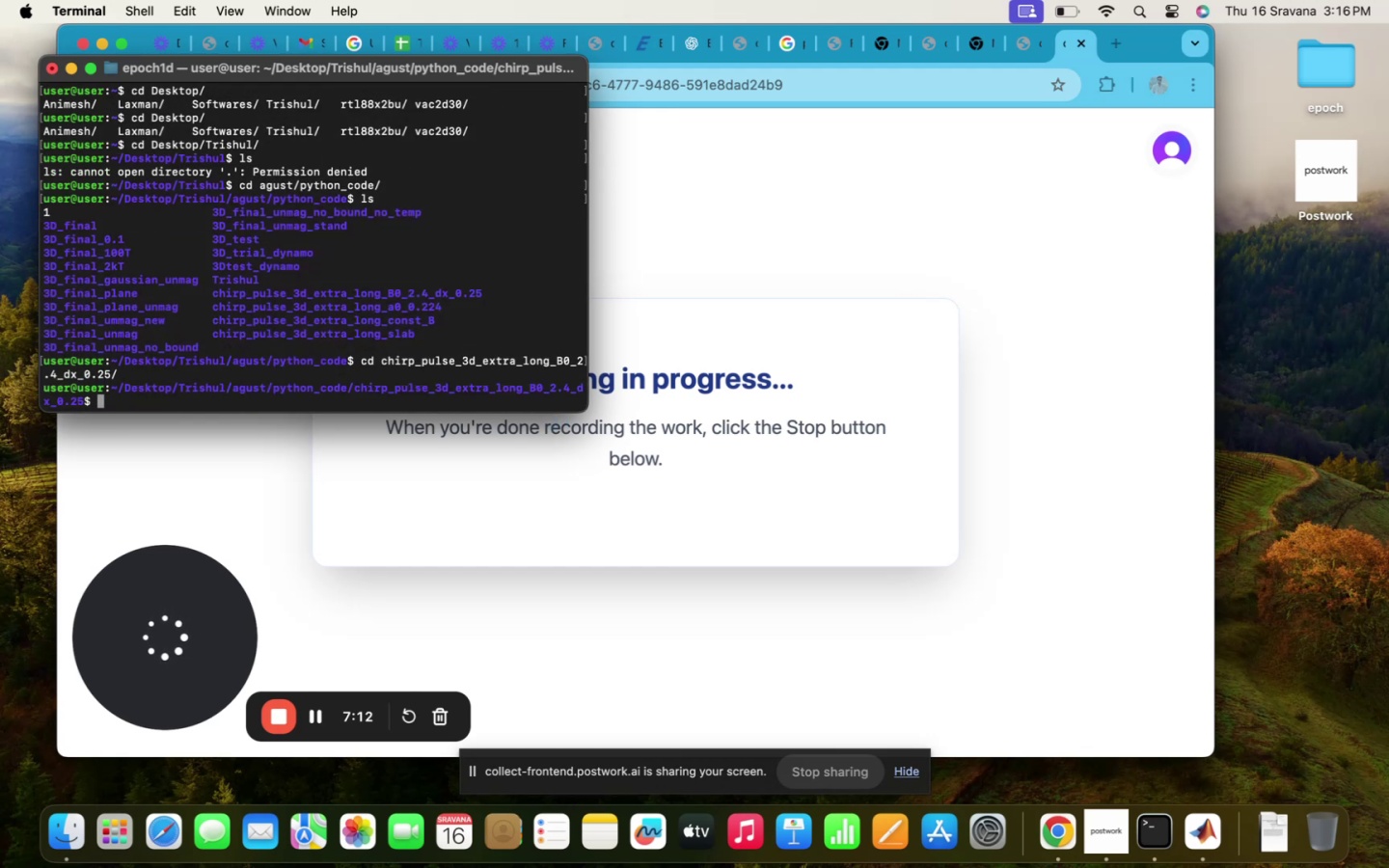 
type(LS)
 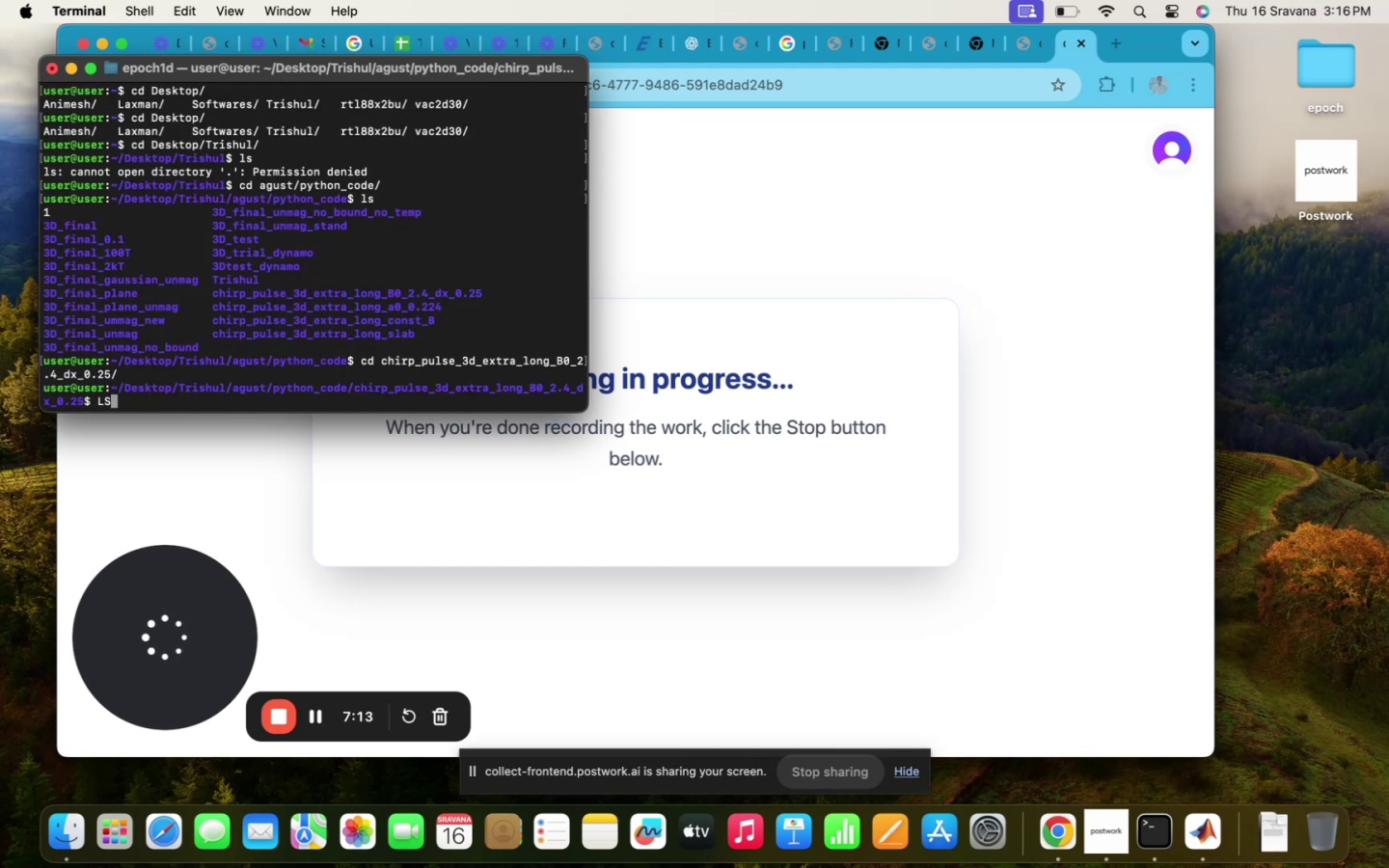 
key(Enter)
 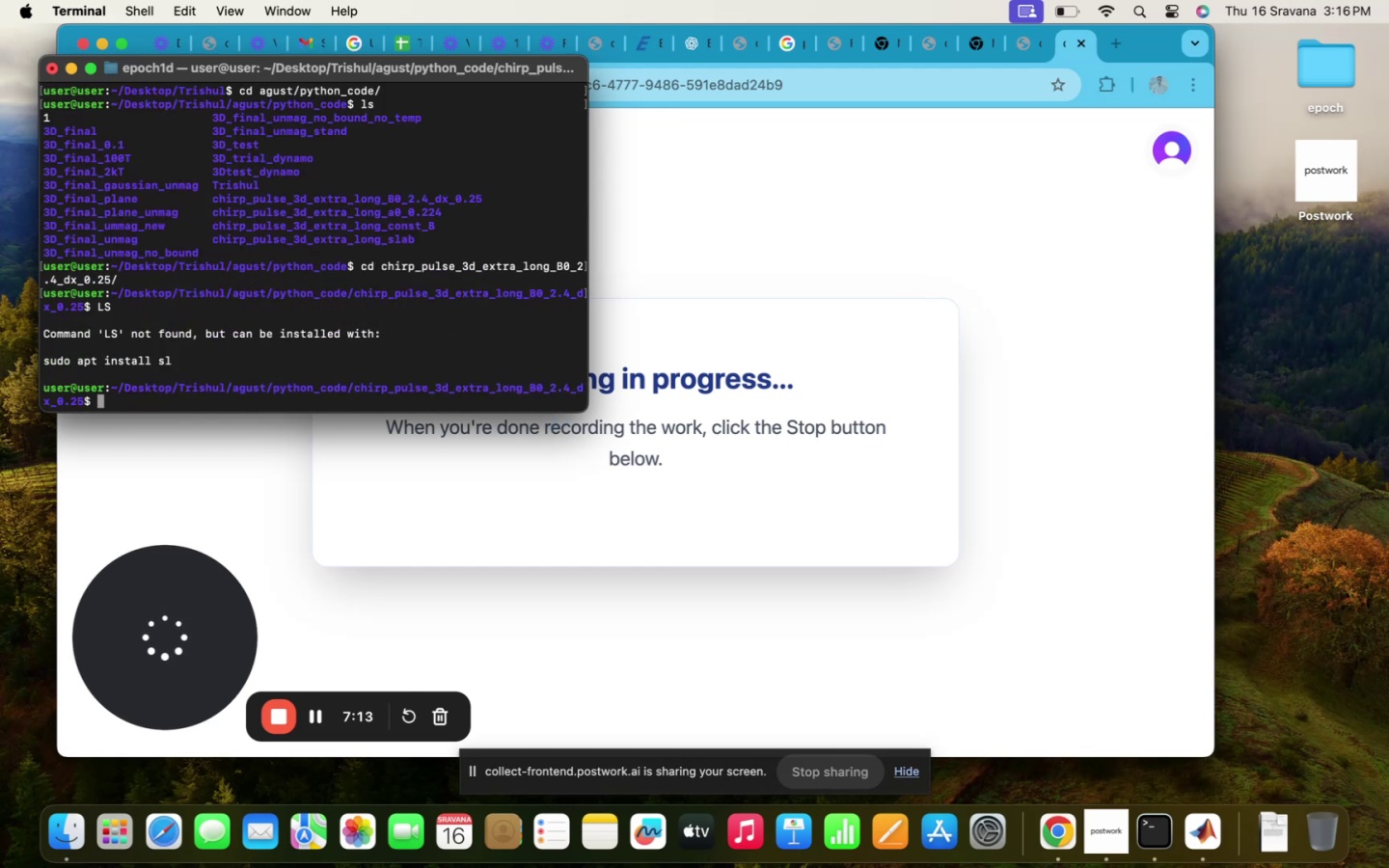 
type(ls)
 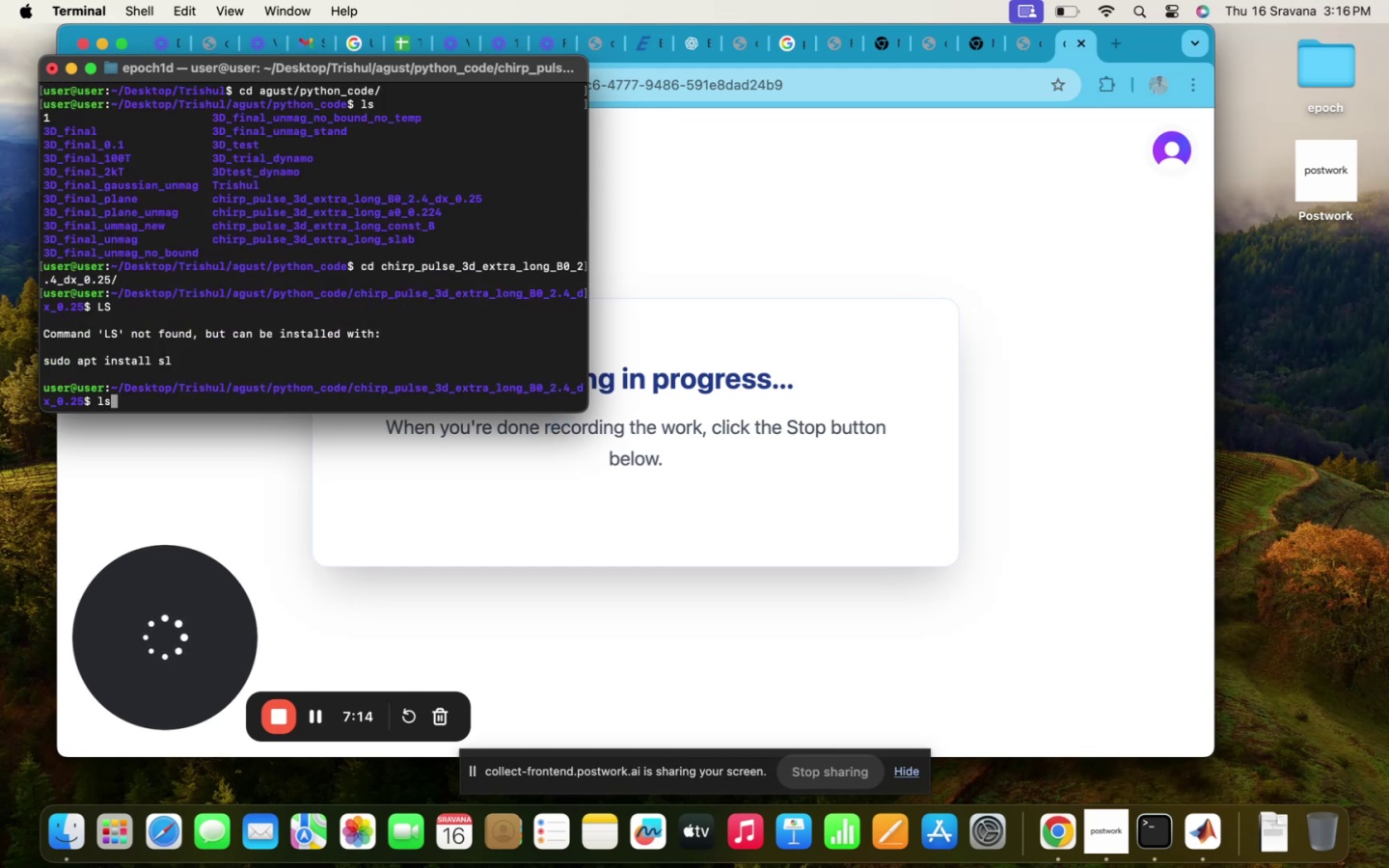 
key(Enter)
 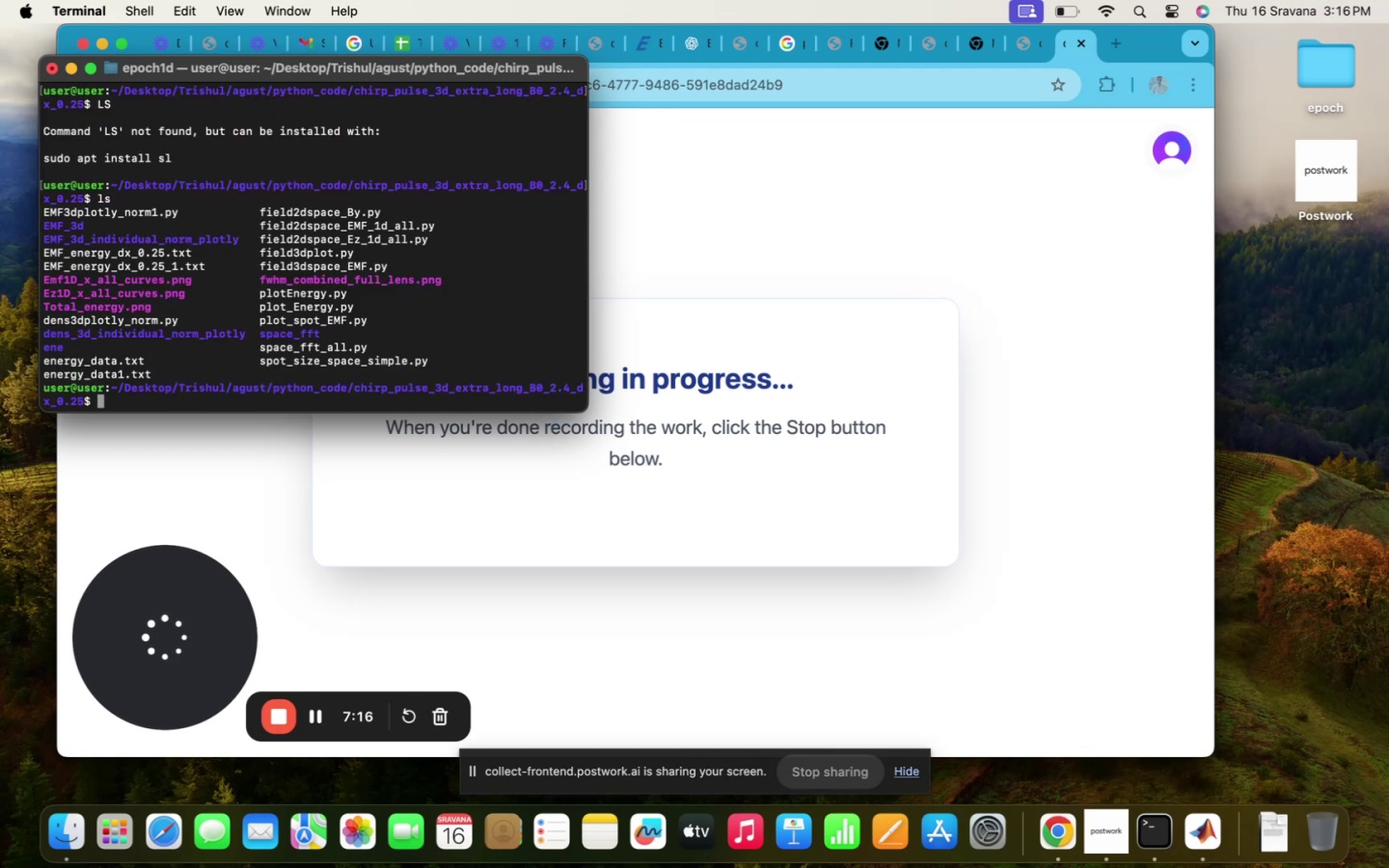 
type(cd ..)
 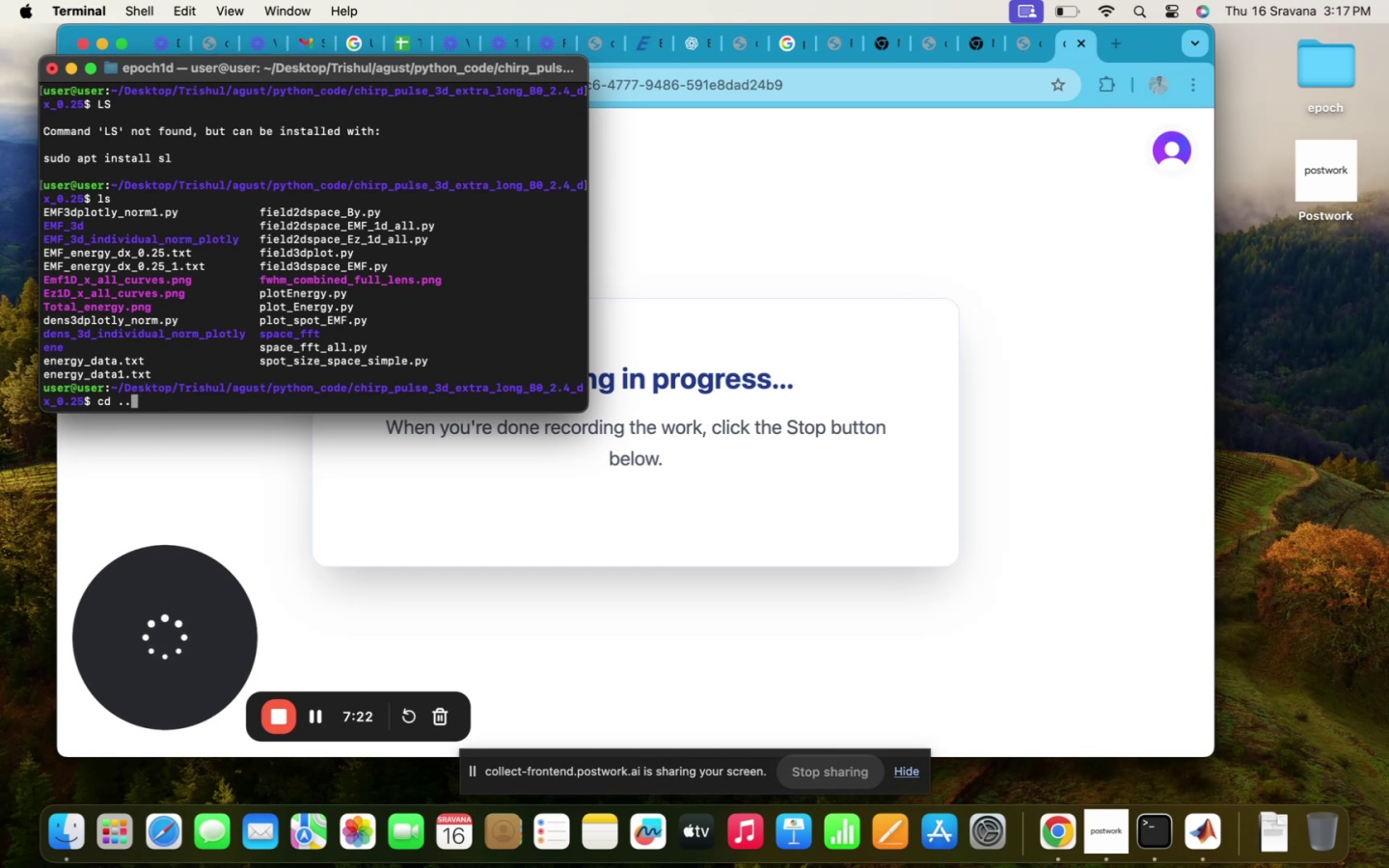 
wait(5.03)
 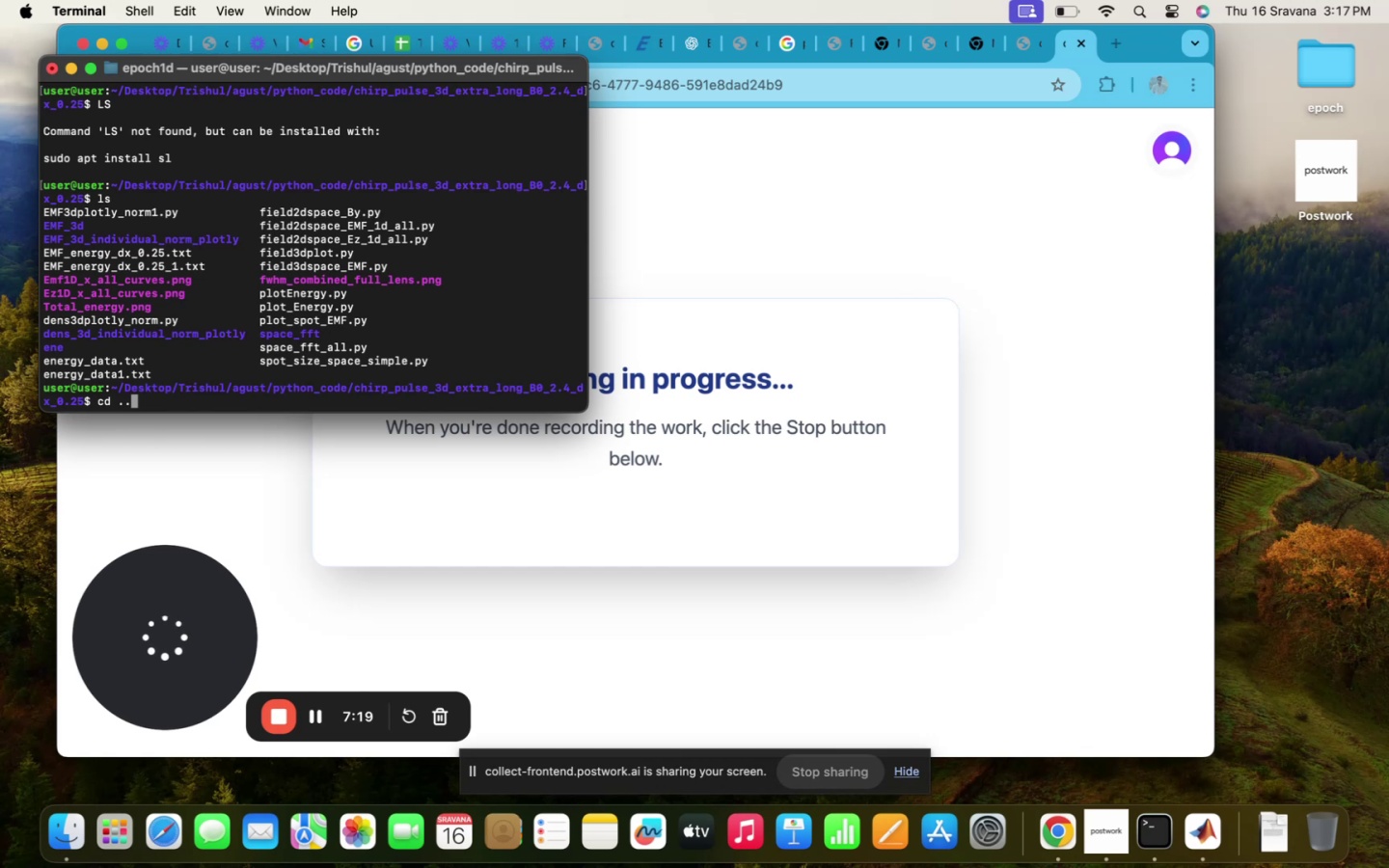 
key(Backspace)
 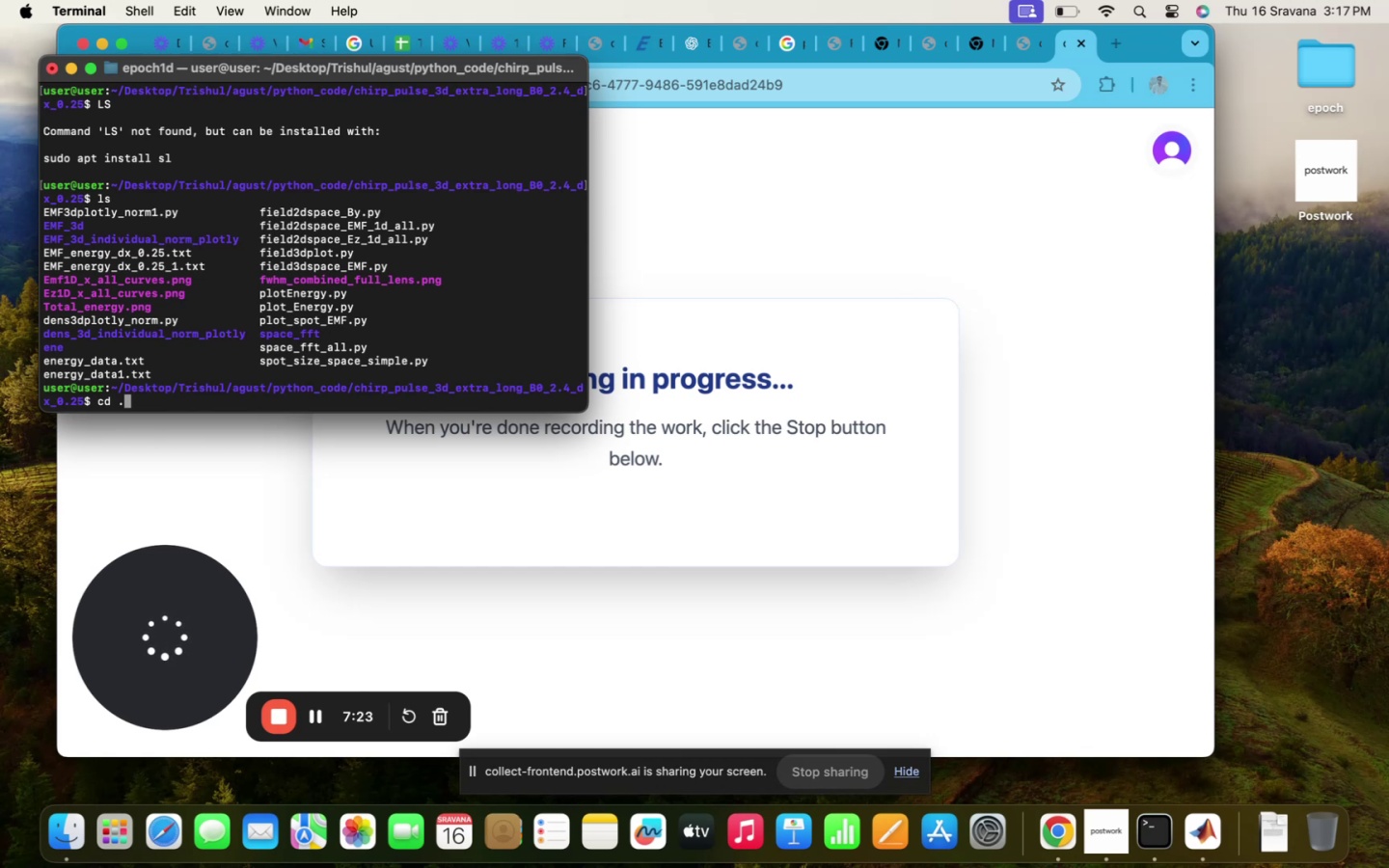 
key(Backspace)
 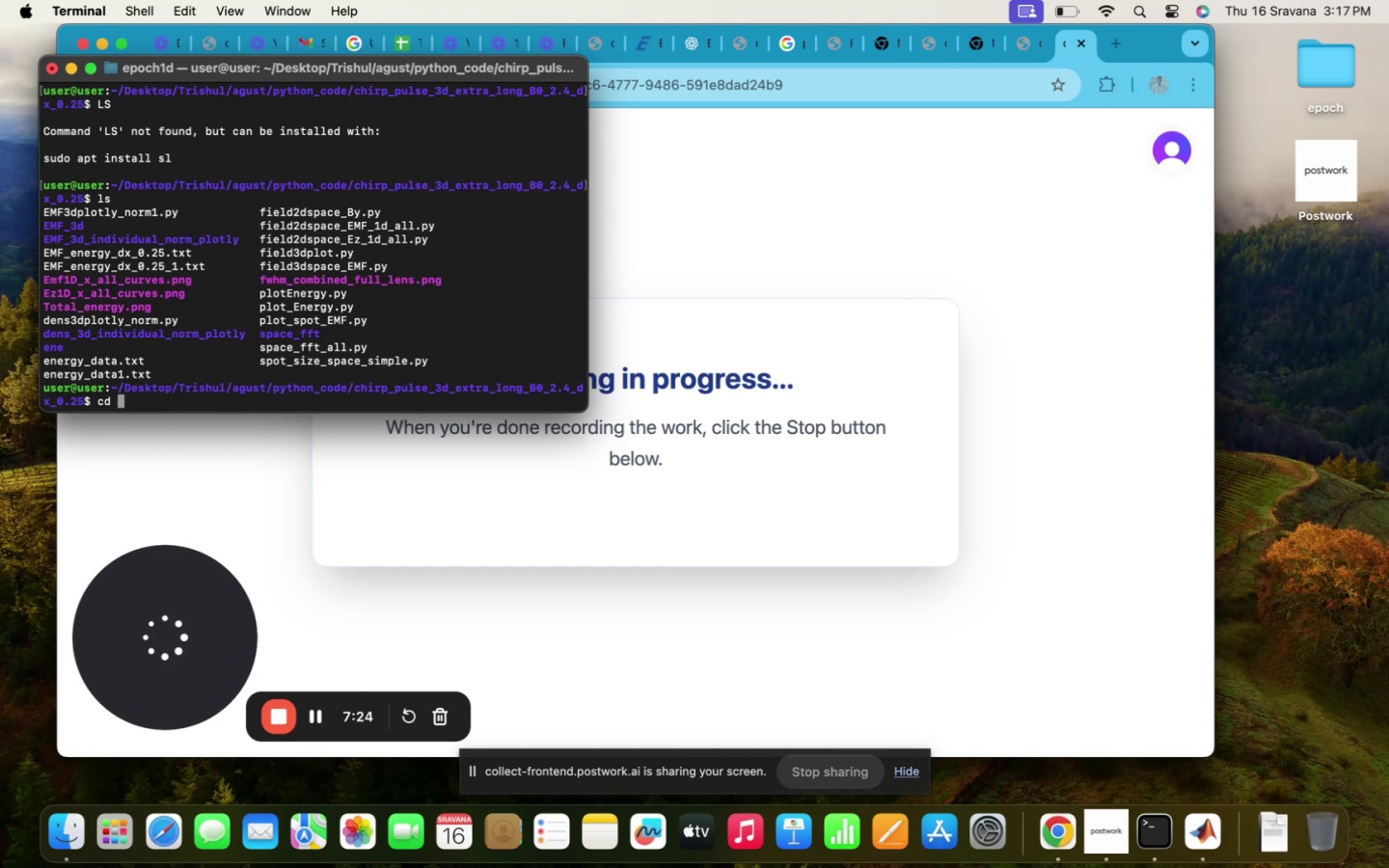 
key(Period)
 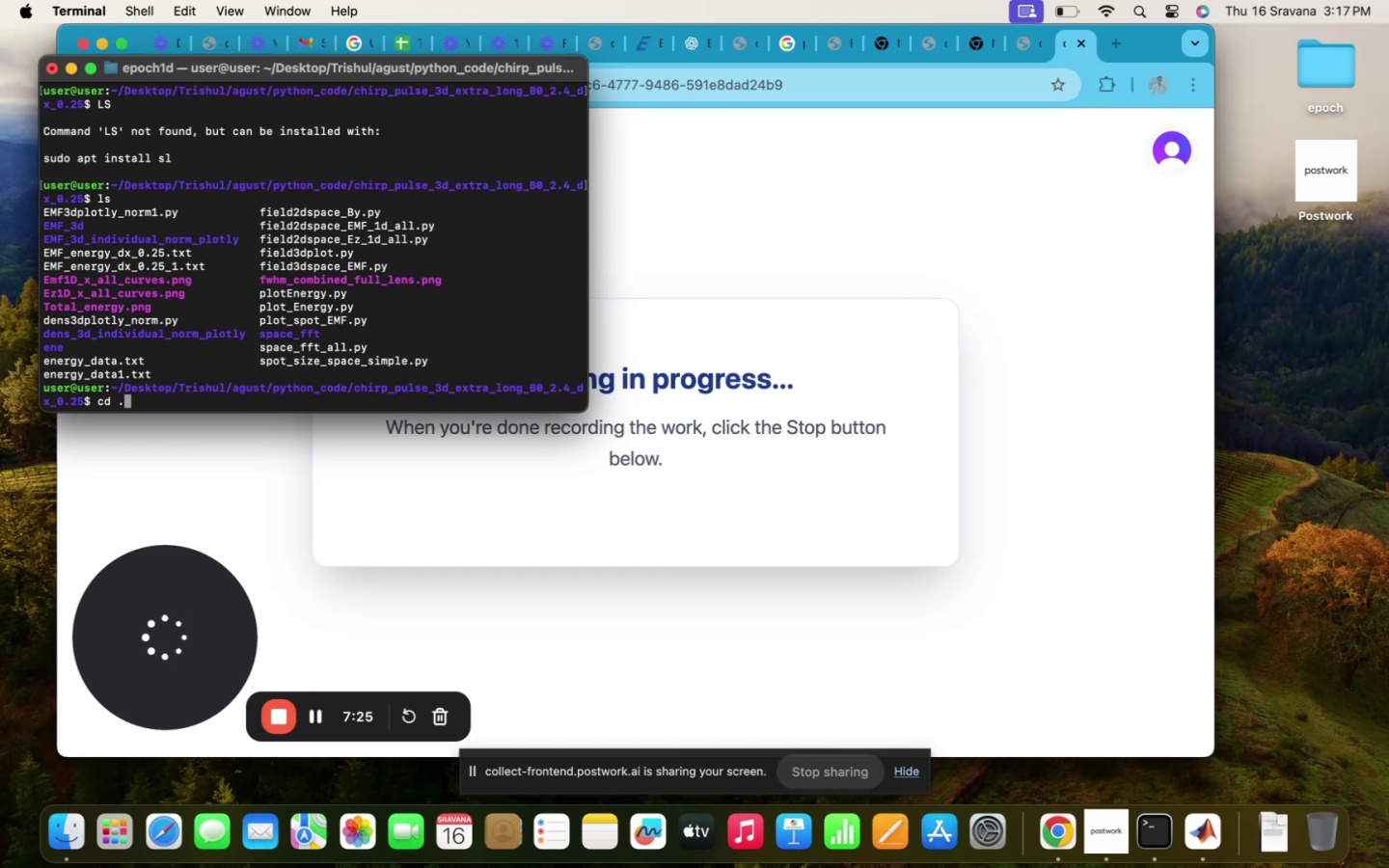 
key(Period)
 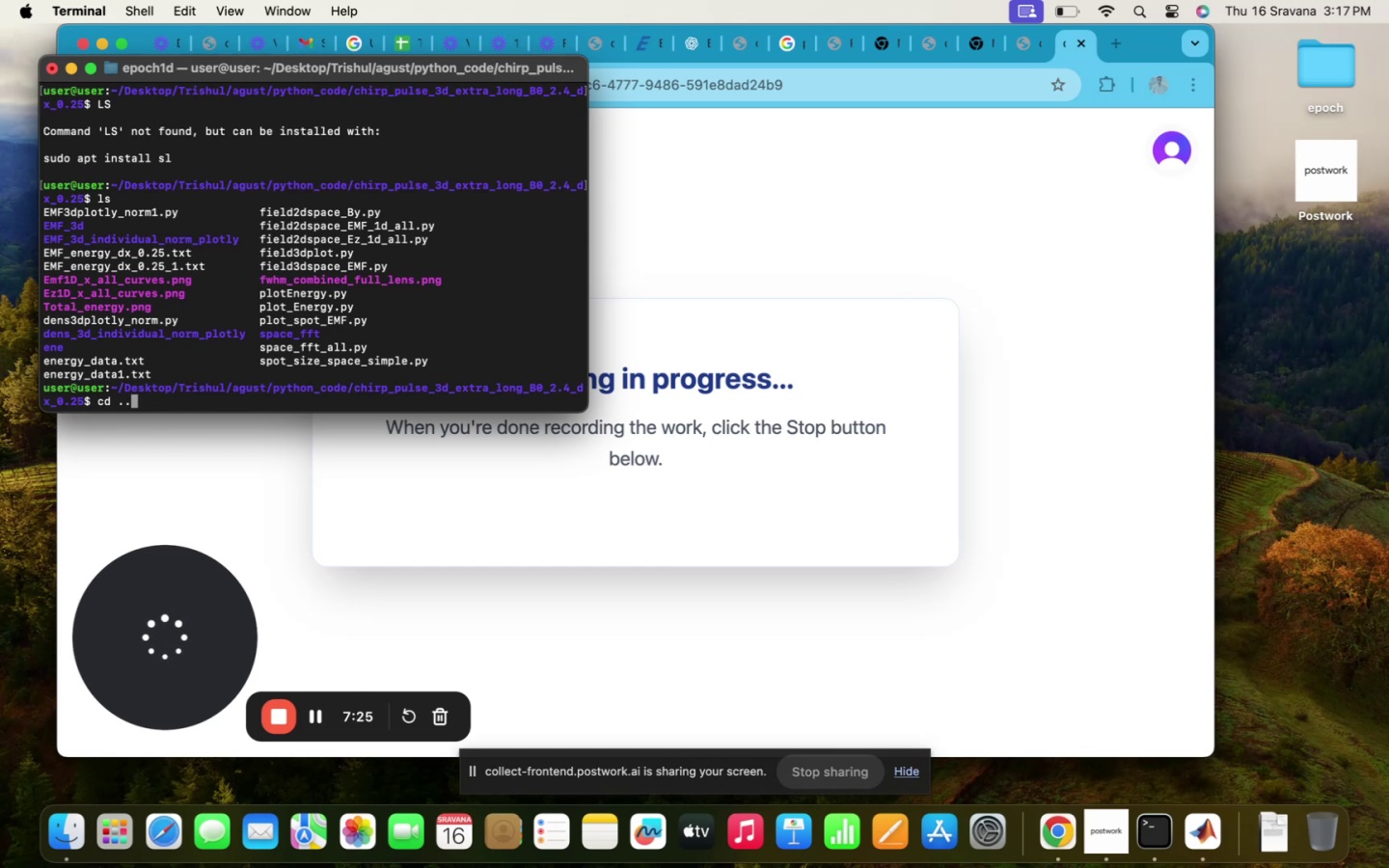 
key(Enter)
 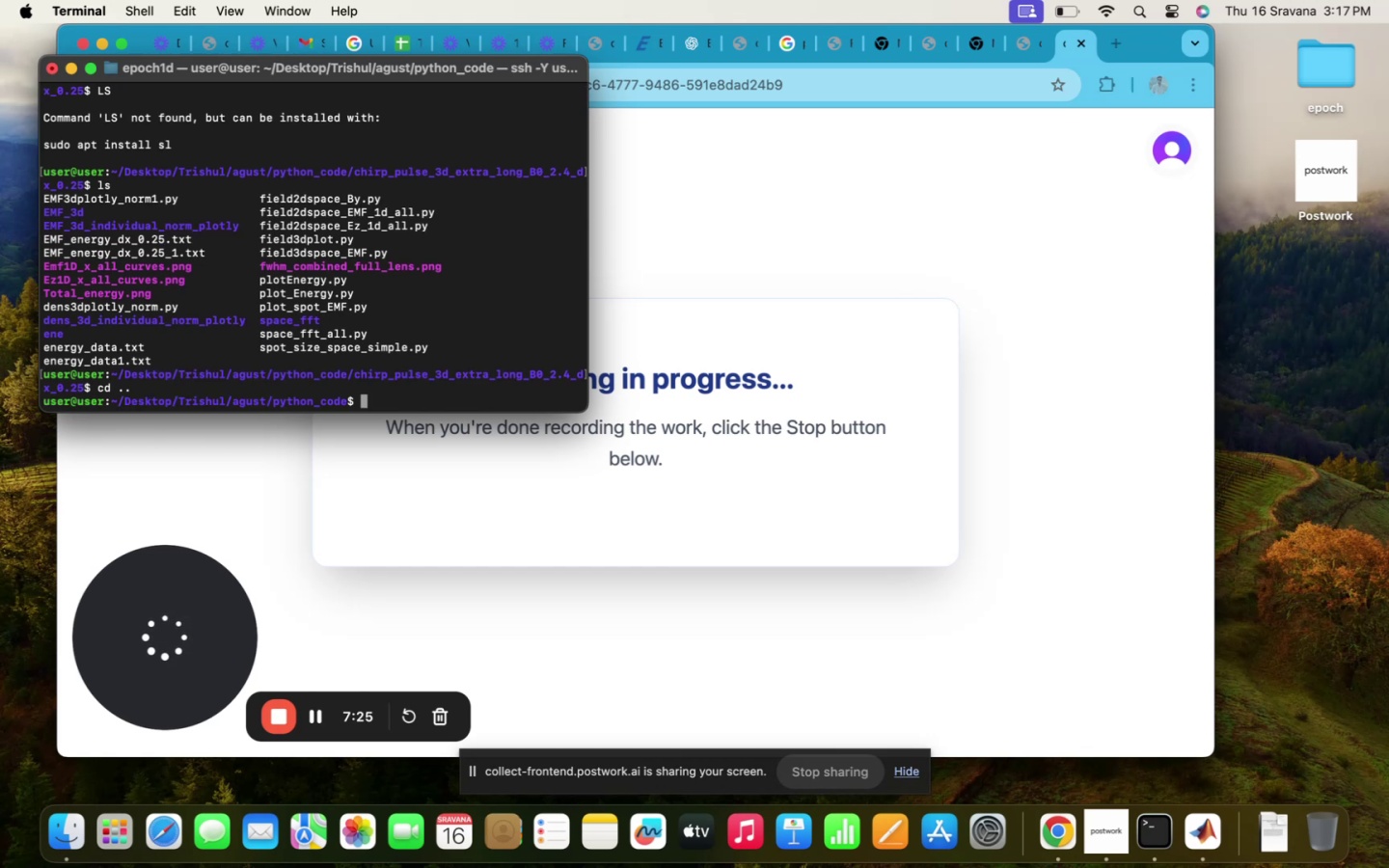 
type(cd )
 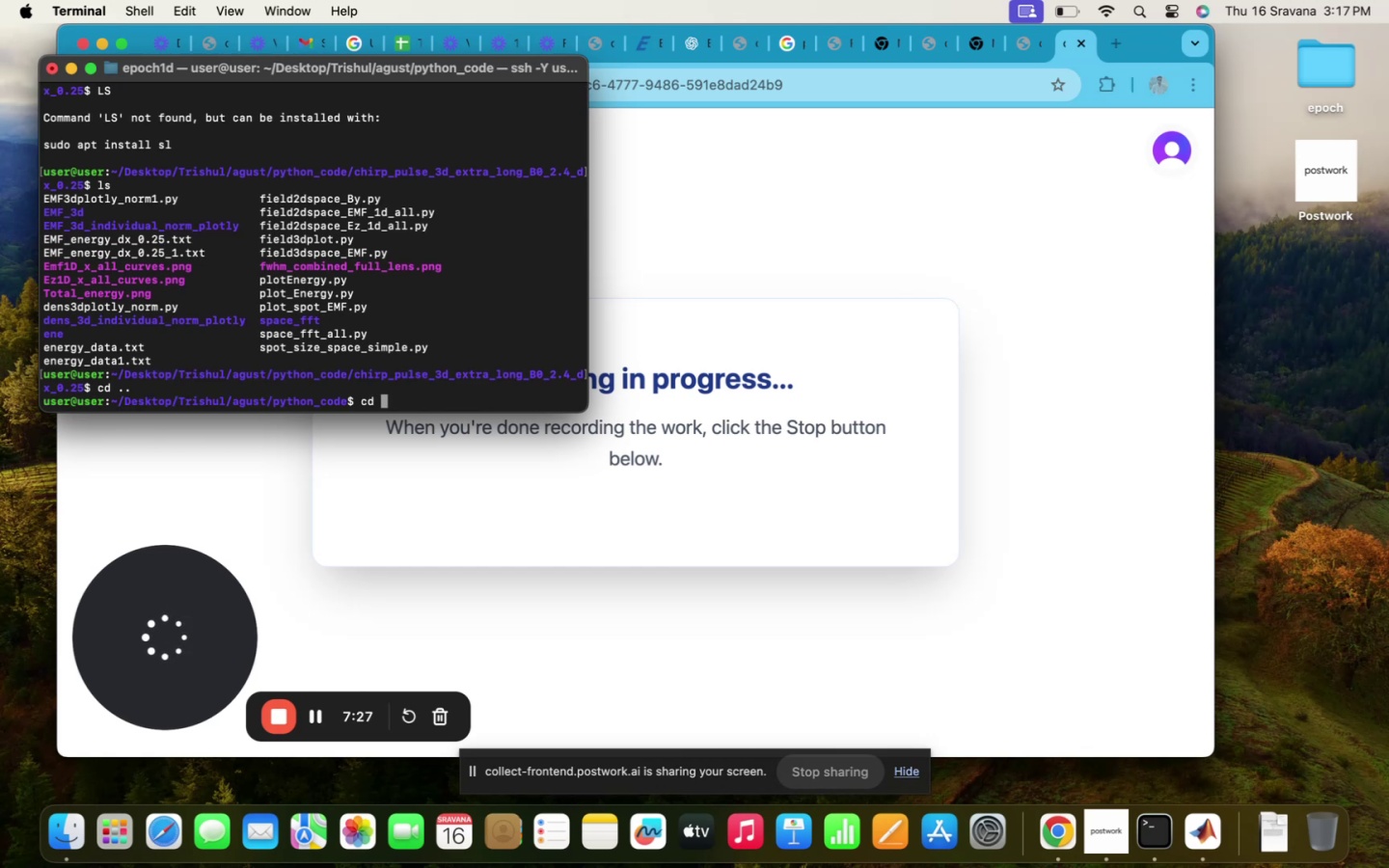 
key(Enter)
 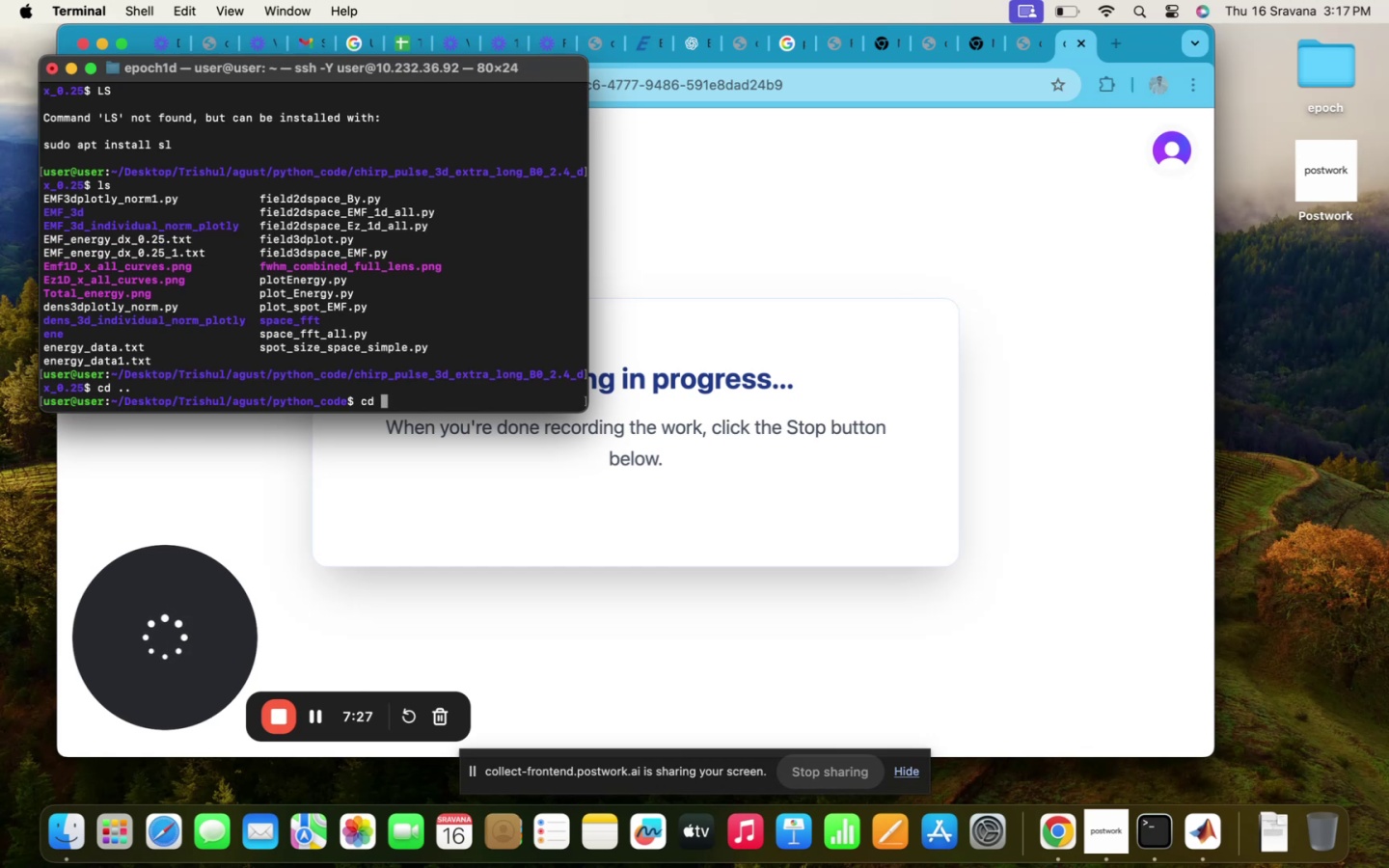 
type(cd ../../new)
key(Tab)
type(_s)
key(Tab)
type(T)
key(Tab)
 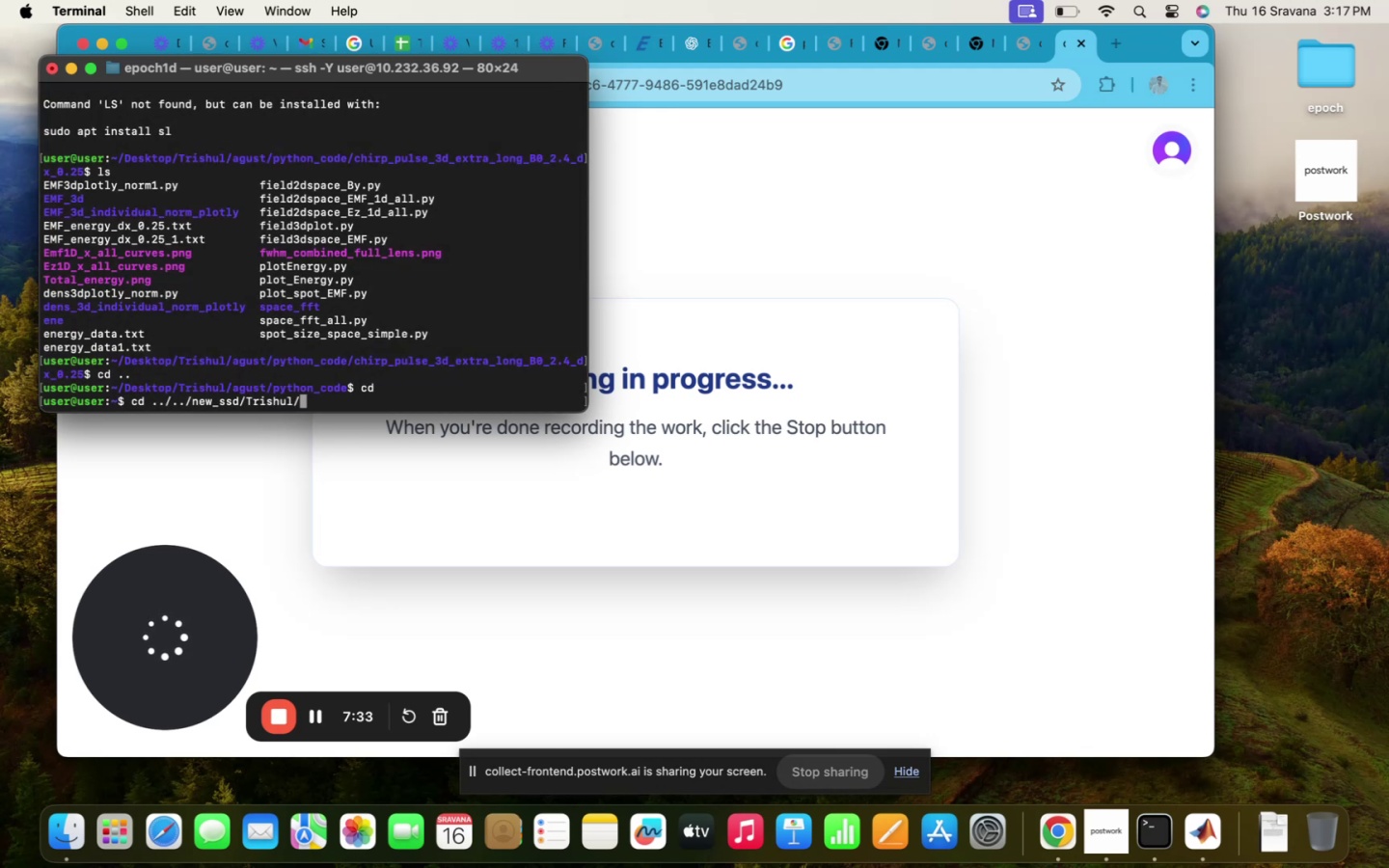 
key(Enter)
 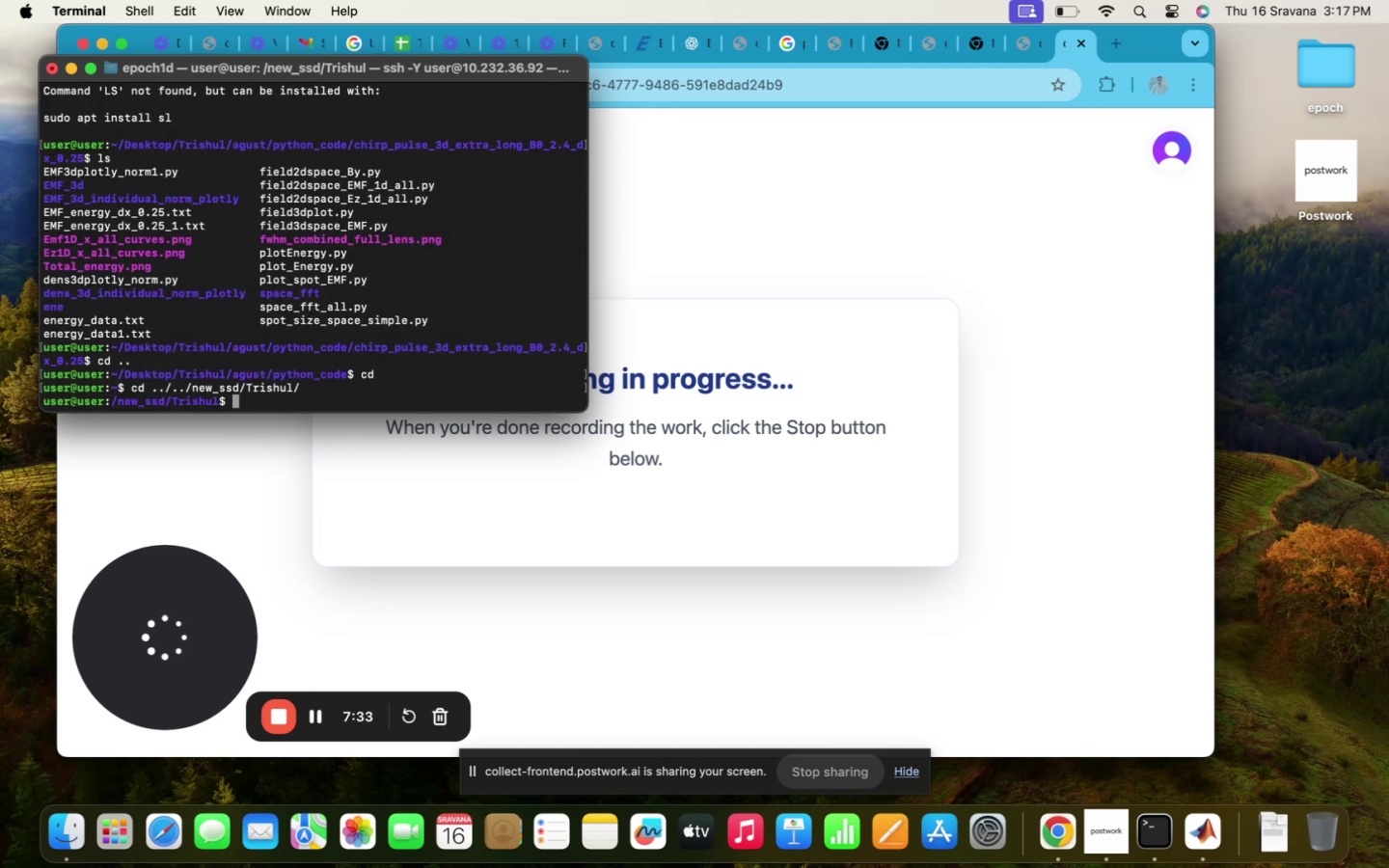 
type(ls)
 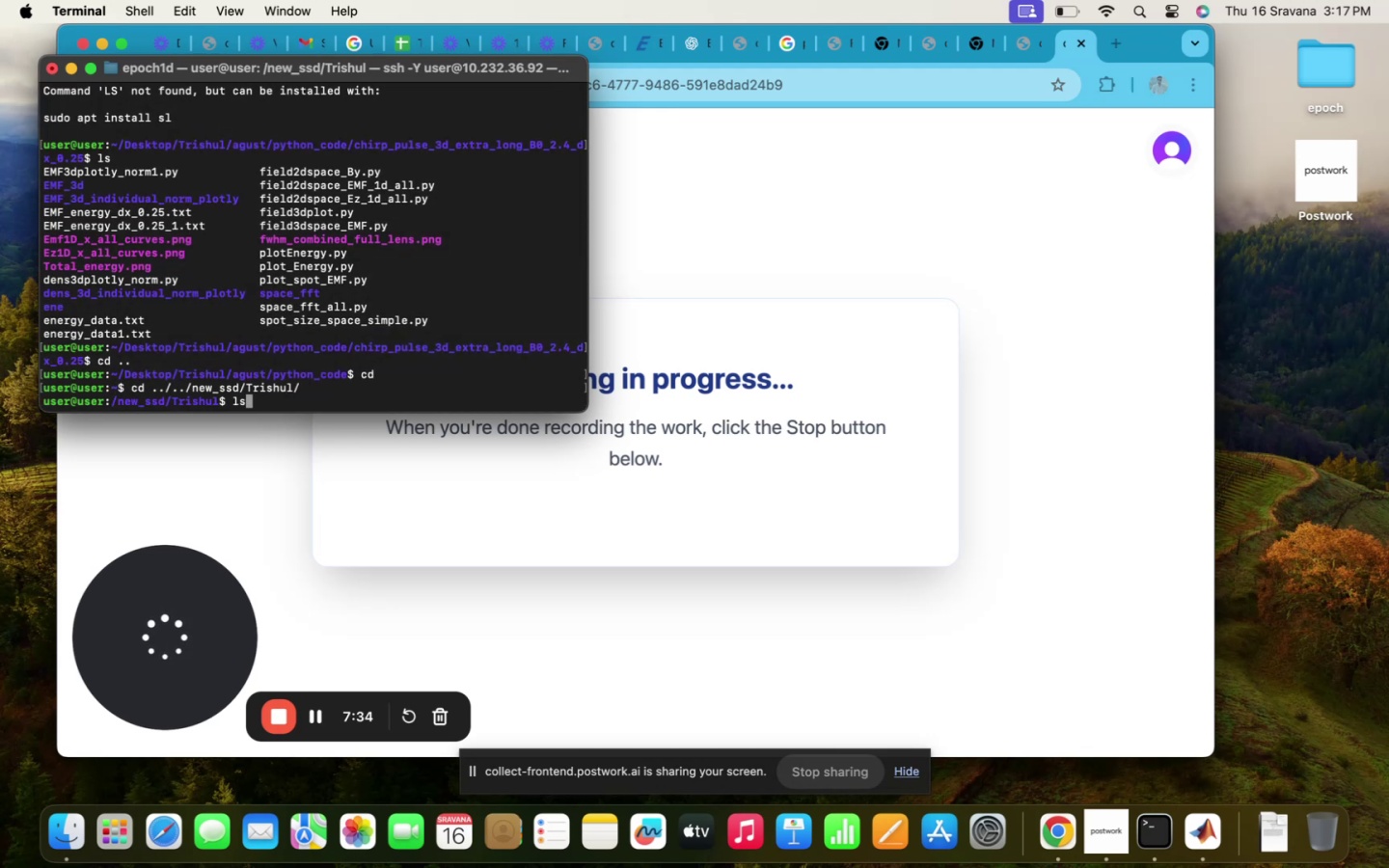 
key(Enter)
 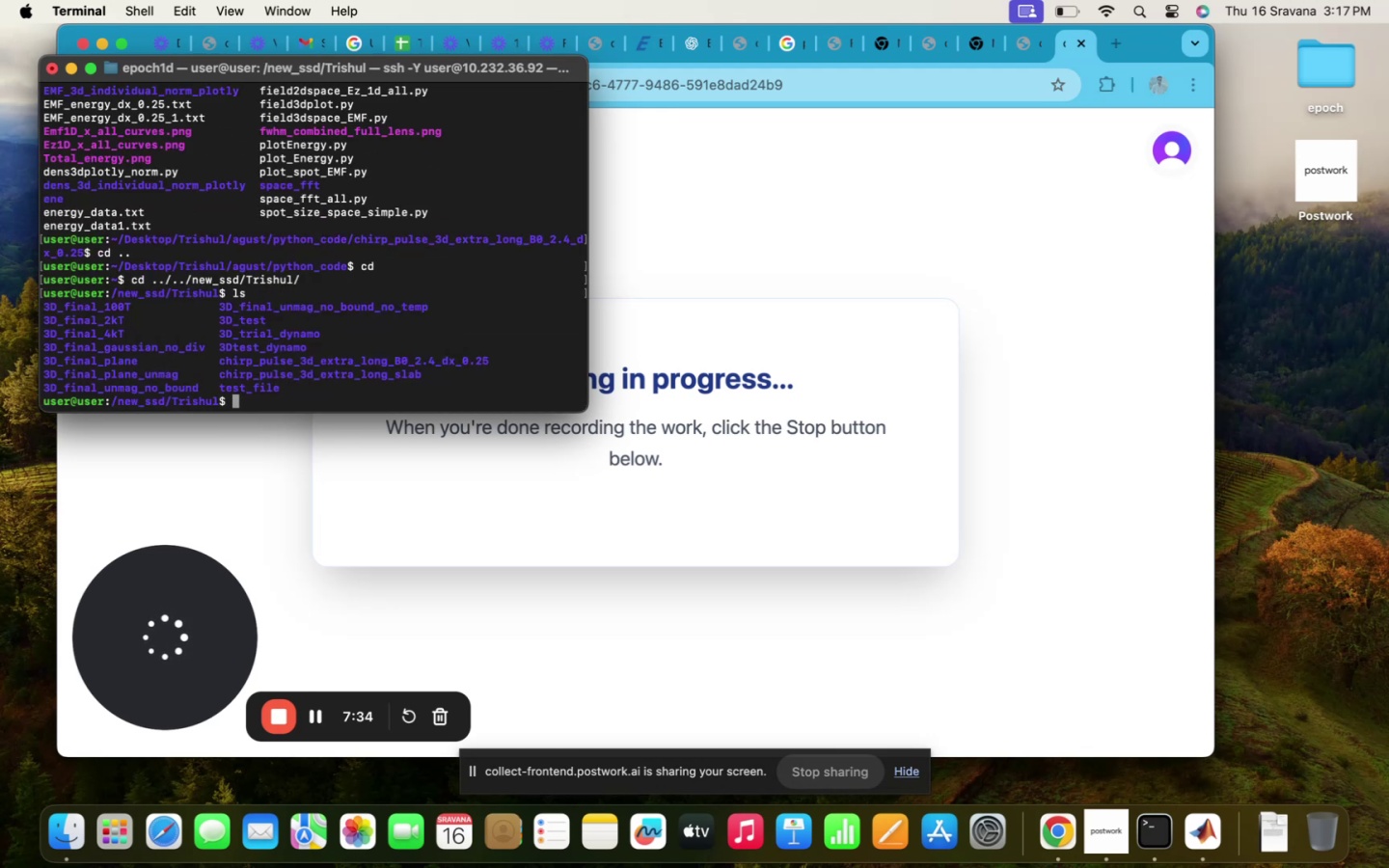 
type(cd )
 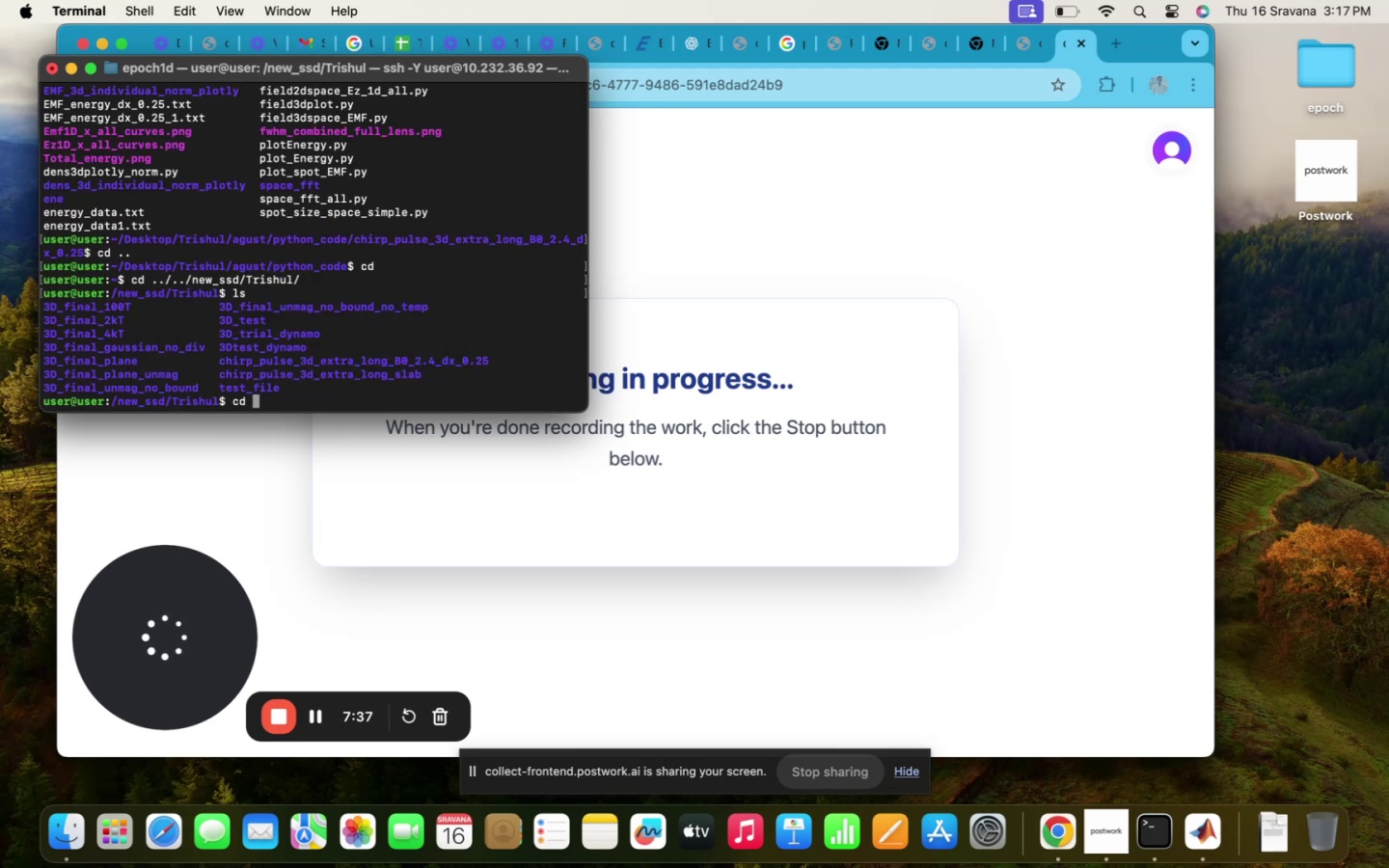 
wait(8.1)
 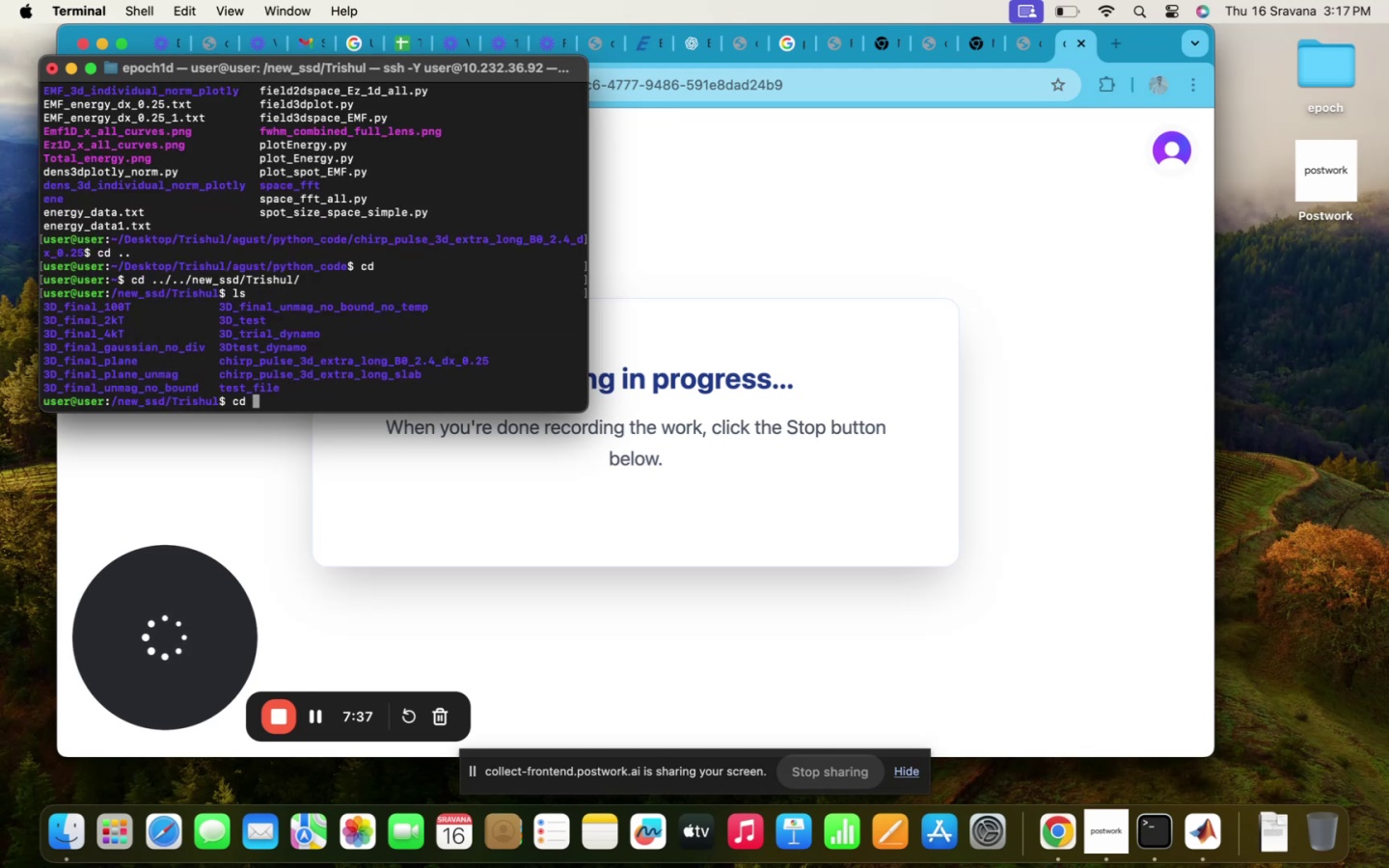 
type(cd)
key(Backspace)
key(Backspace)
key(Backspace)
key(Backspace)
key(Backspace)
type(cd )
 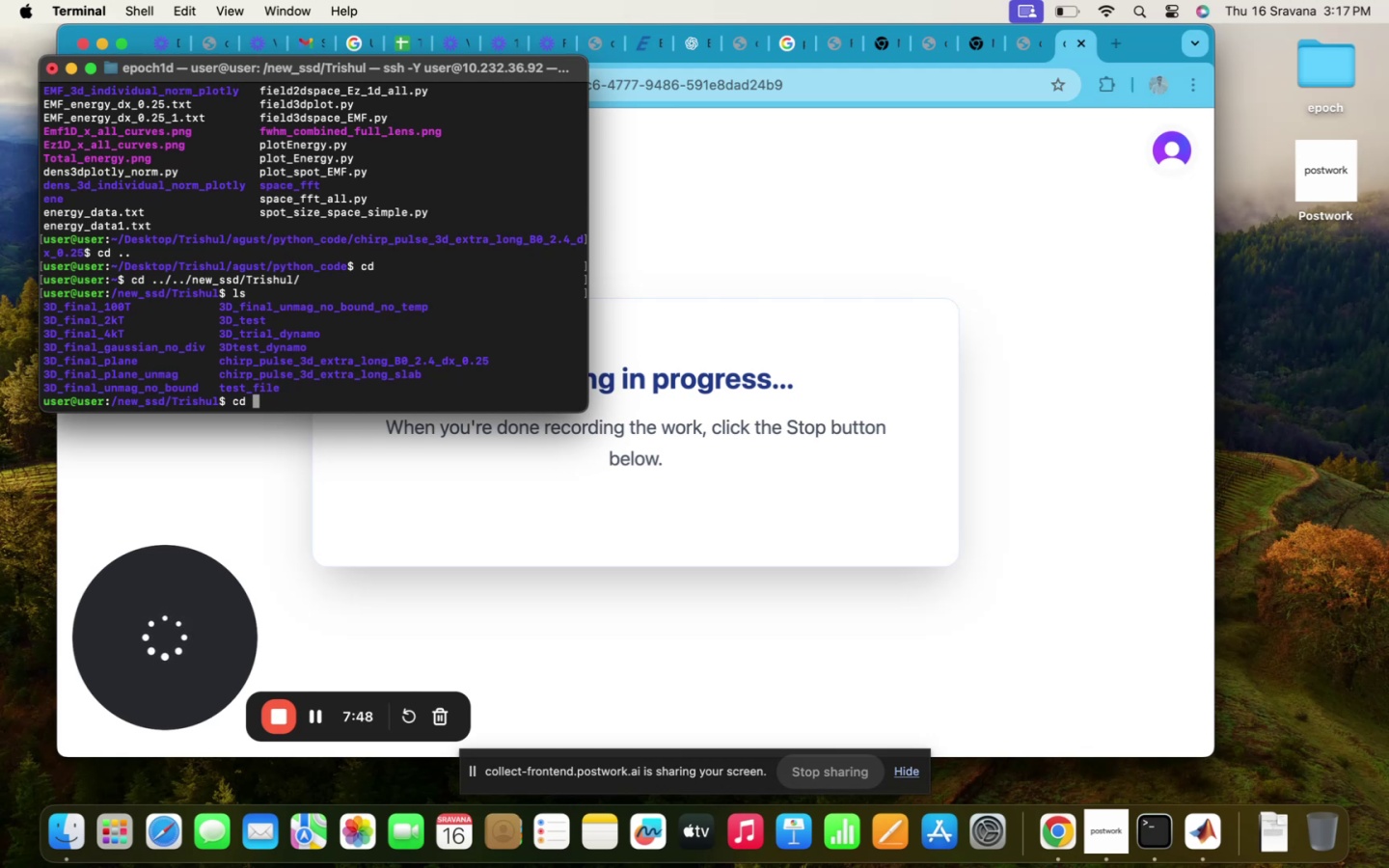 
key(Backspace)
key(Backspace)
key(Backspace)
type(mkdir test_1D_code )
 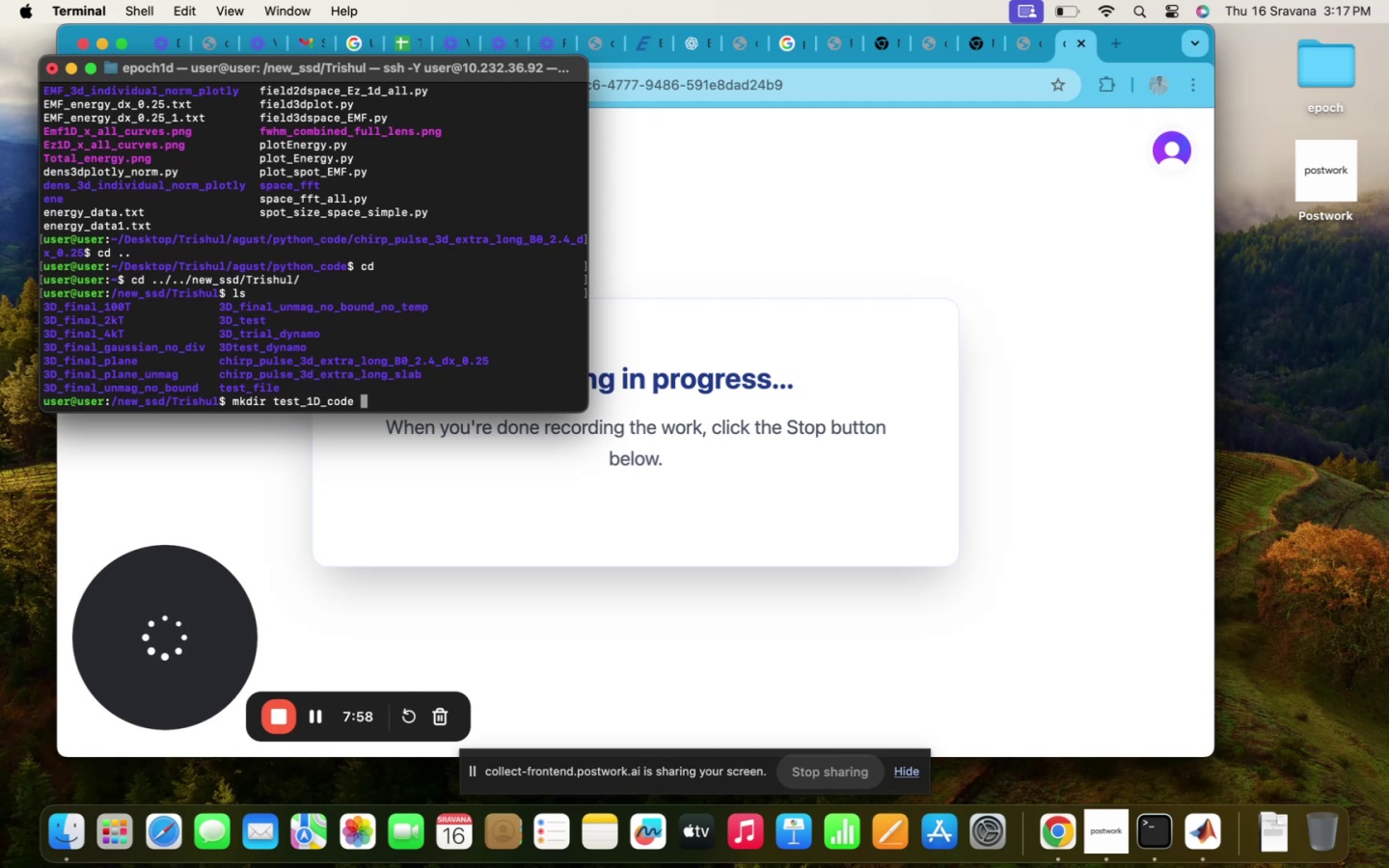 
key(Enter)
 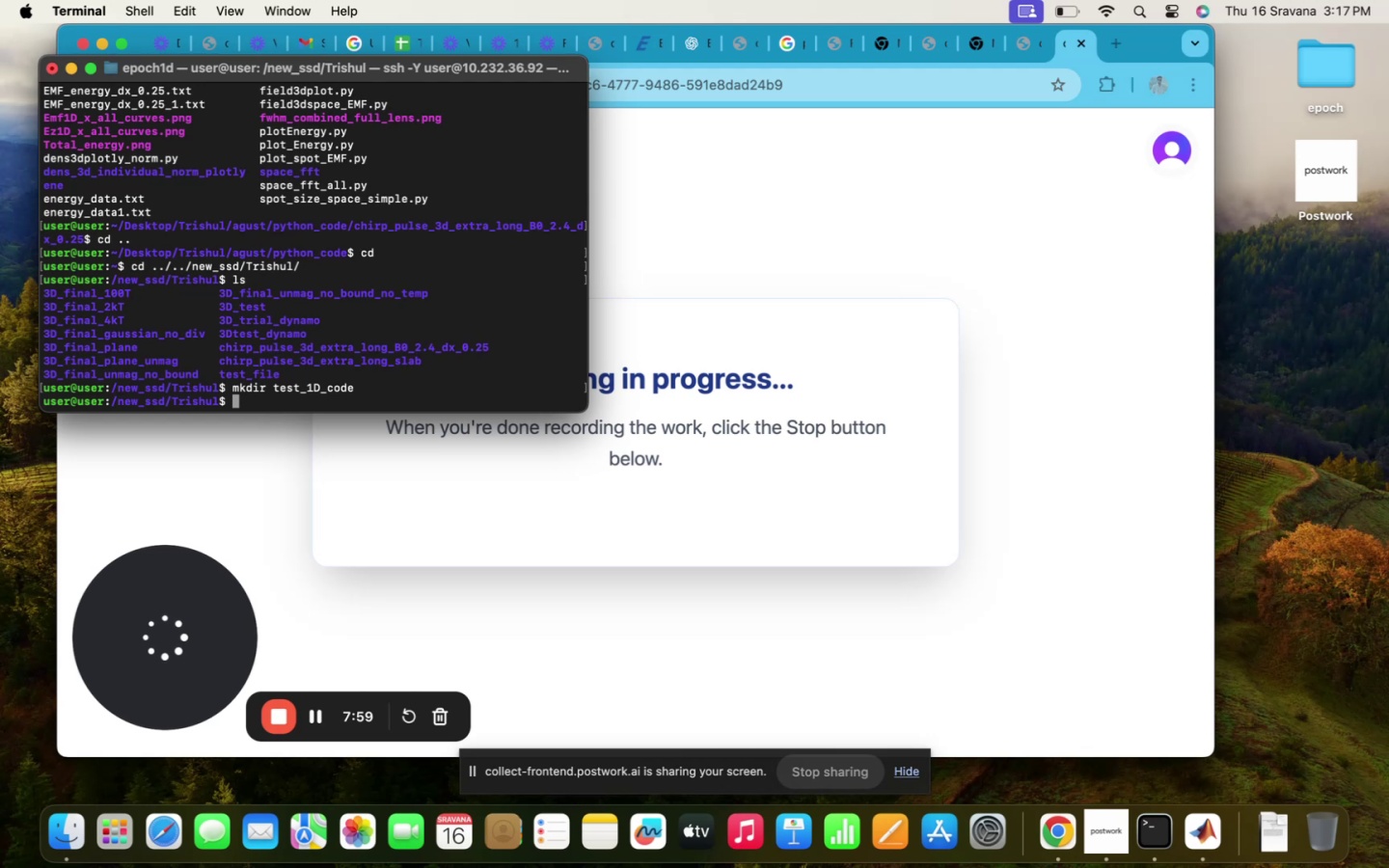 
type(ls)
 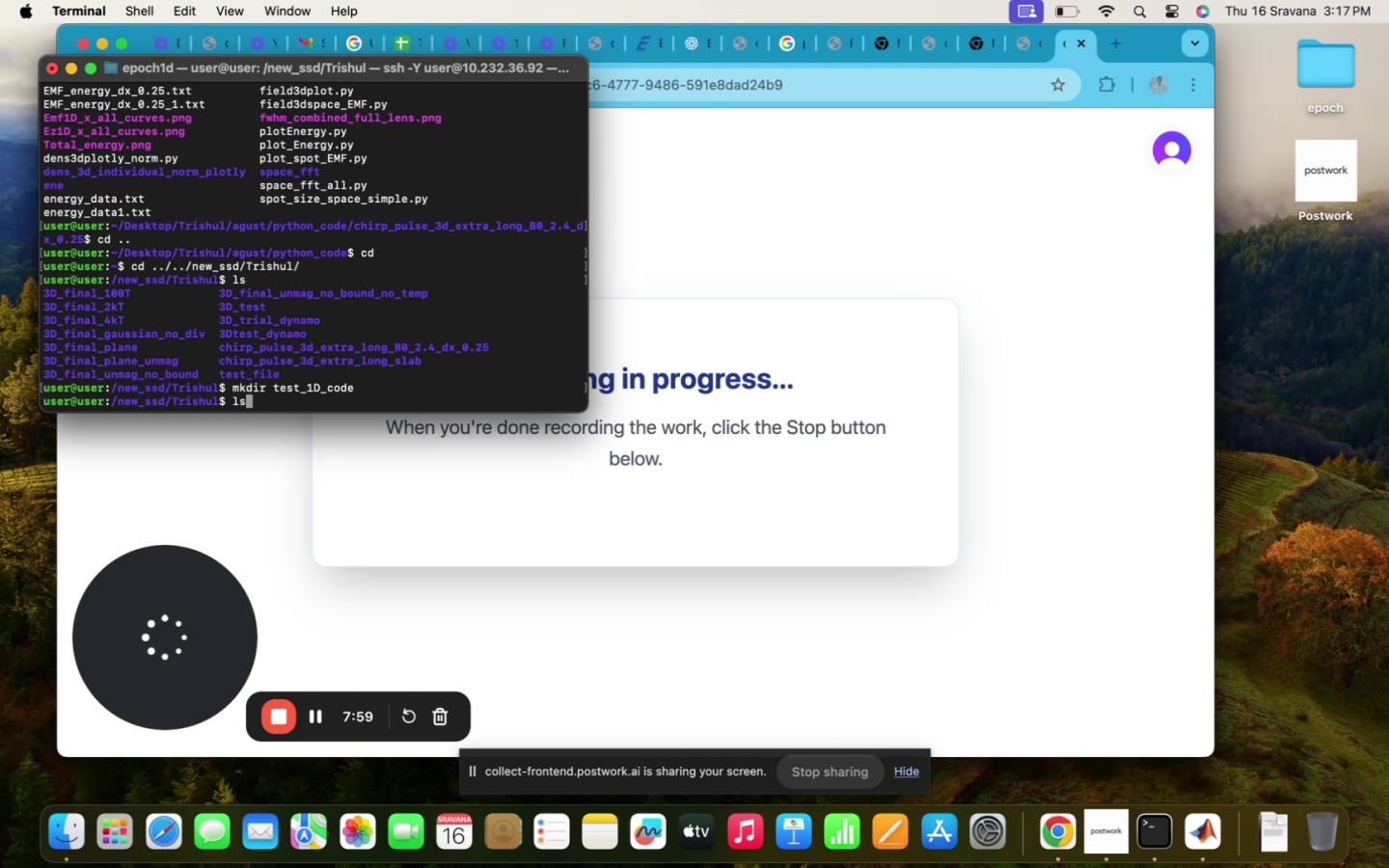 
key(Enter)
 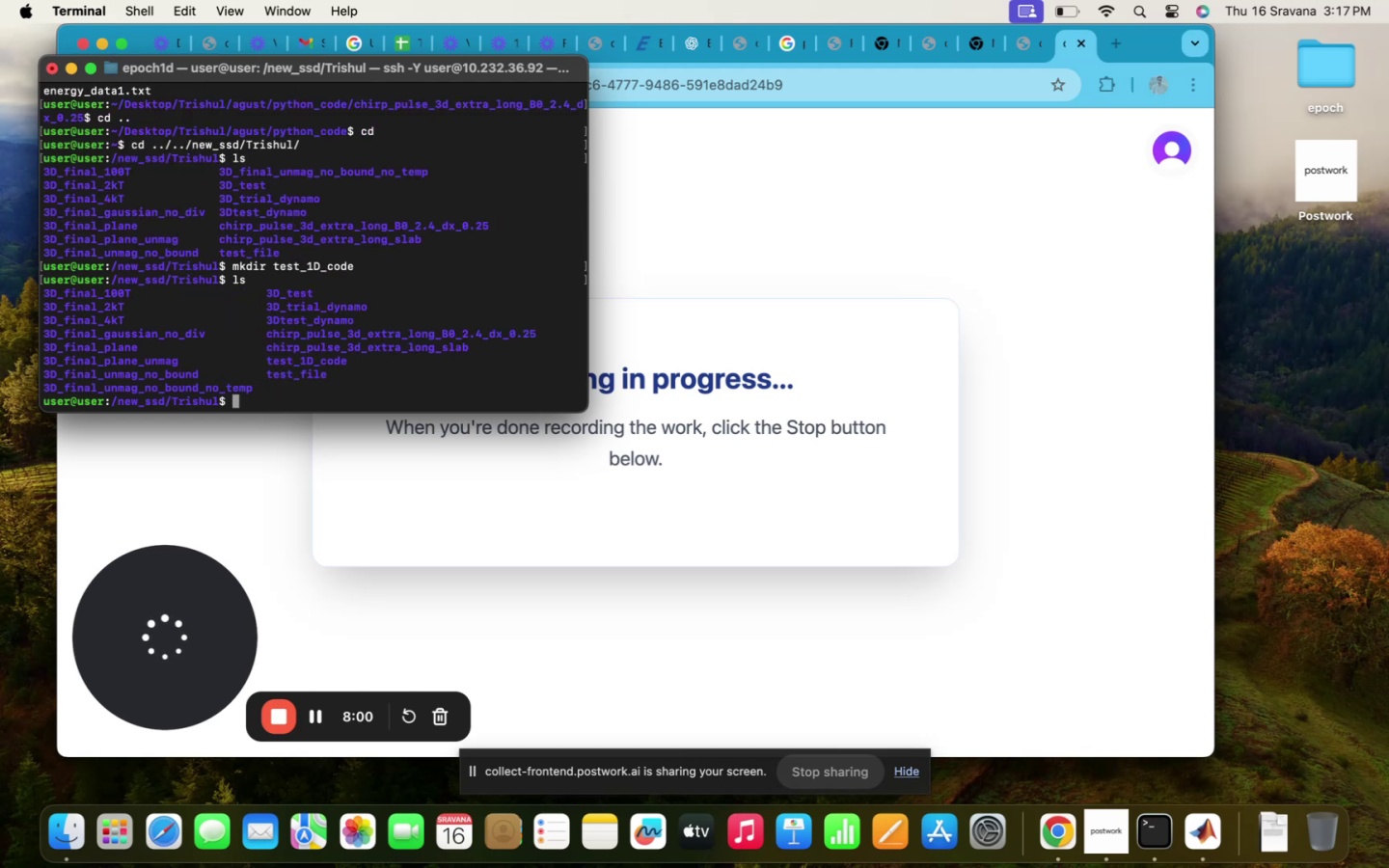 
type(cd test_1D_)
key(Tab)
 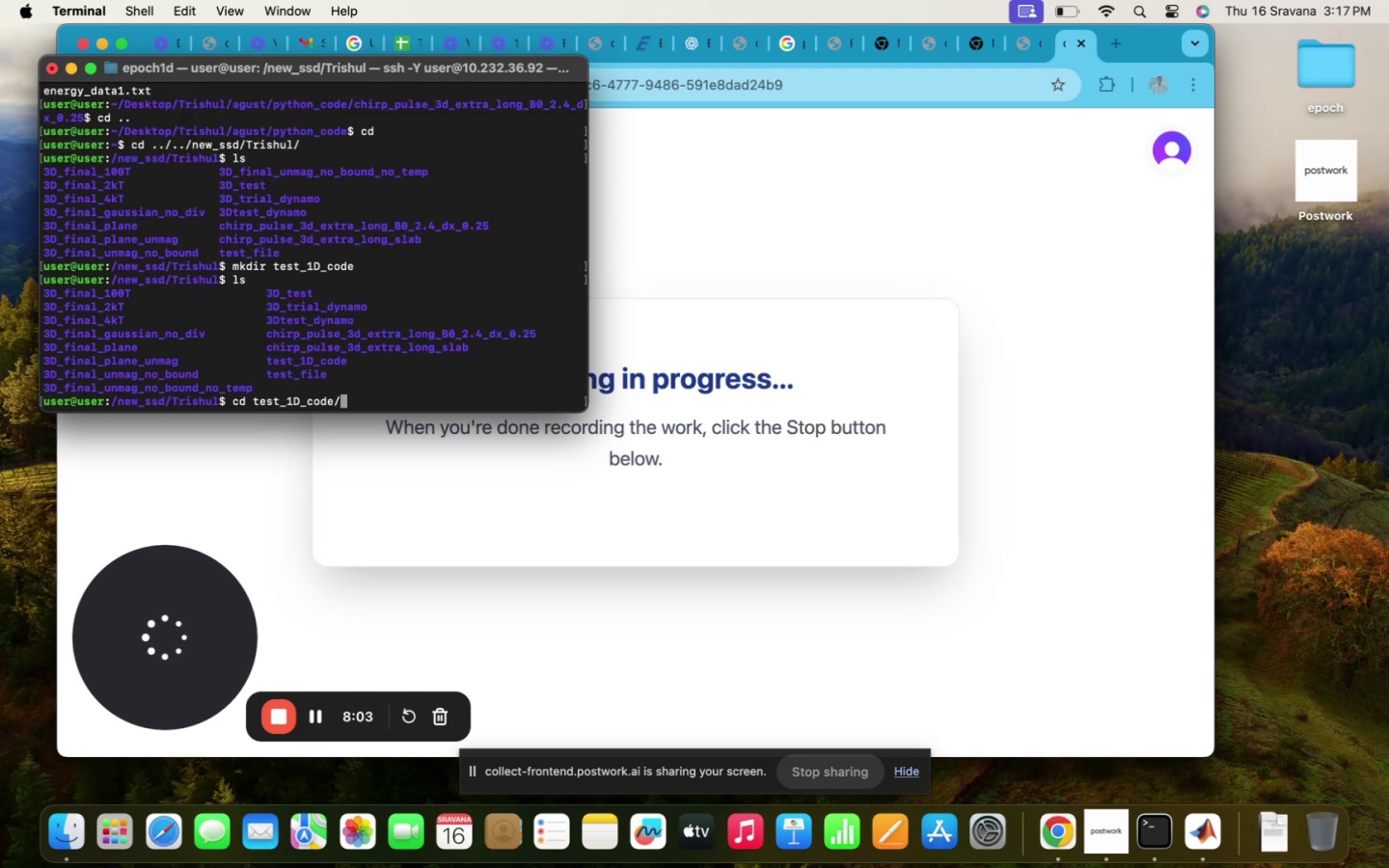 
key(Enter)
 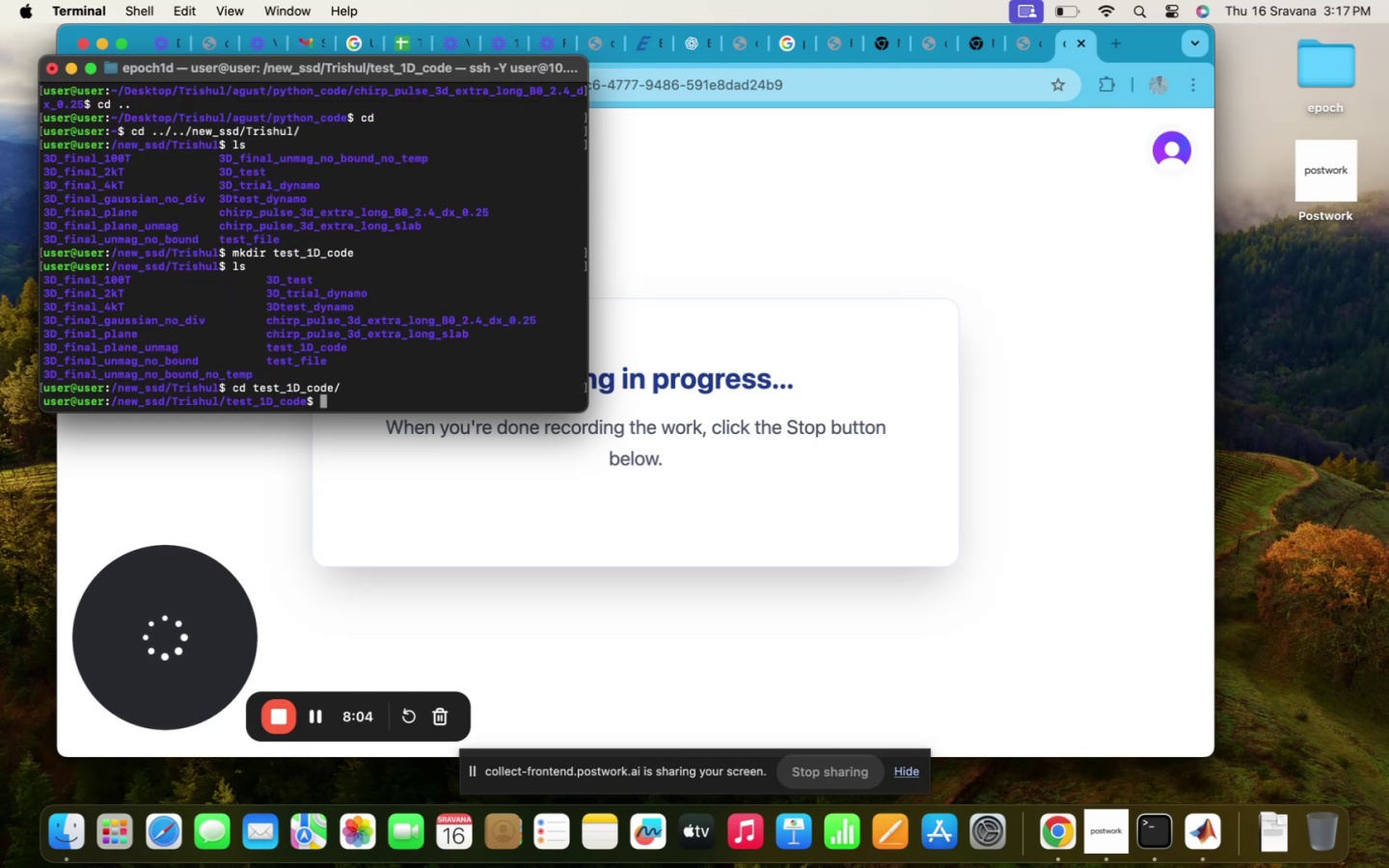 
type(cp ../3D)
key(Tab)
type(_f)
key(Tab)
type(100t)
key(Tab)
key(Backspace)
type(T)
key(Tab)
type(os-)
key(Tab)
type(.)
 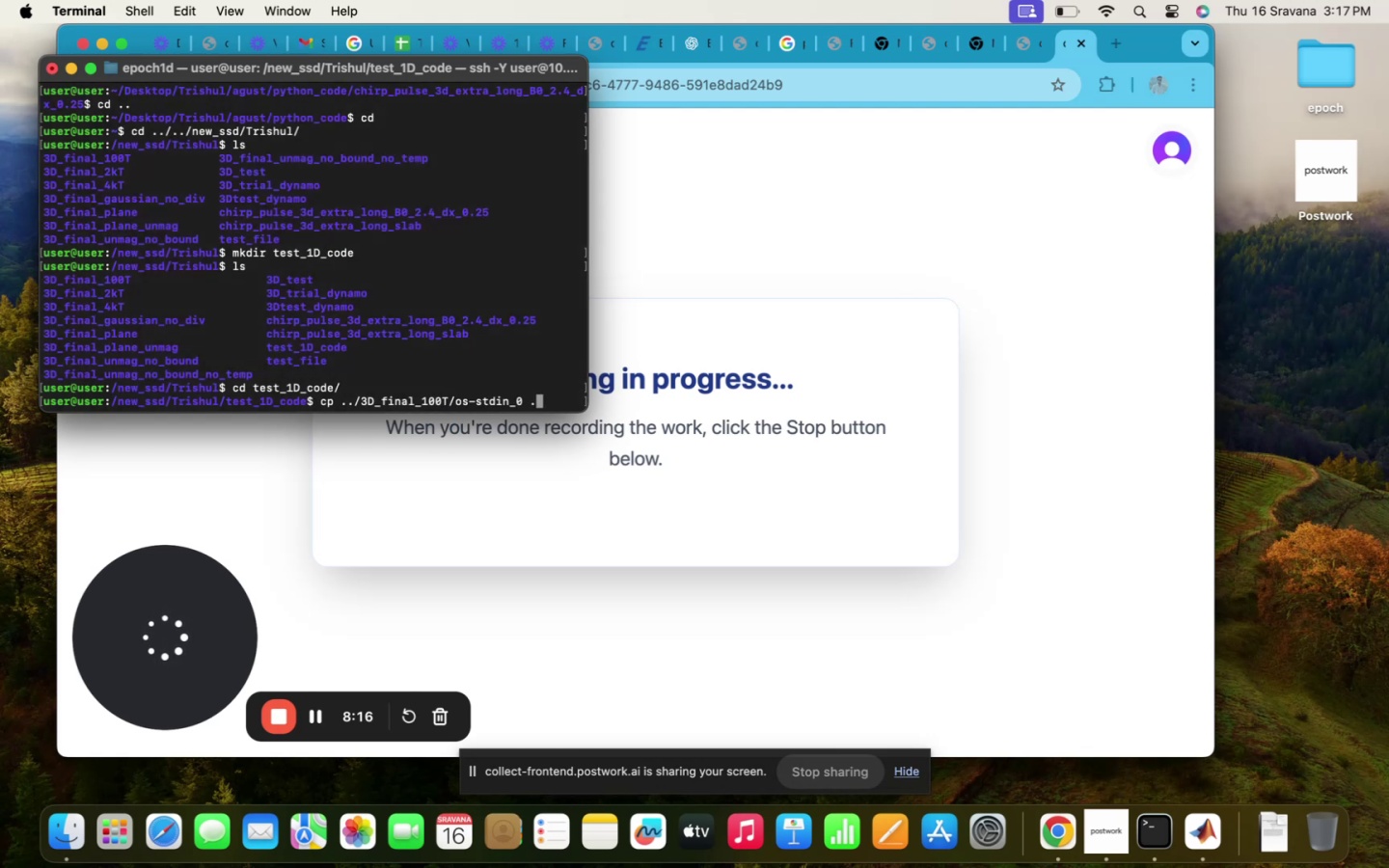 
key(Enter)
 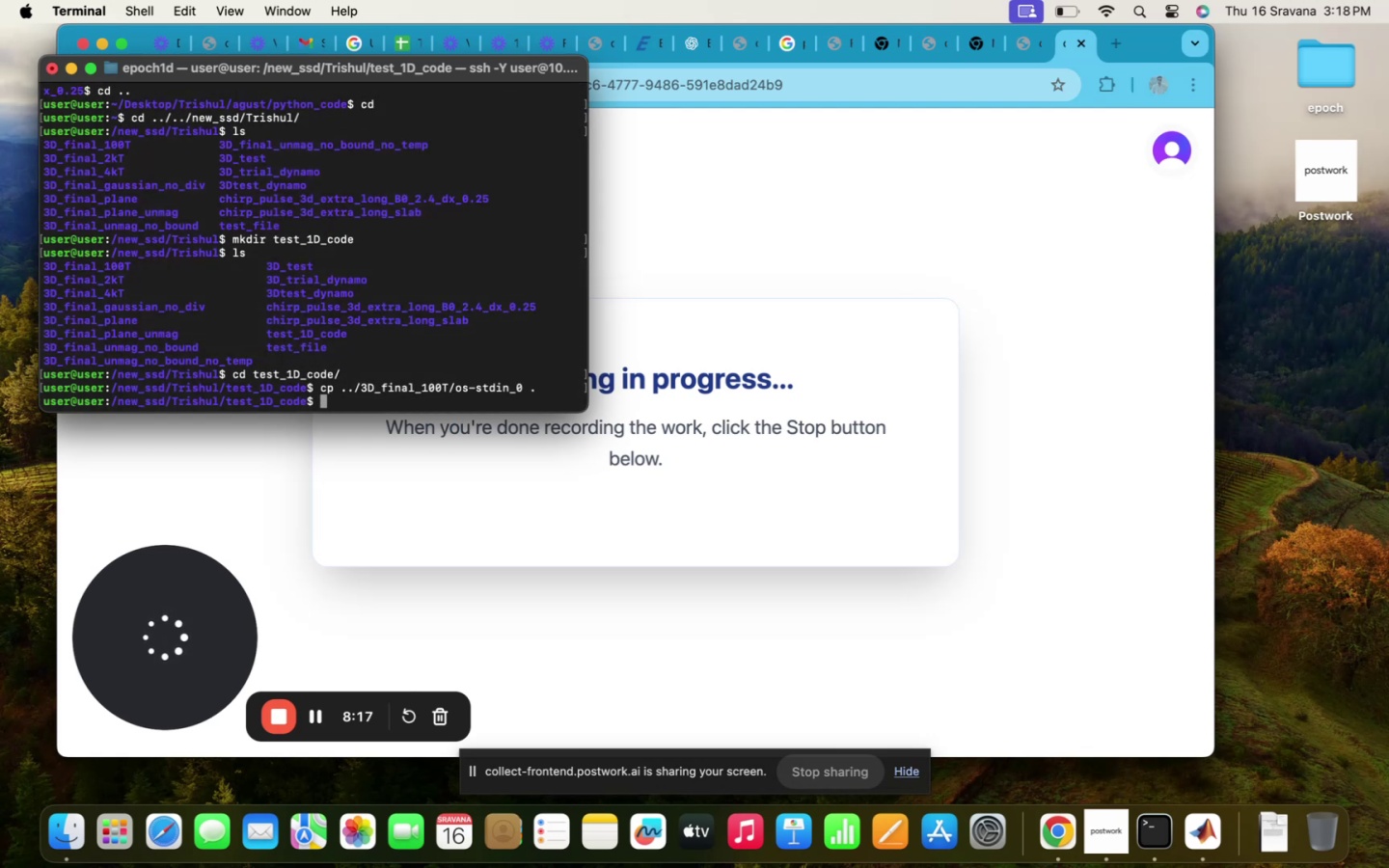 
type(k)
key(Backspace)
type(ls)
 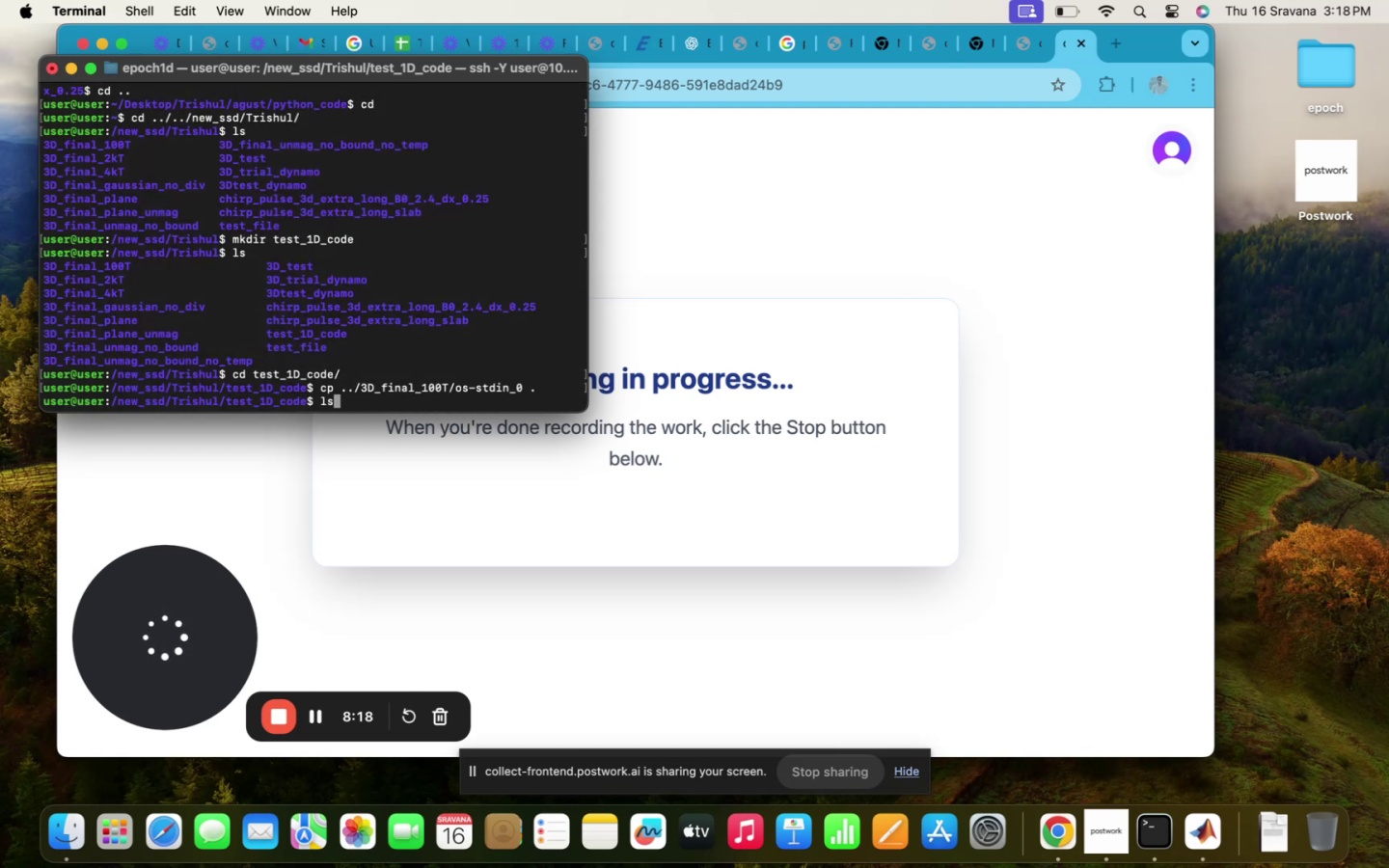 
key(Enter)
 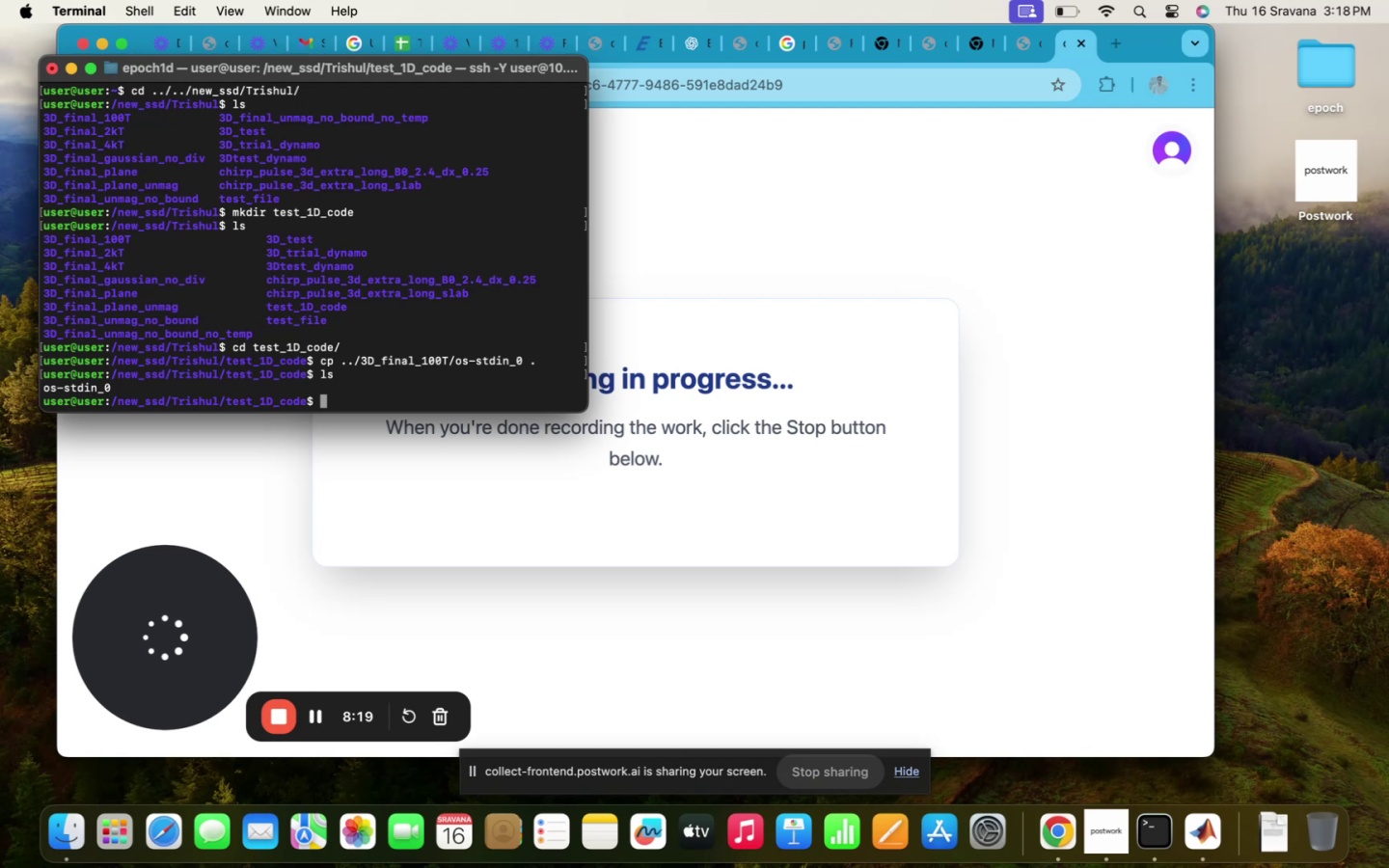 
type(ci )
key(Backspace)
key(Backspace)
key(Backspace)
type(i)
key(Backspace)
type(vi os-)
key(Tab)
key(Backspace)
key(Backspace)
type(gedit)
 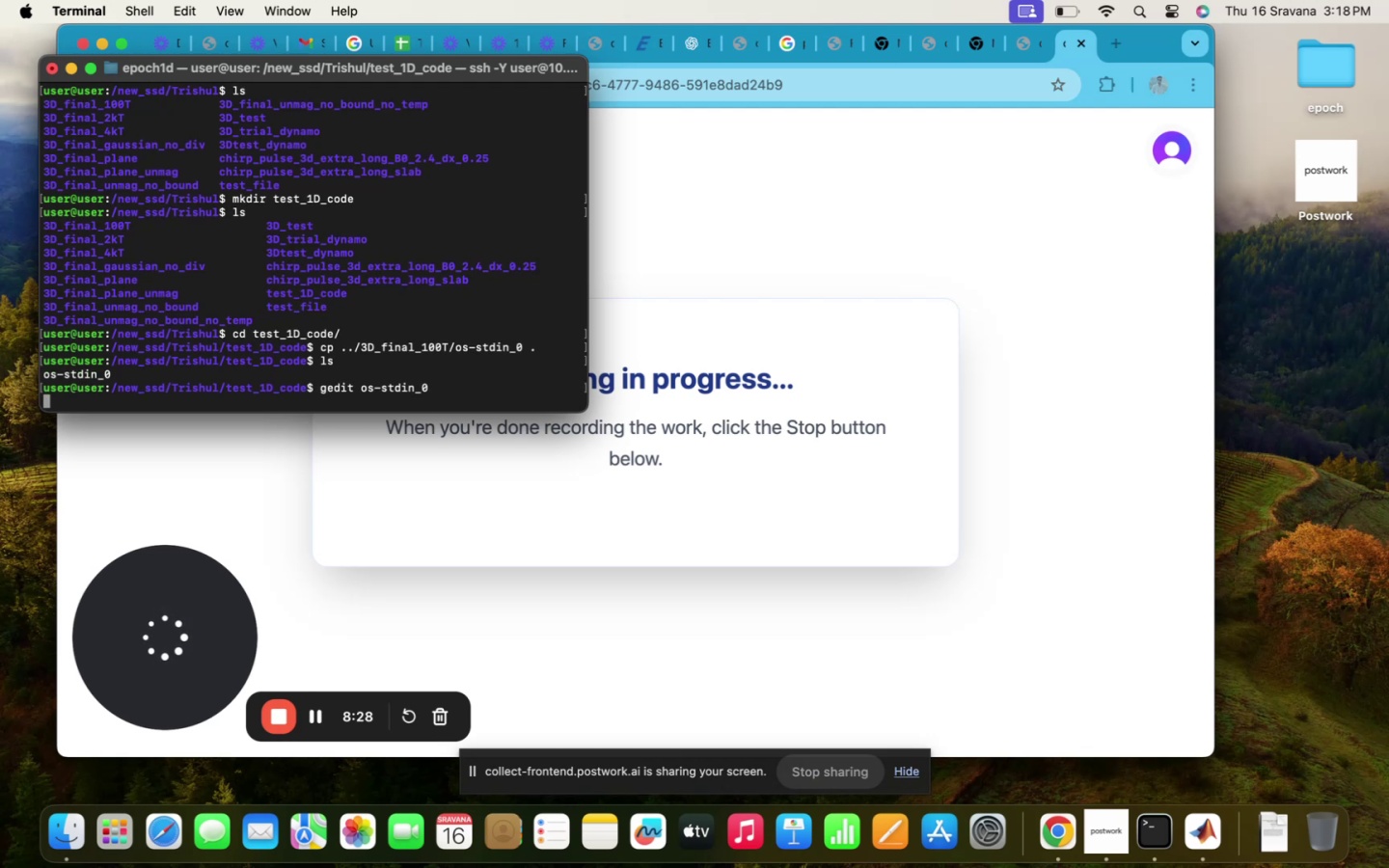 
hold_key(key=ArrowLeft, duration=1.4)
 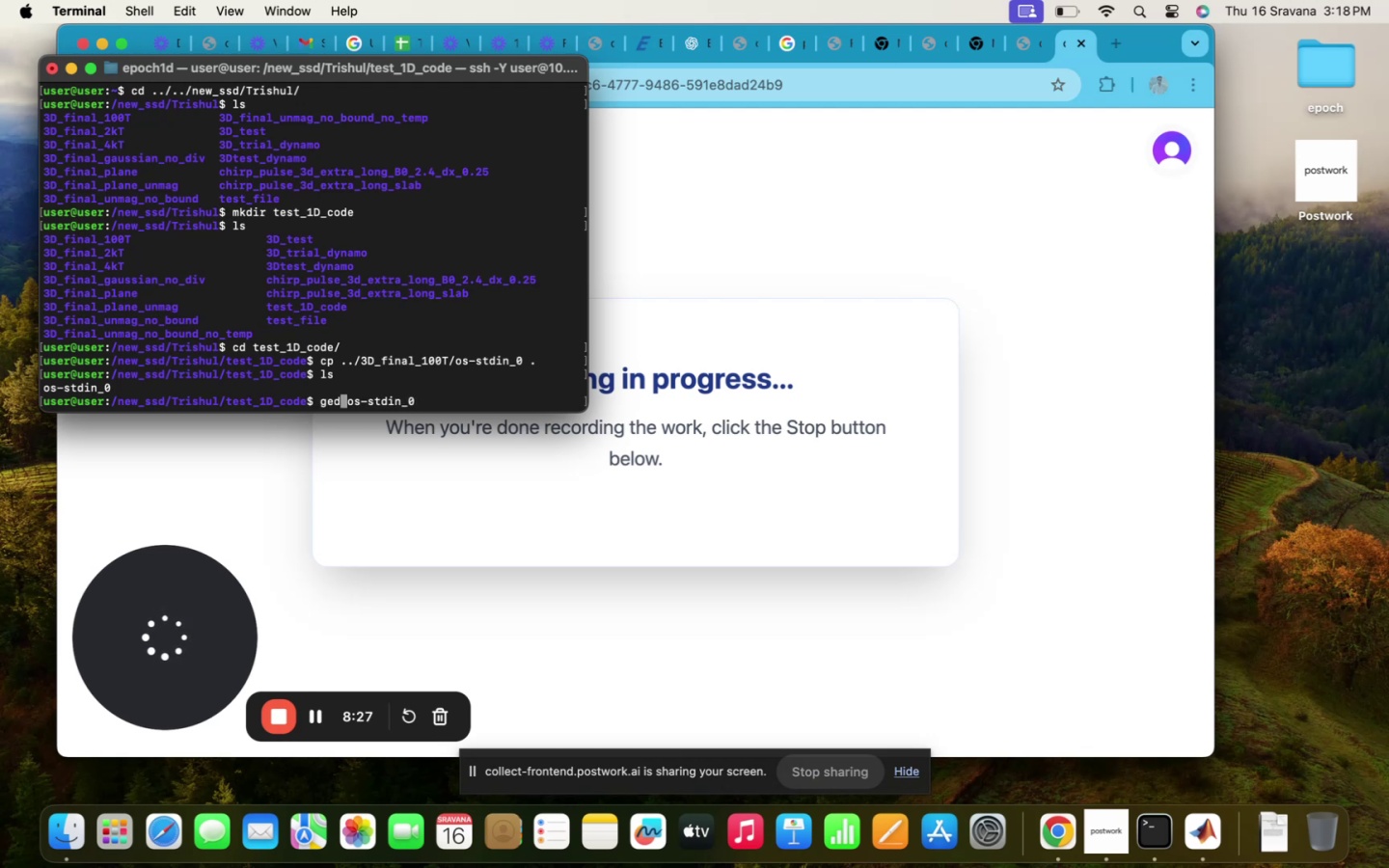 
key(Enter)
 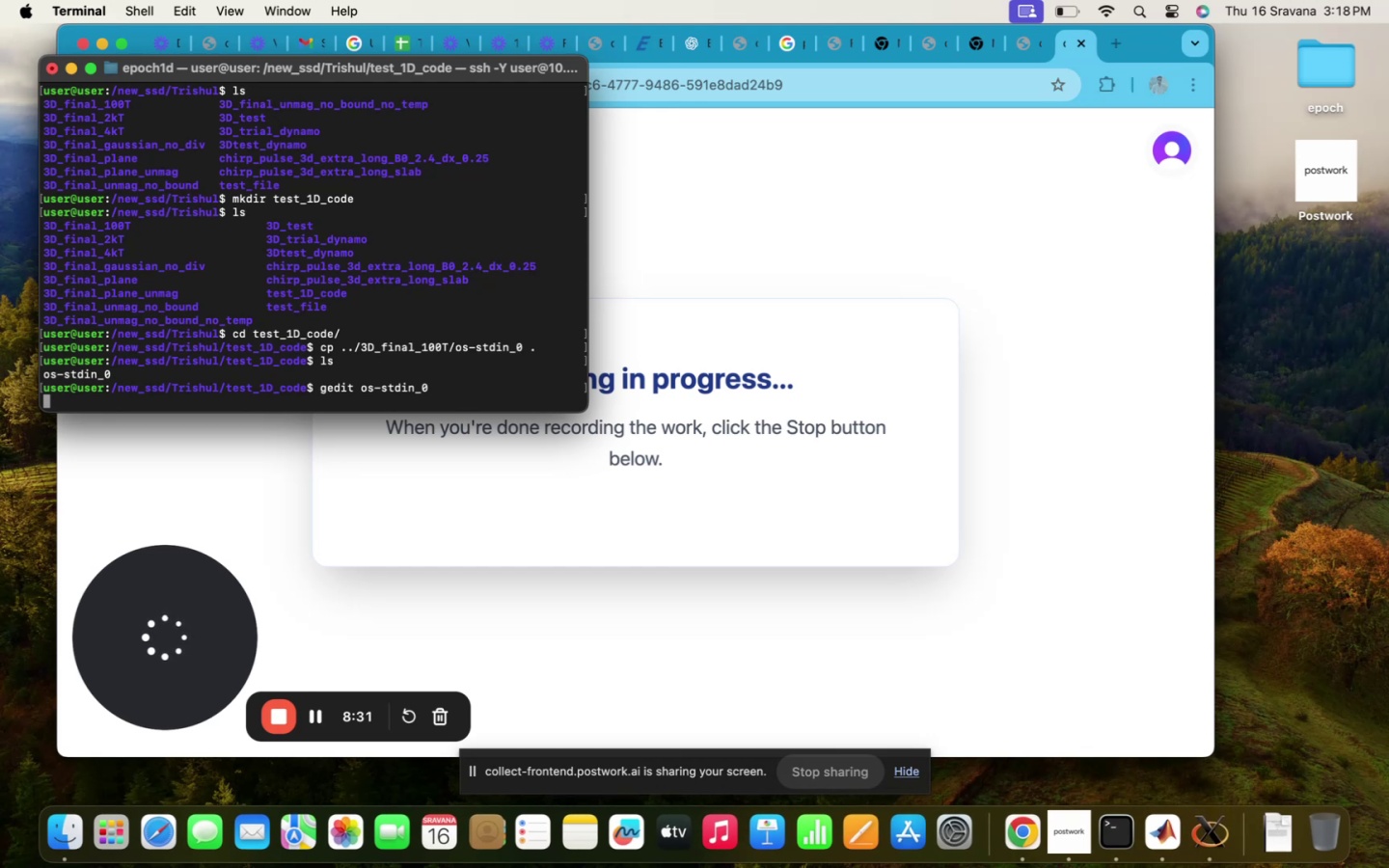 
wait(8.43)
 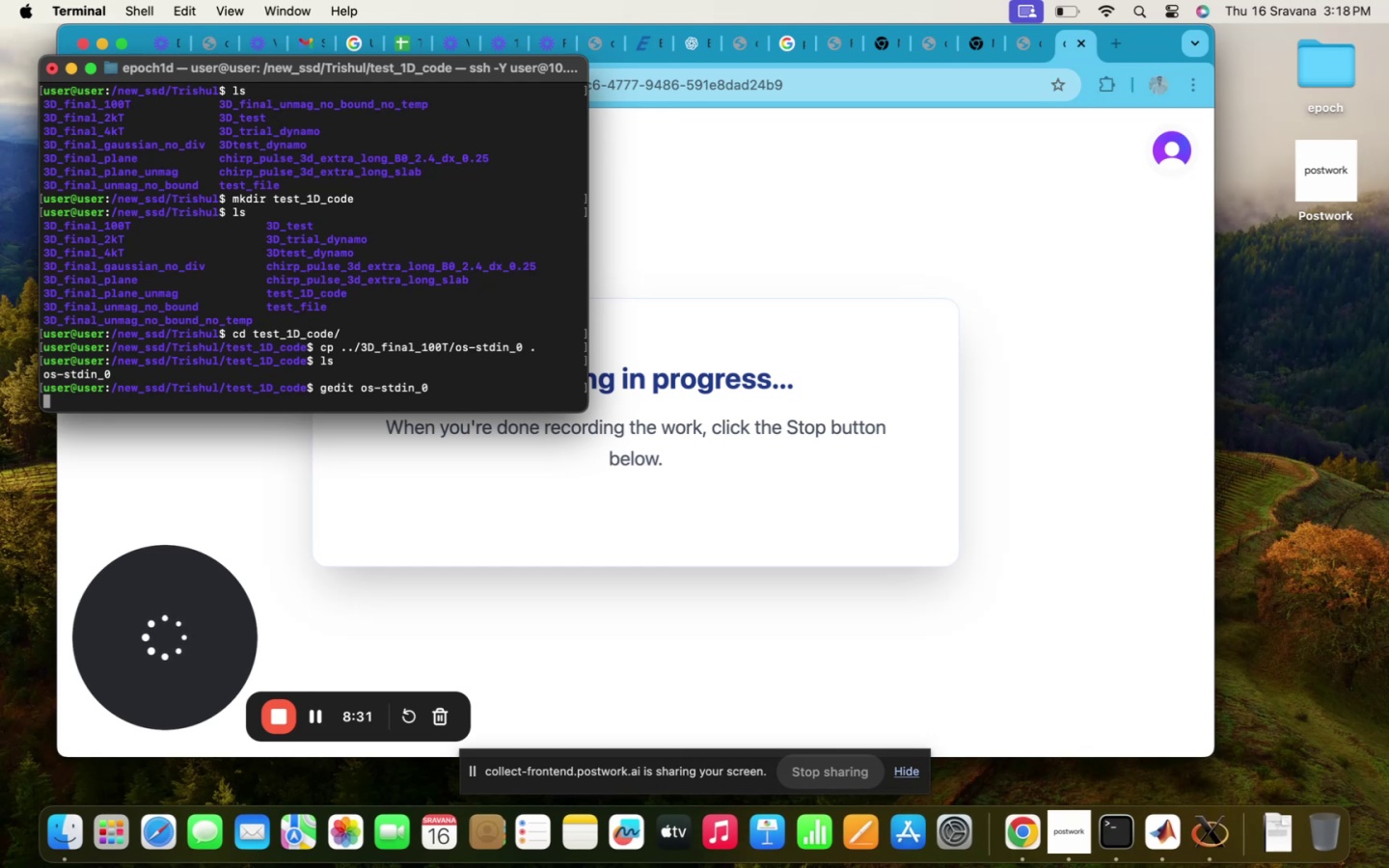 
left_click([1210, 850])
 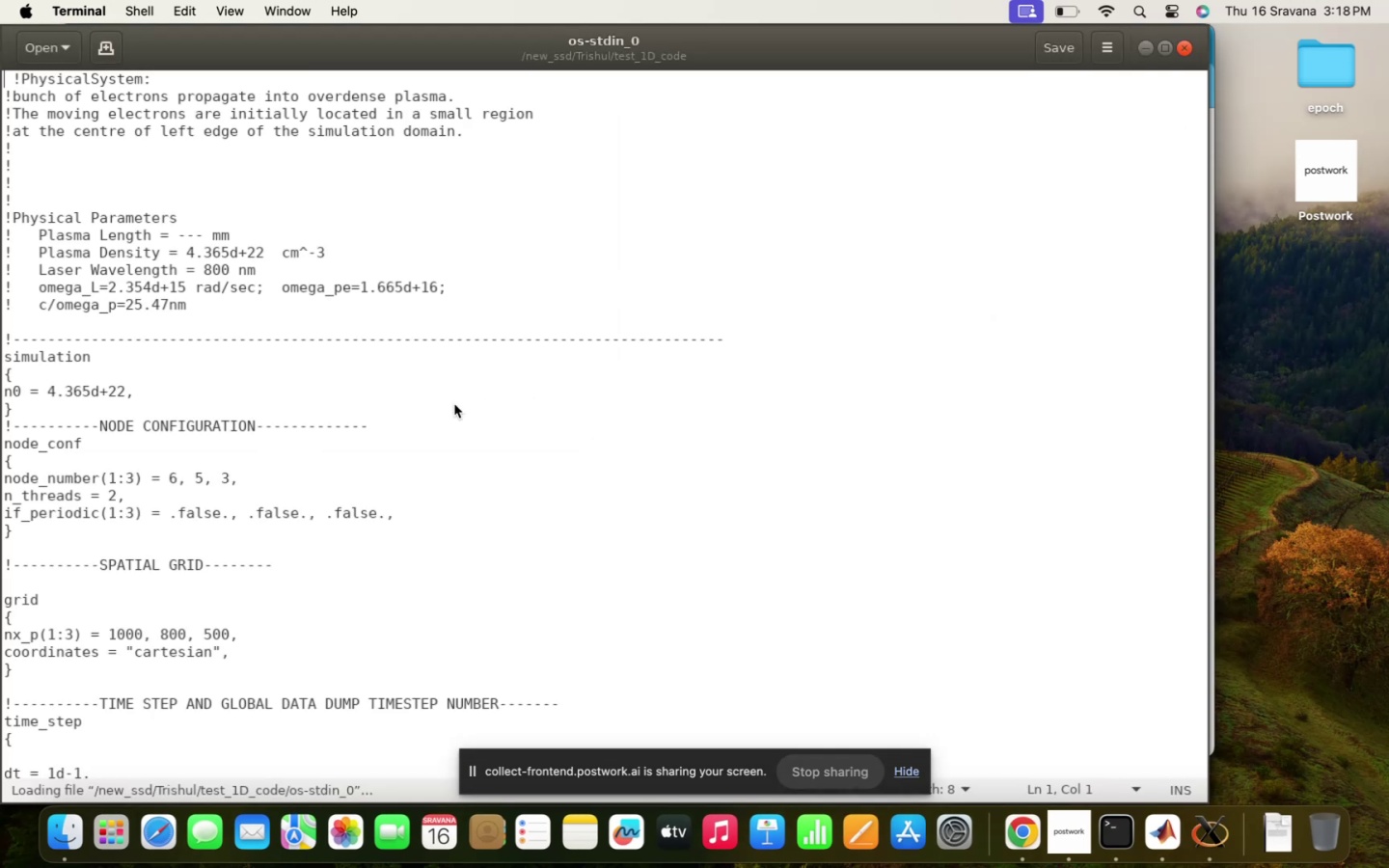 
left_click([454, 404])
 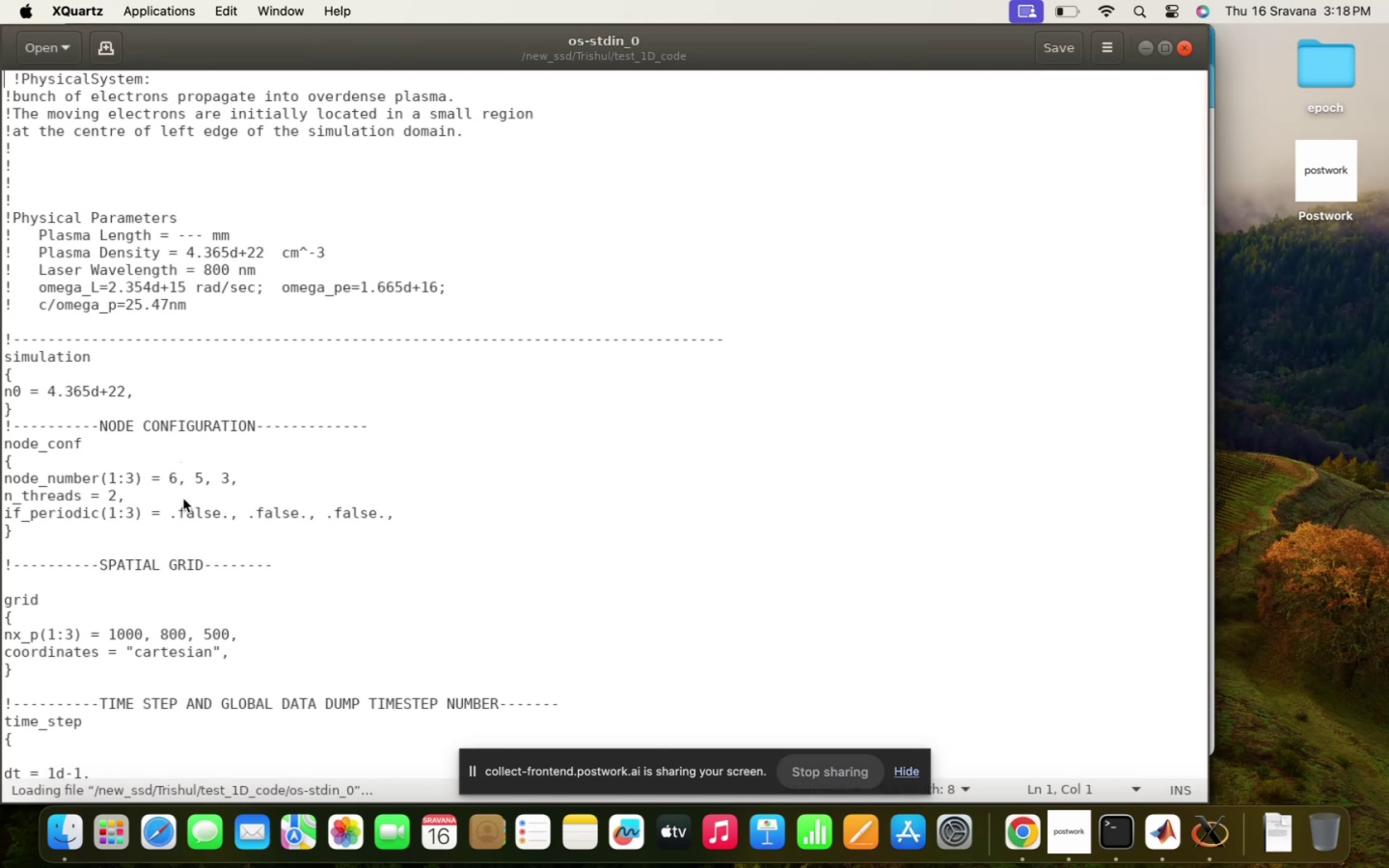 
left_click([183, 499])
 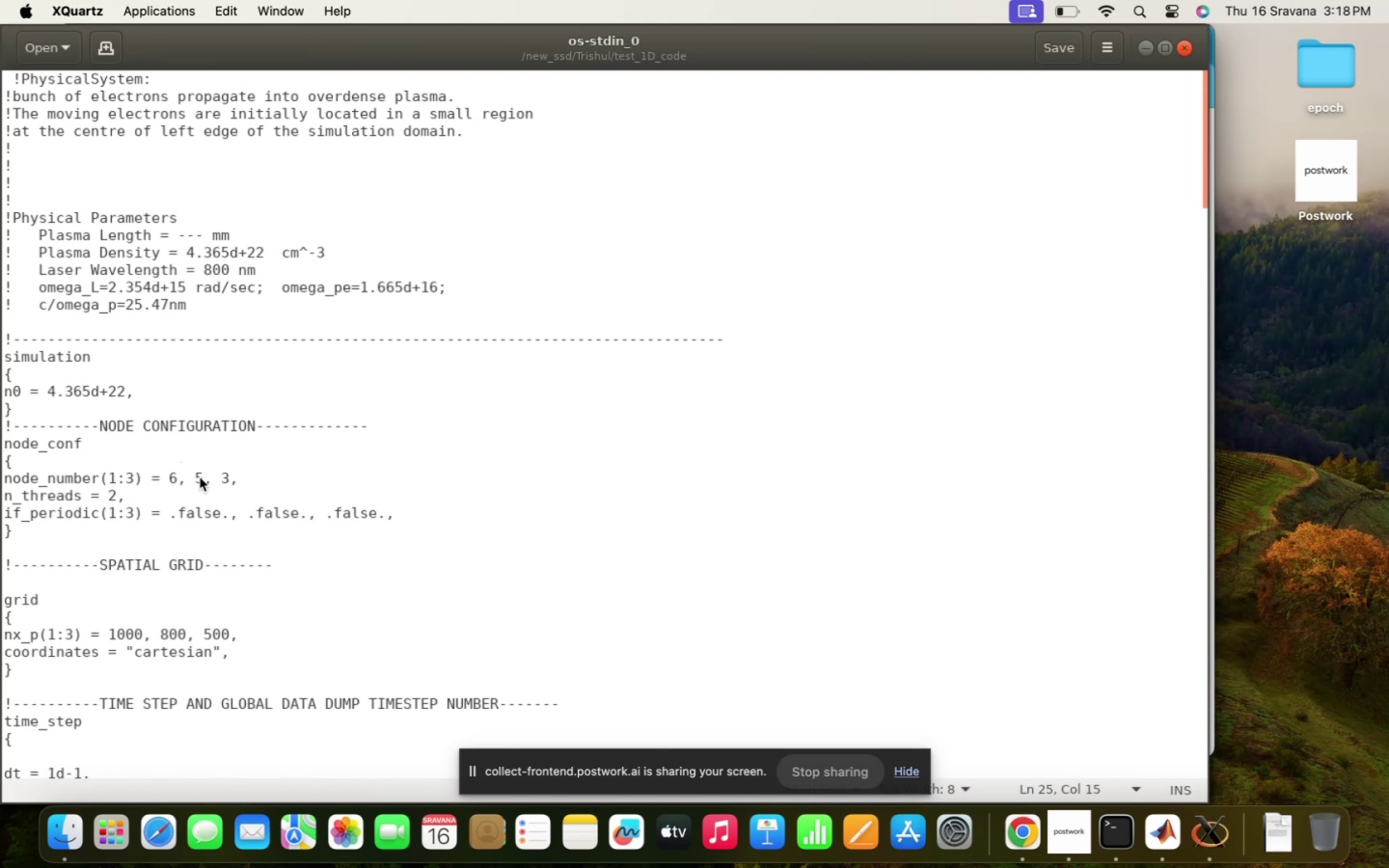 
left_click([200, 477])
 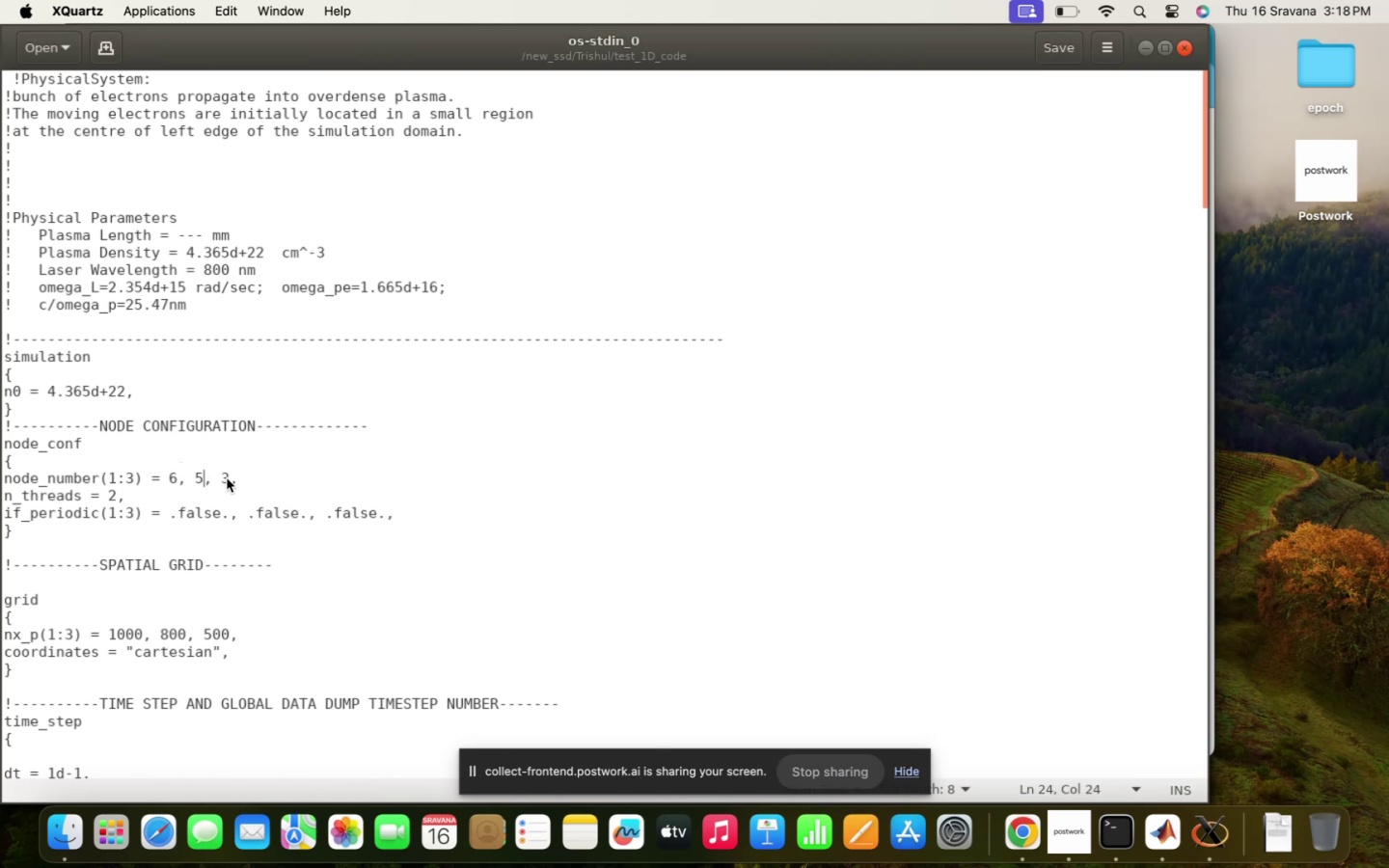 
left_click([228, 478])
 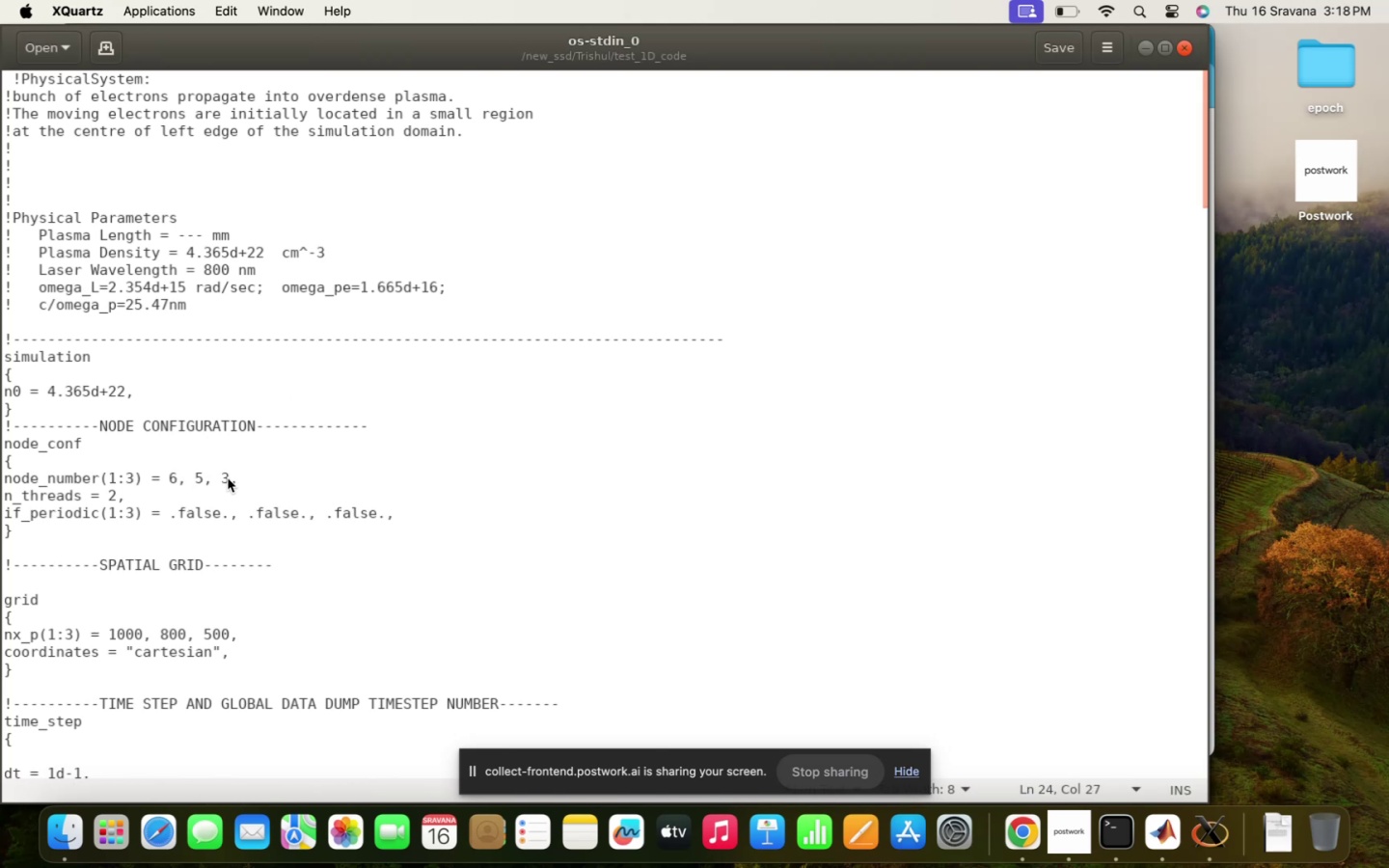 
scroll: coordinate [228, 478], scroll_direction: up, amount: 4.0
 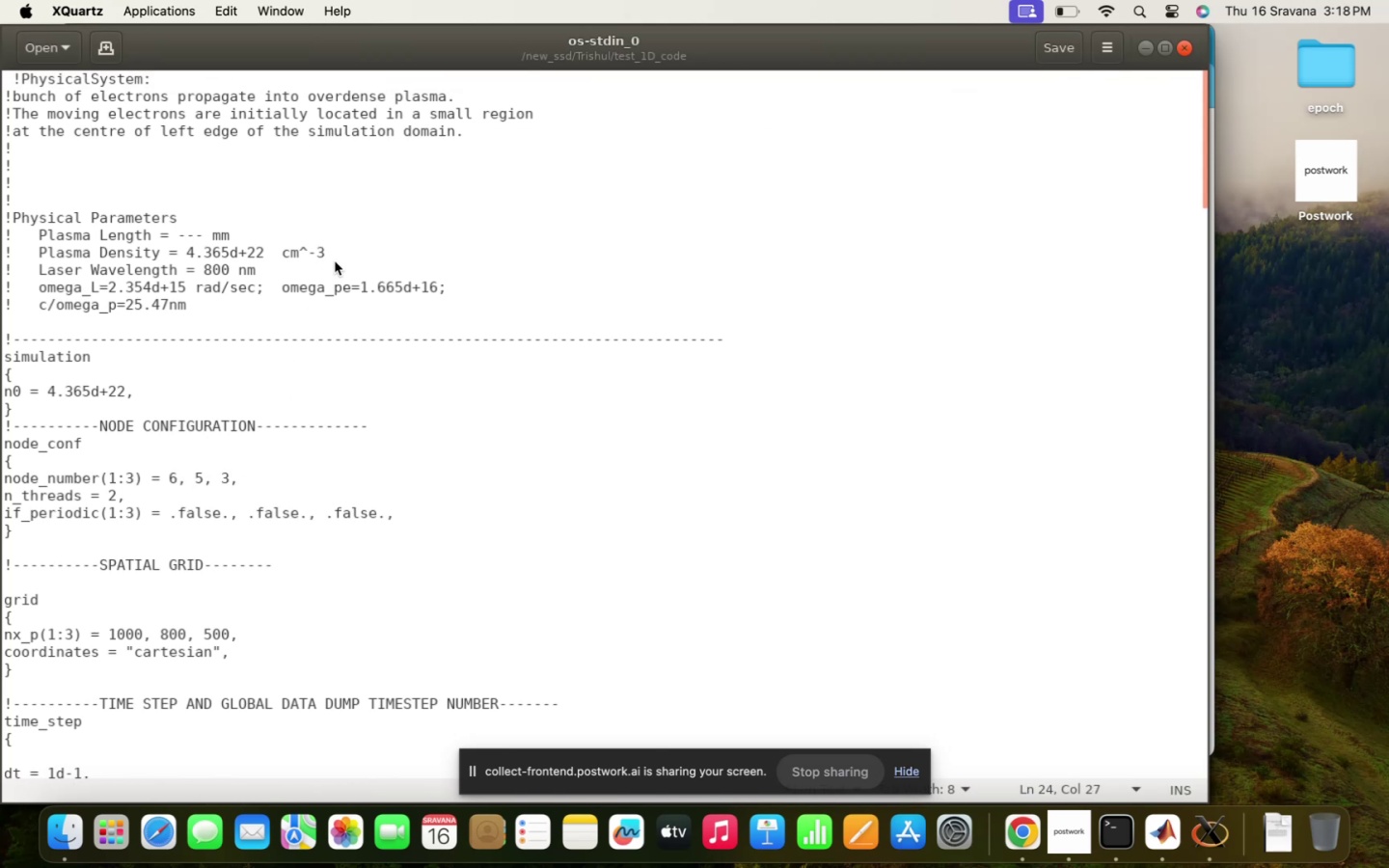 
left_click([346, 250])
 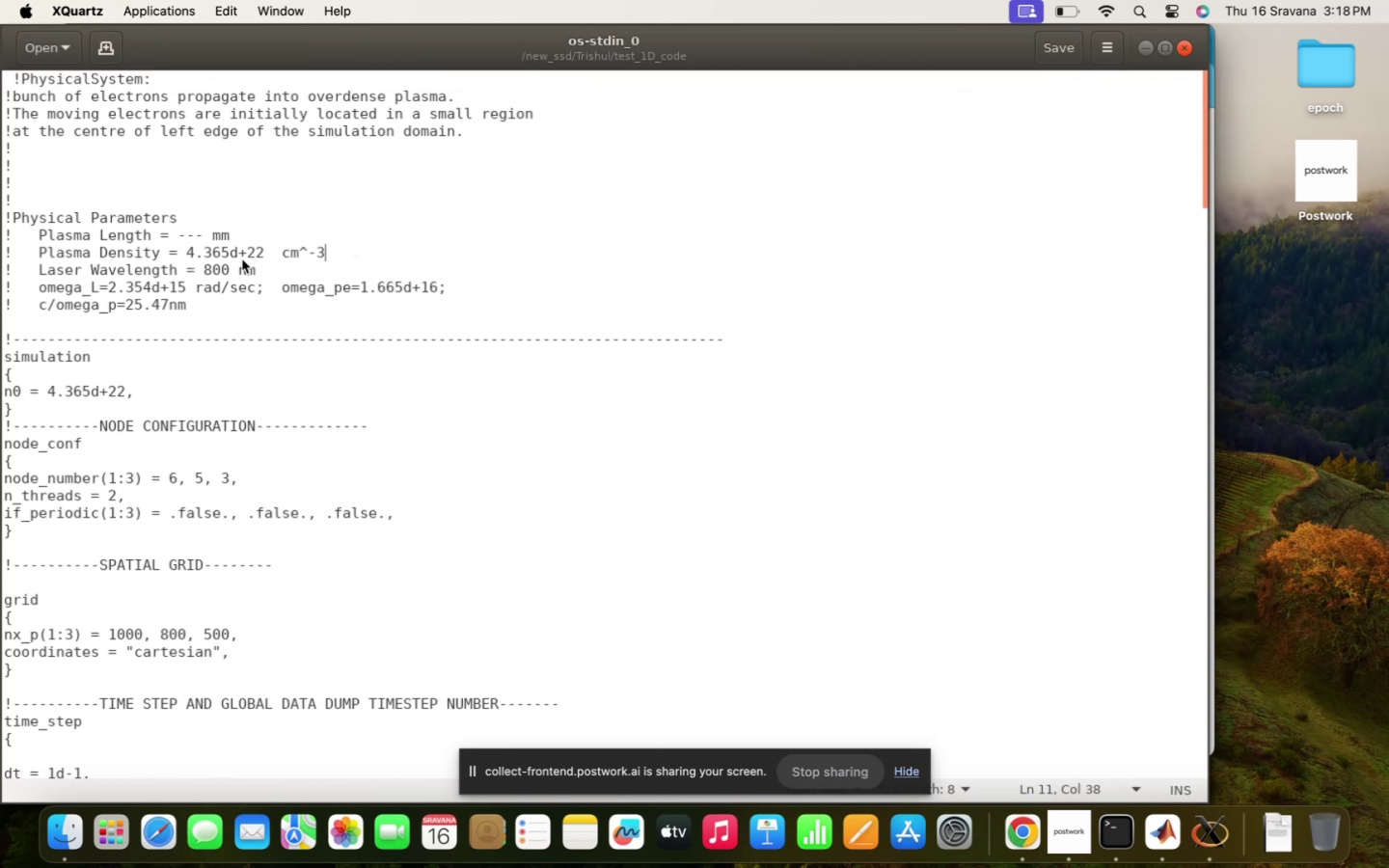 
left_click([260, 265])
 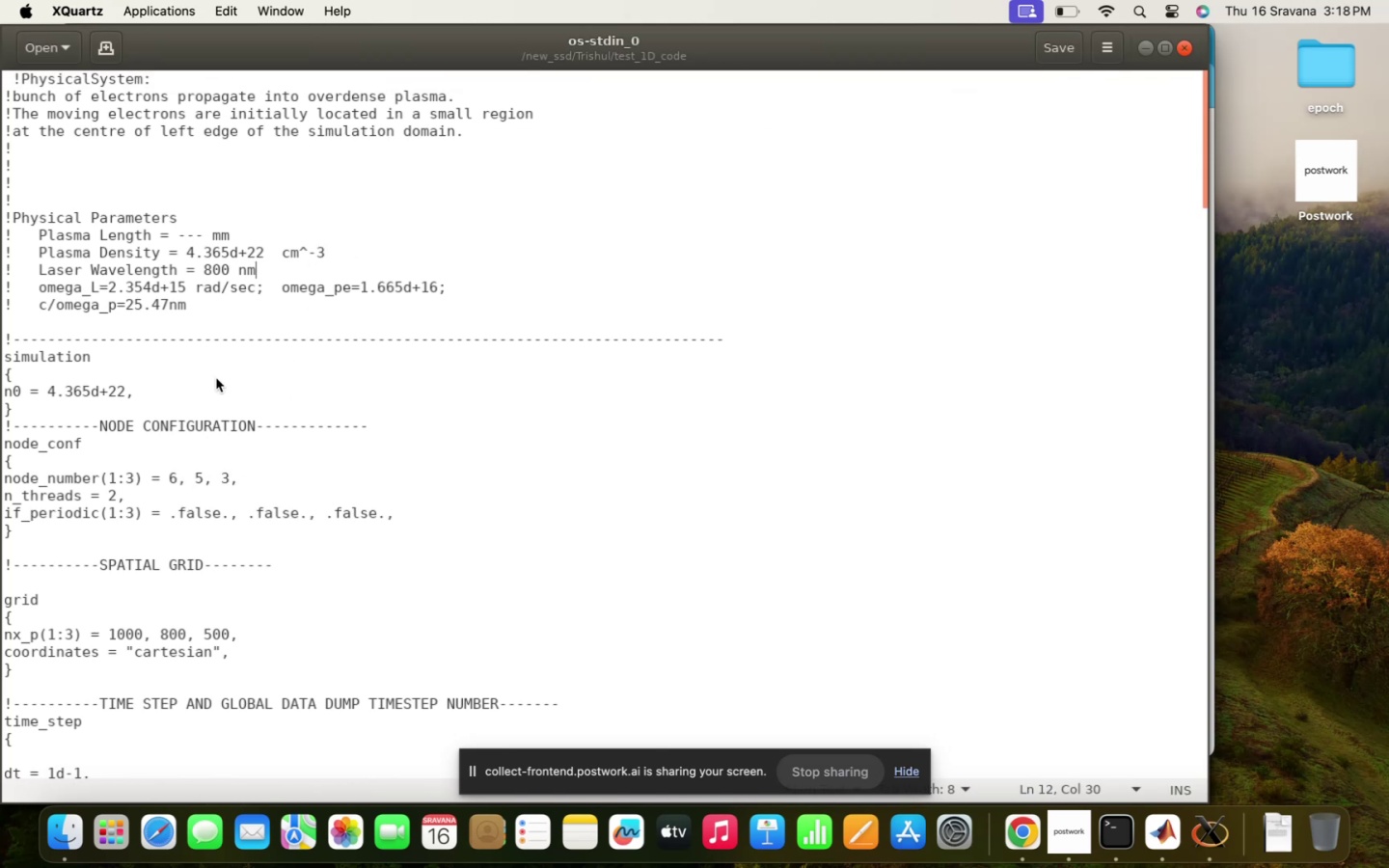 
left_click([216, 378])
 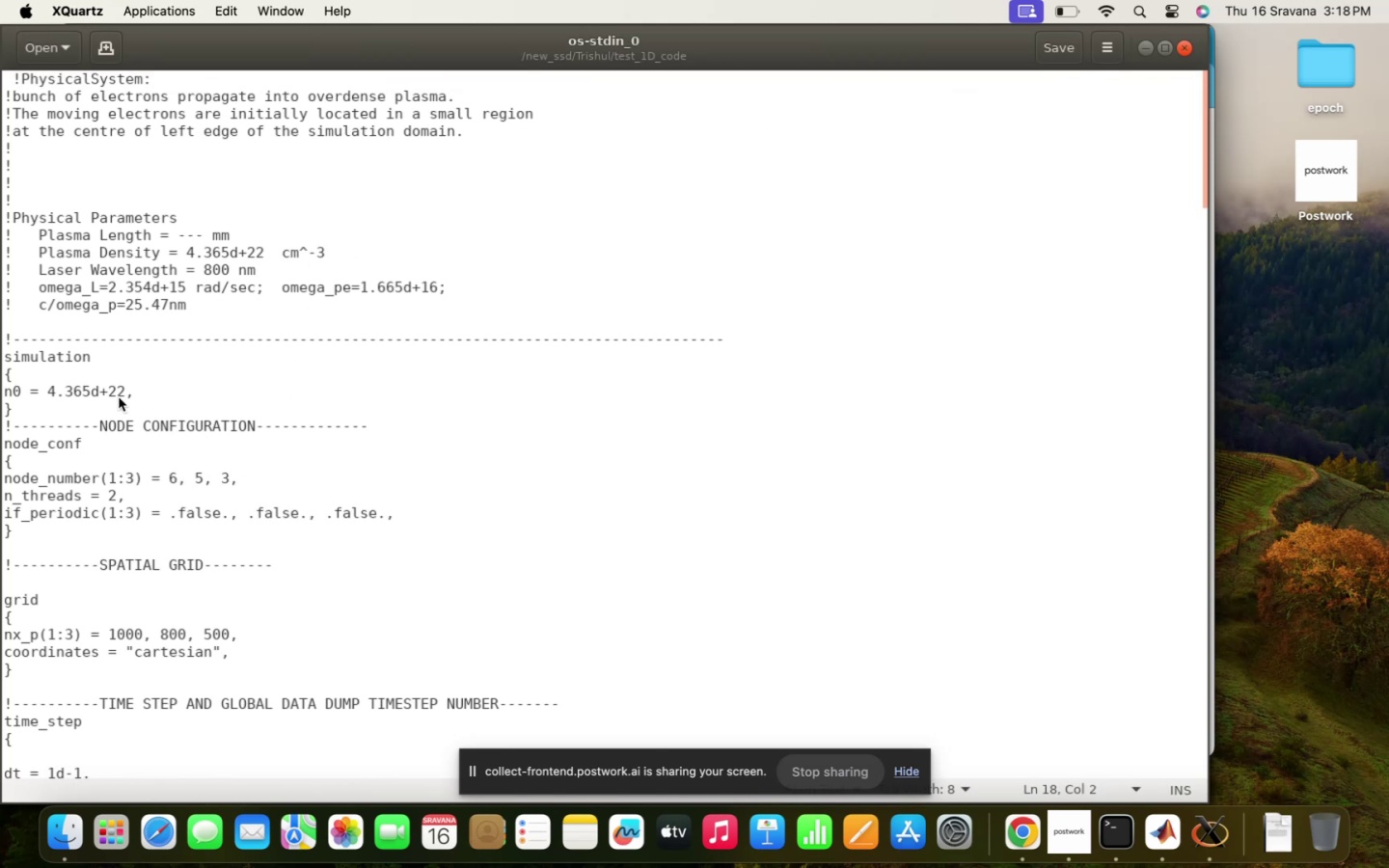 
left_click([119, 397])
 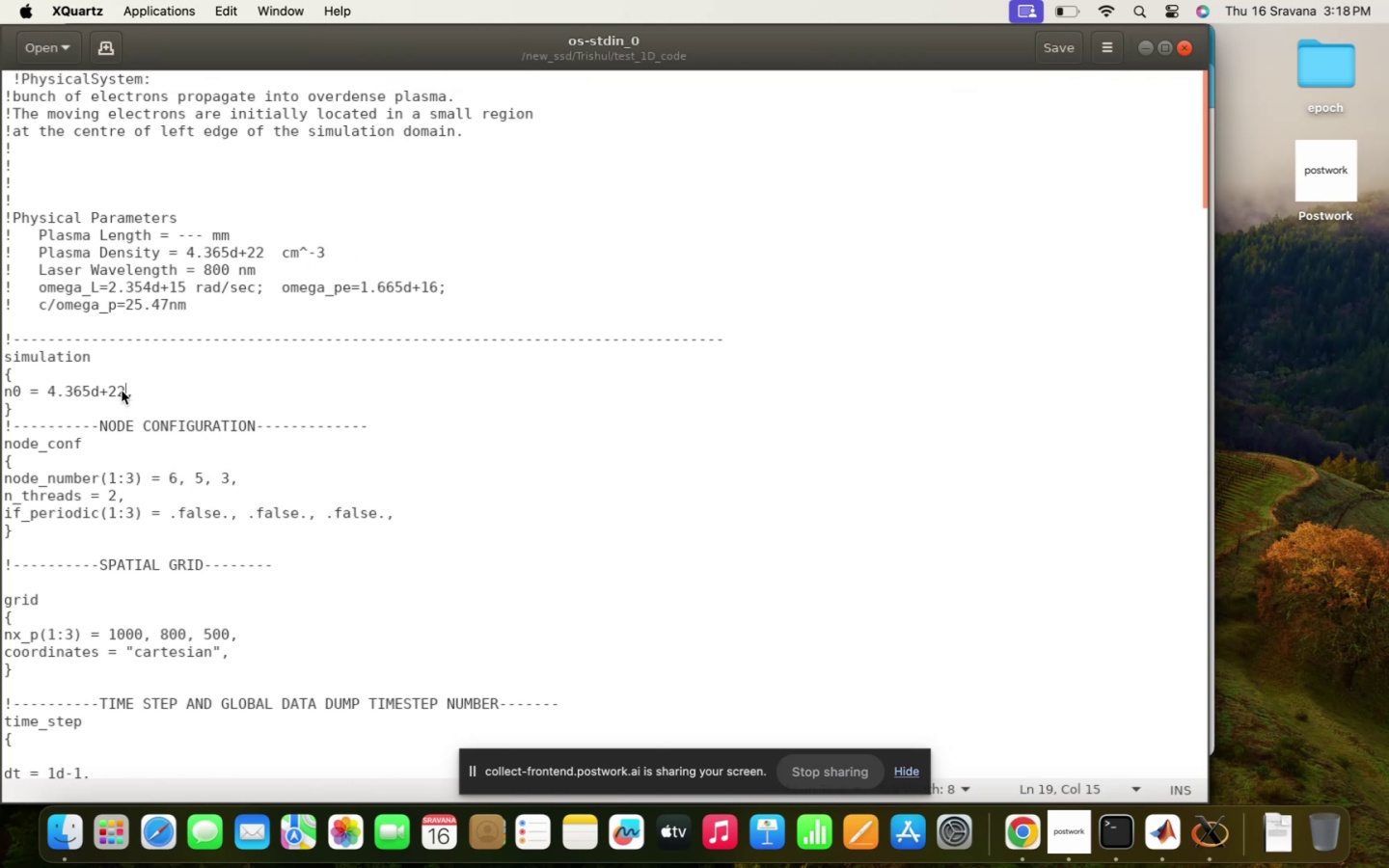 
left_click([122, 391])
 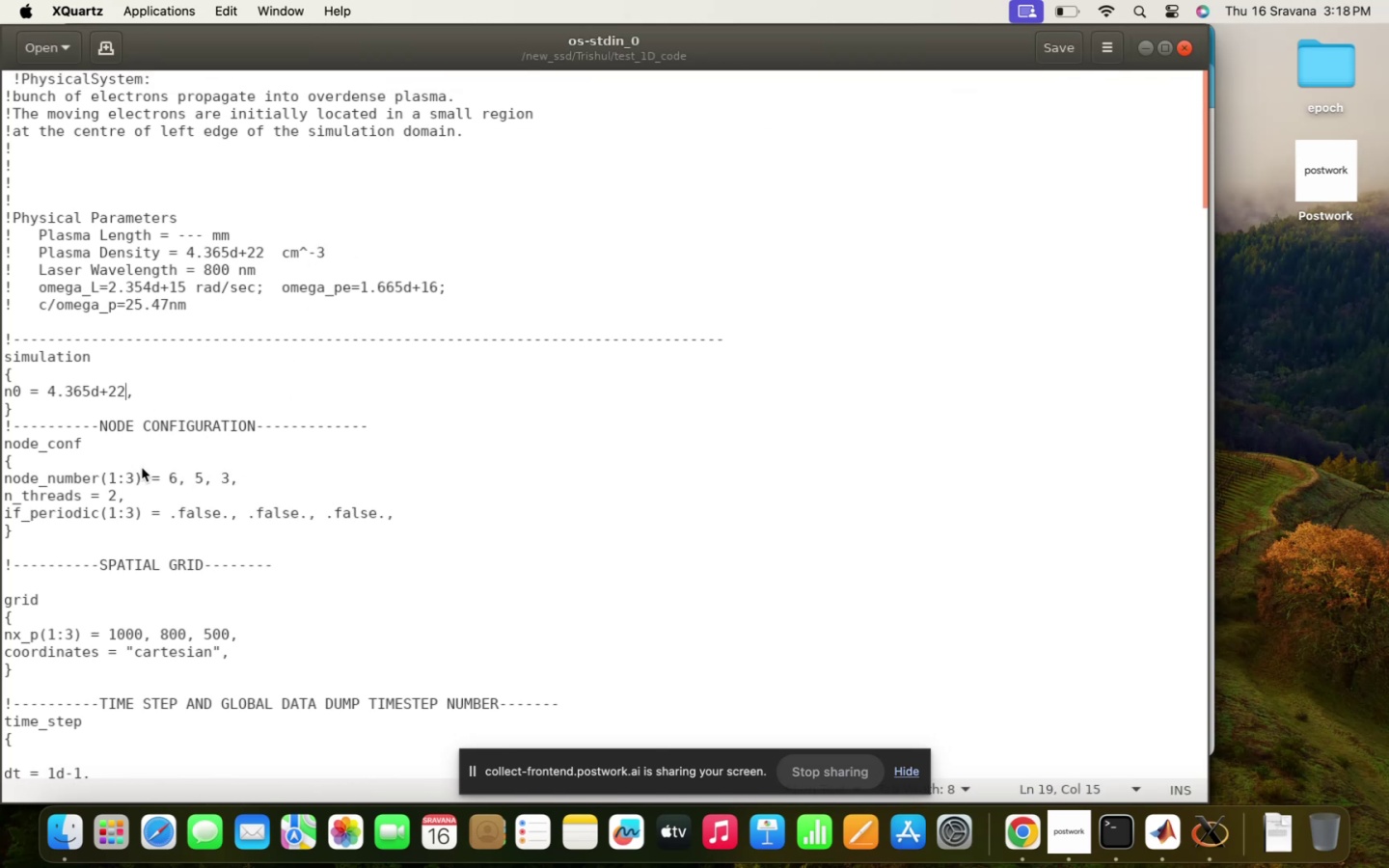 
scroll: coordinate [150, 475], scroll_direction: down, amount: 5.0
 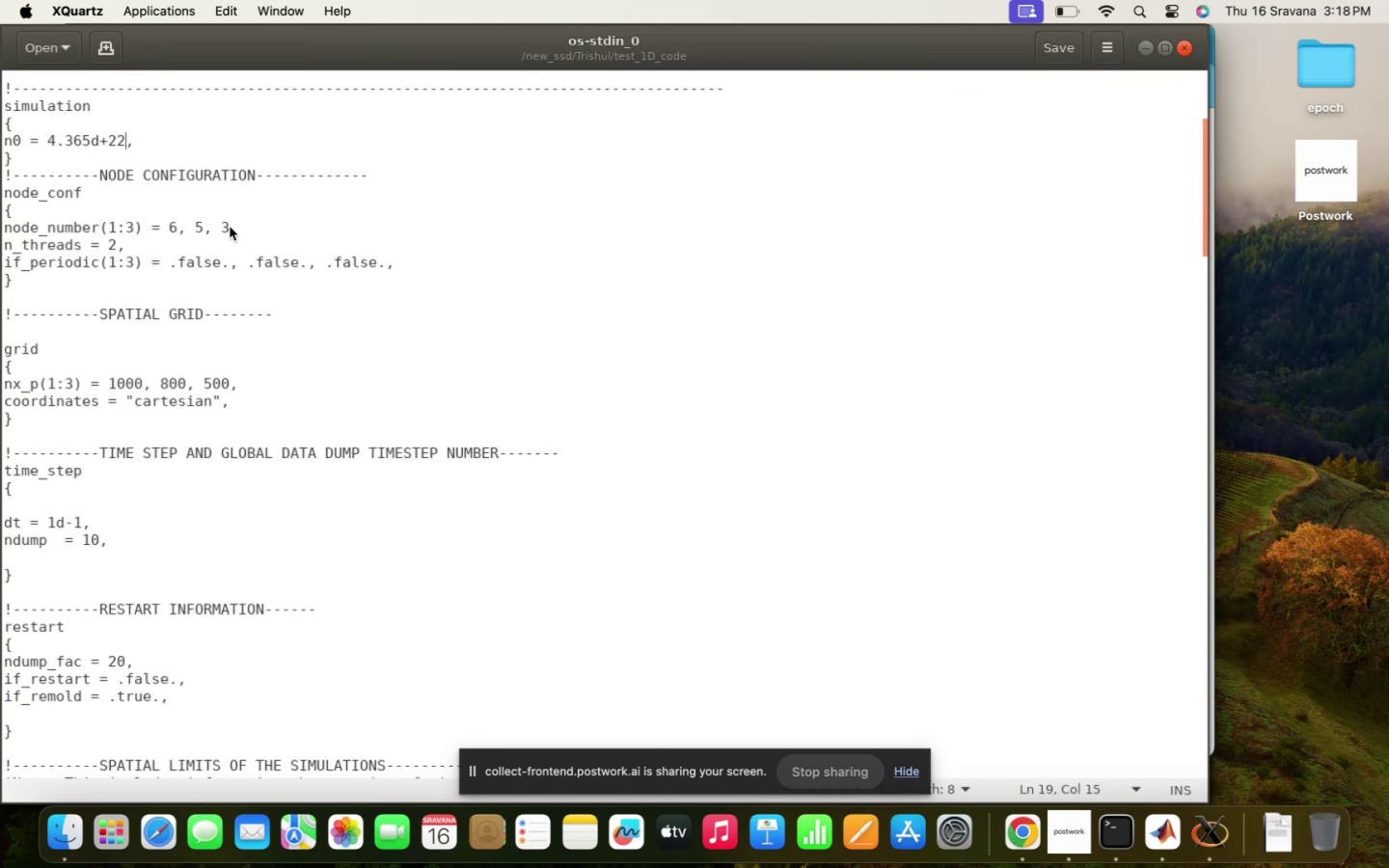 
left_click([229, 226])
 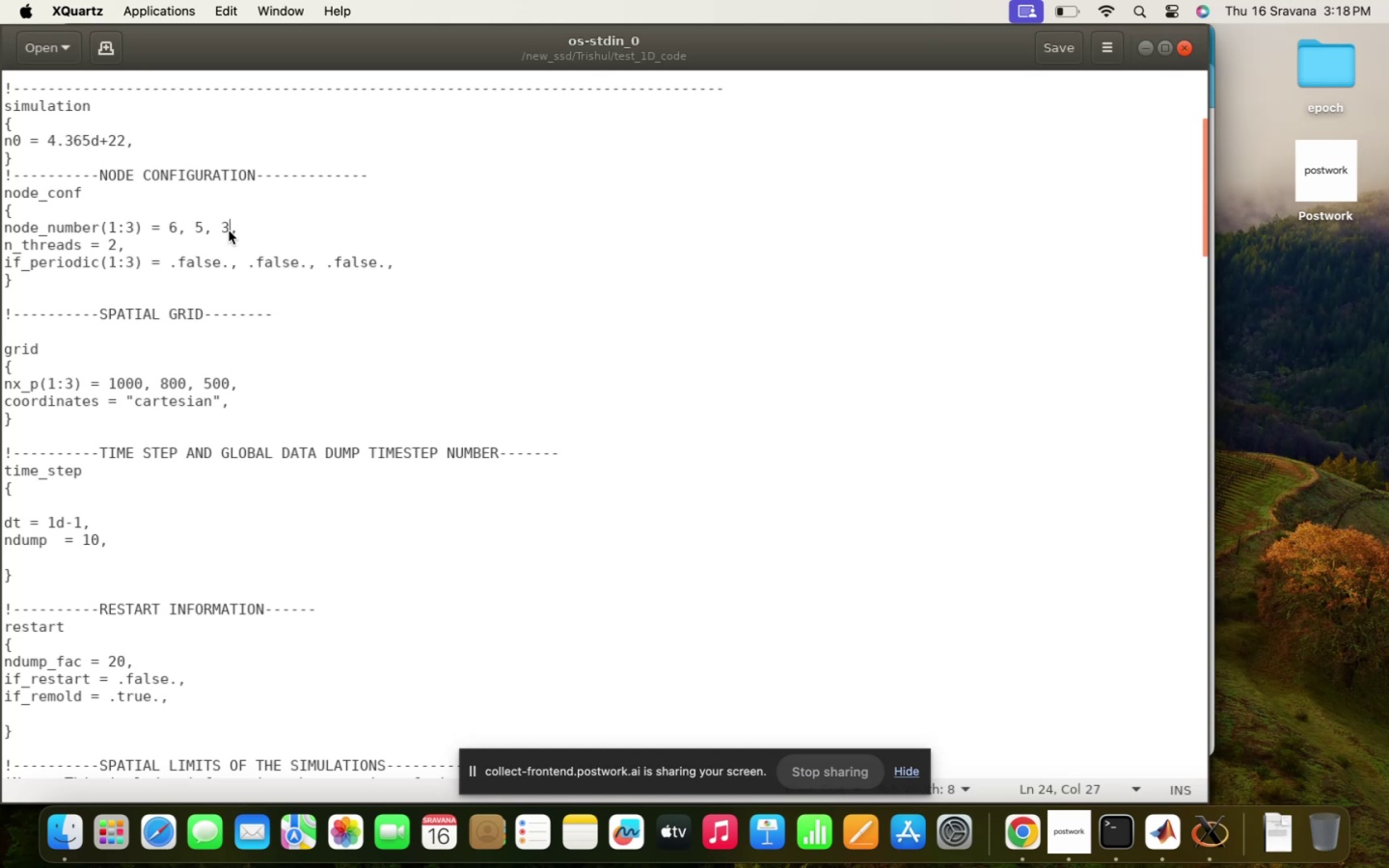 
key(Backspace)
 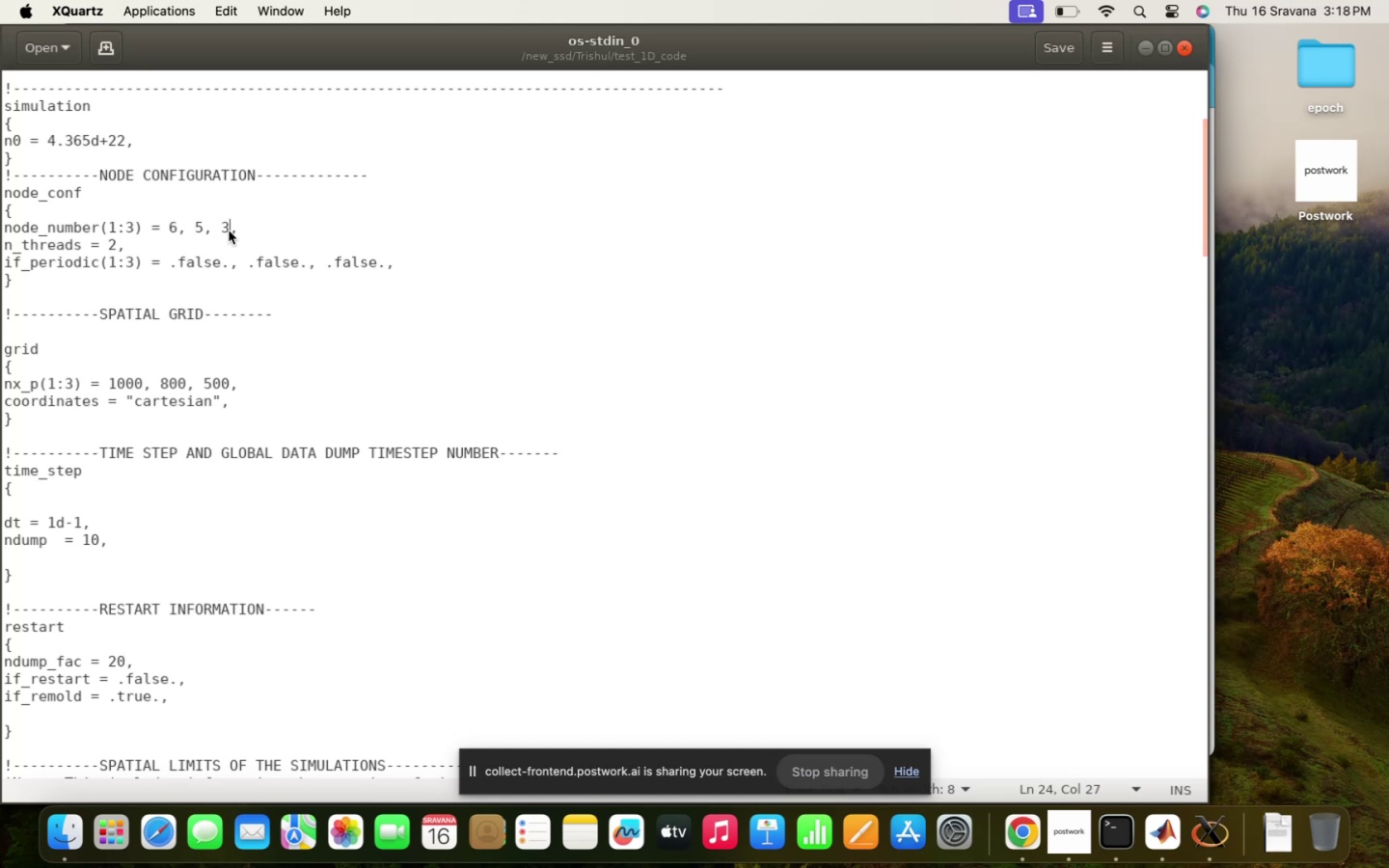 
key(Backspace)
 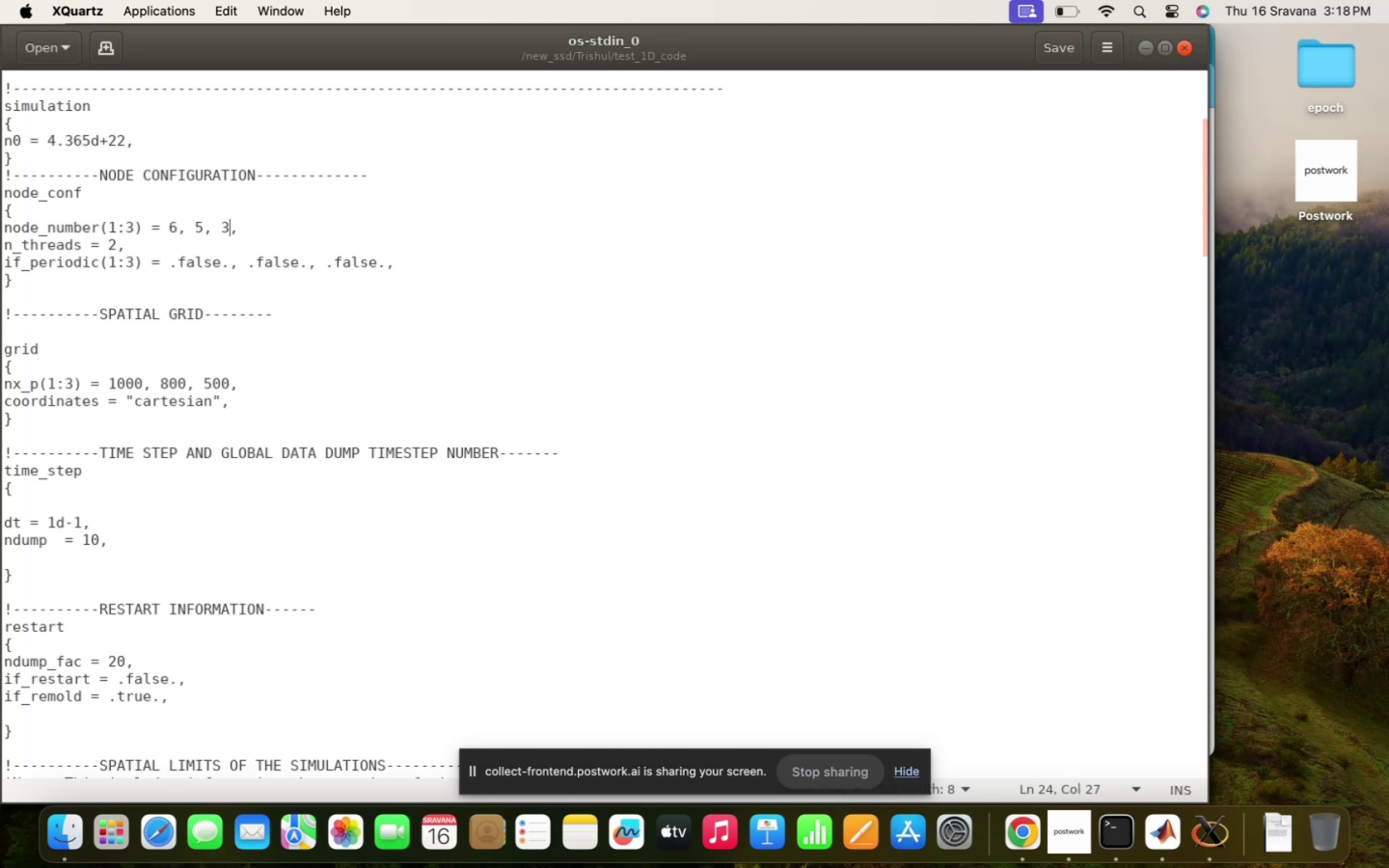 
key(Backspace)
 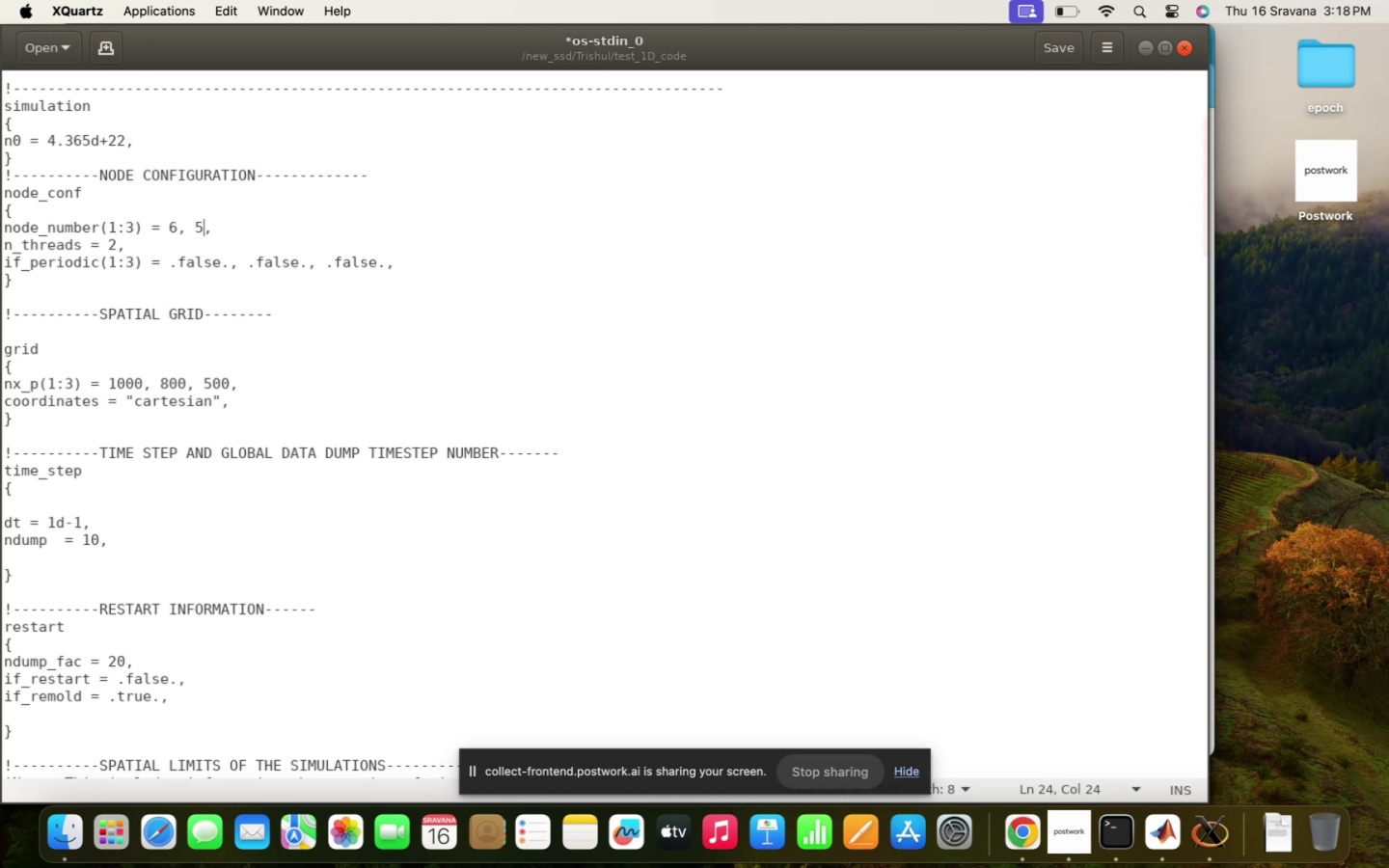 
key(Backspace)
 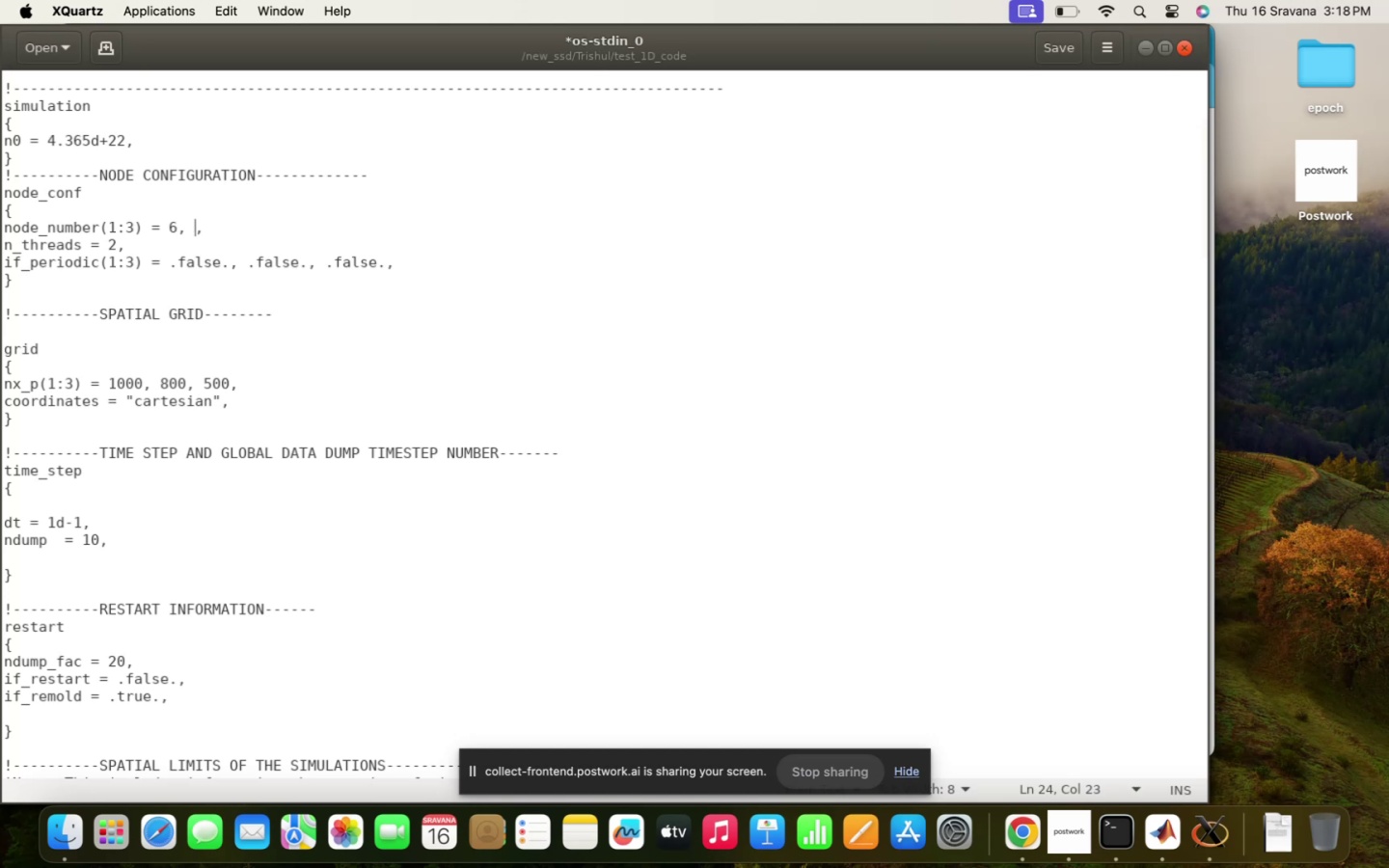 
key(Backspace)
 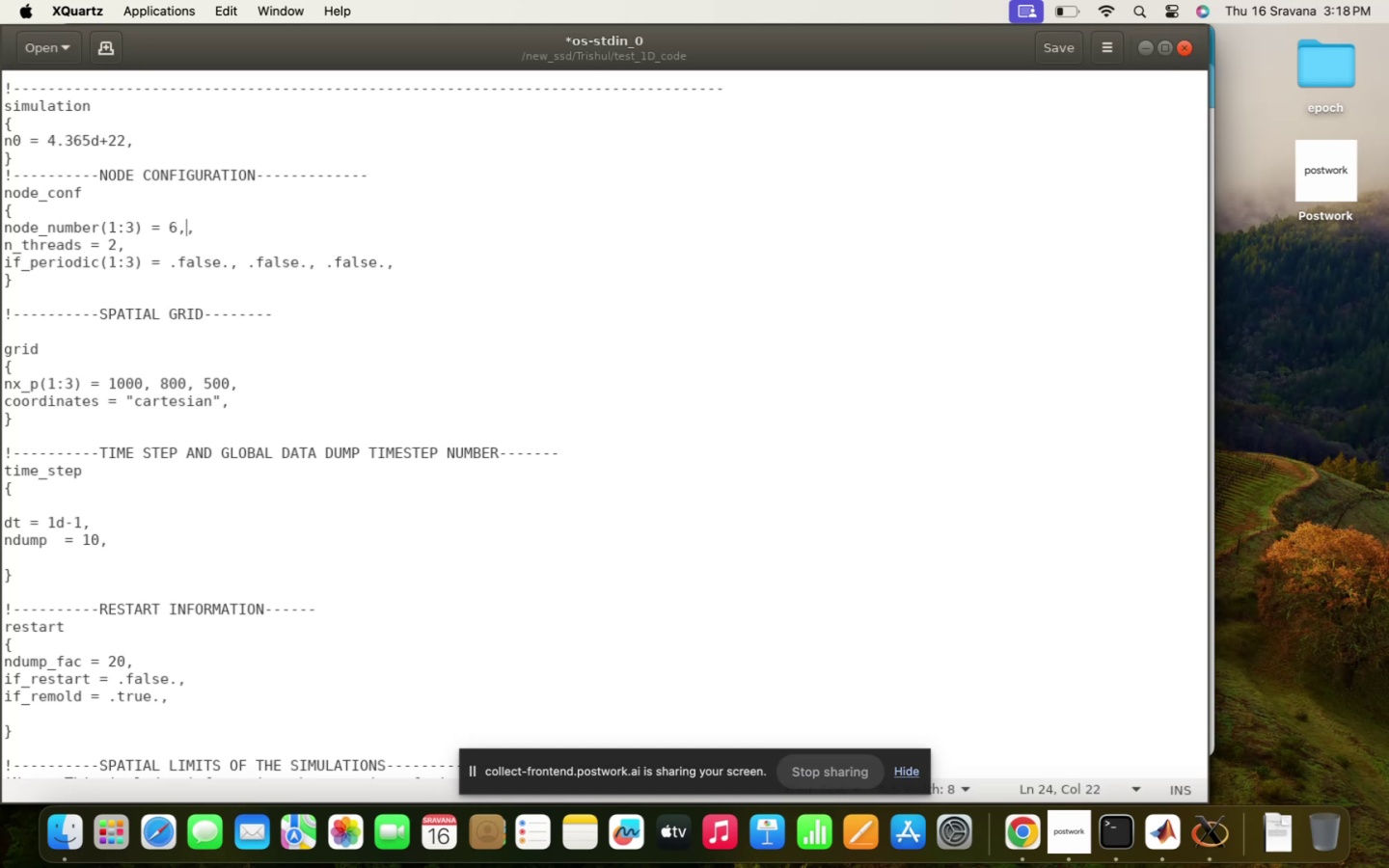 
key(Backspace)
 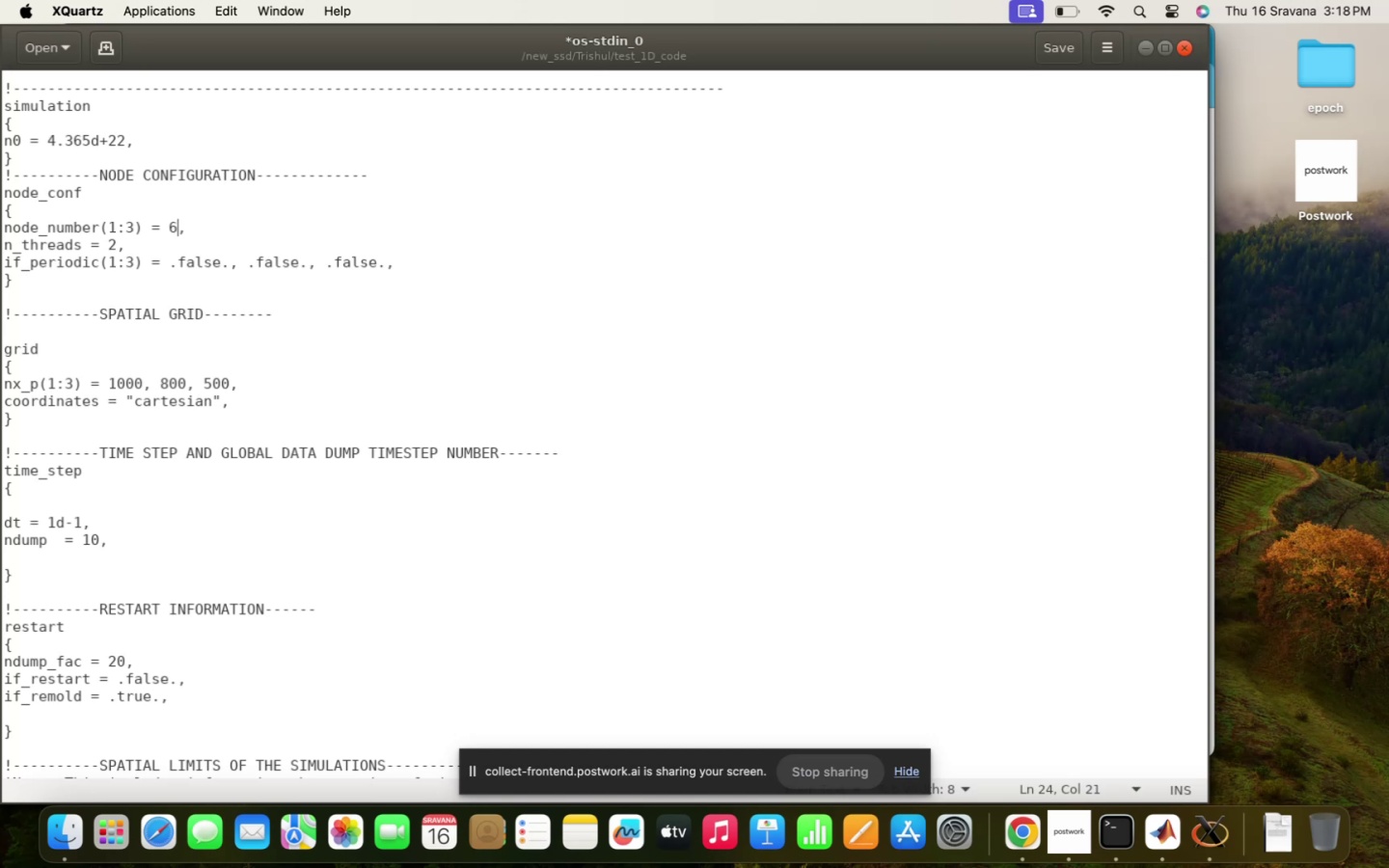 
key(Backspace)
 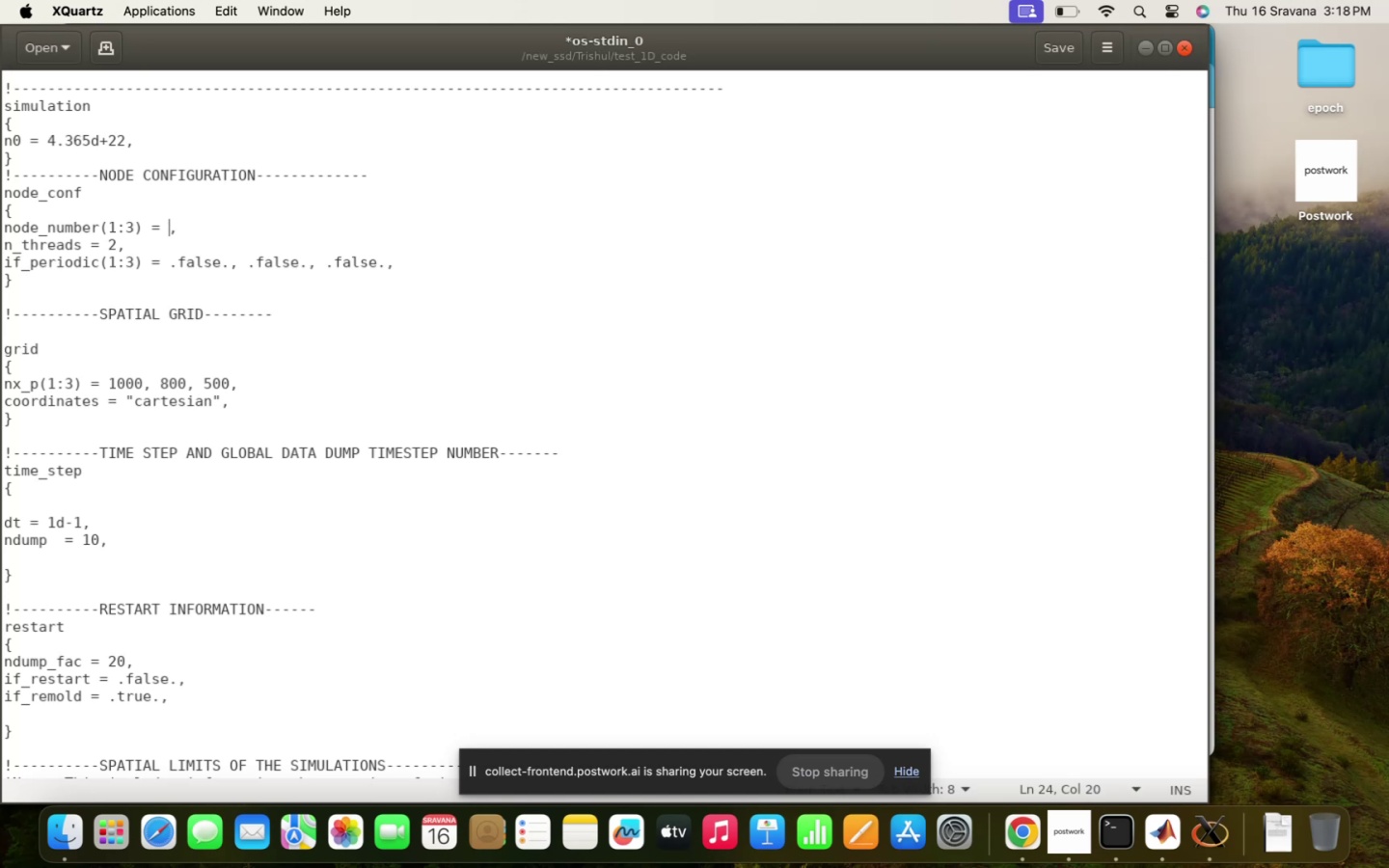 
key(5)
 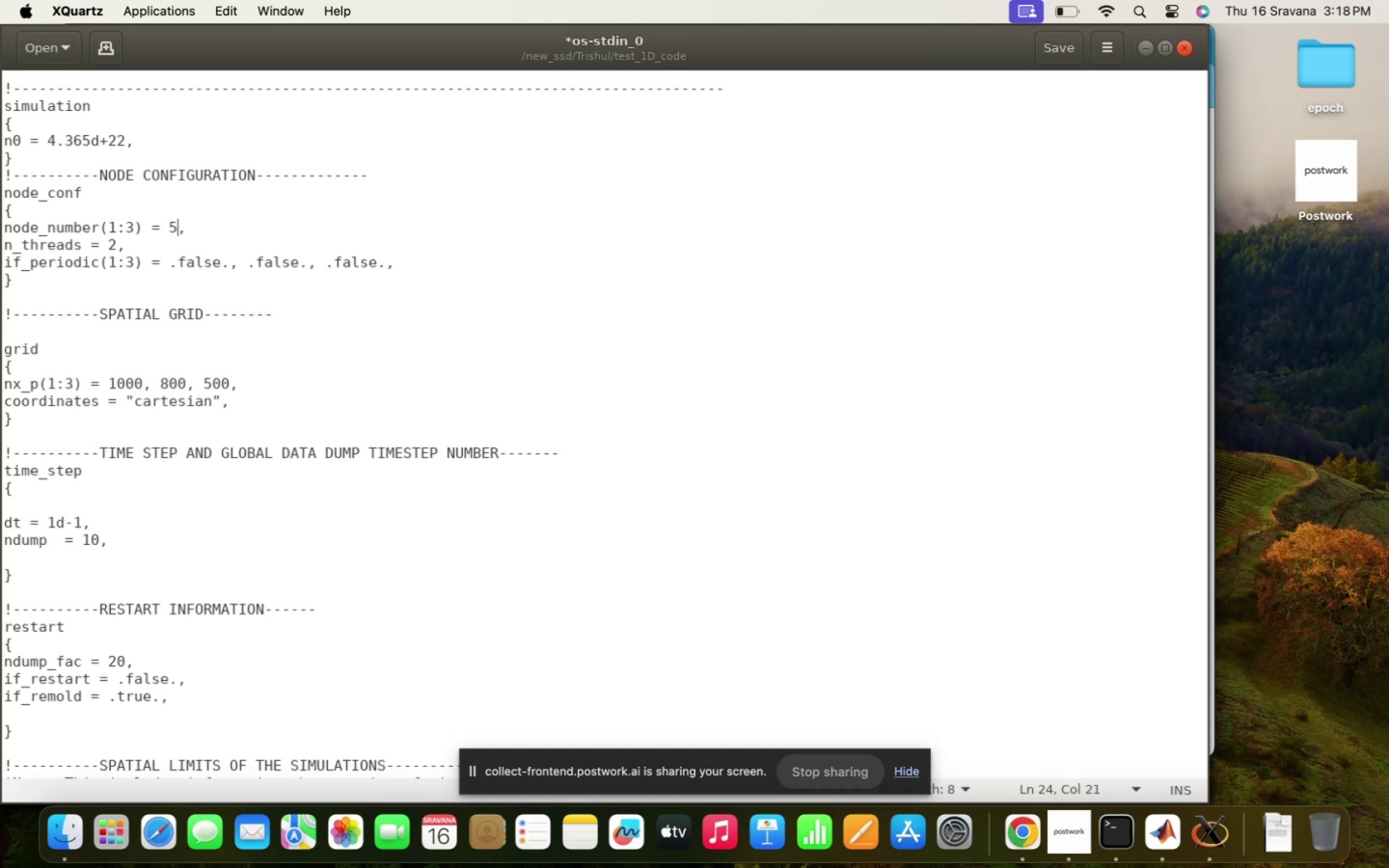 
key(Backspace)
 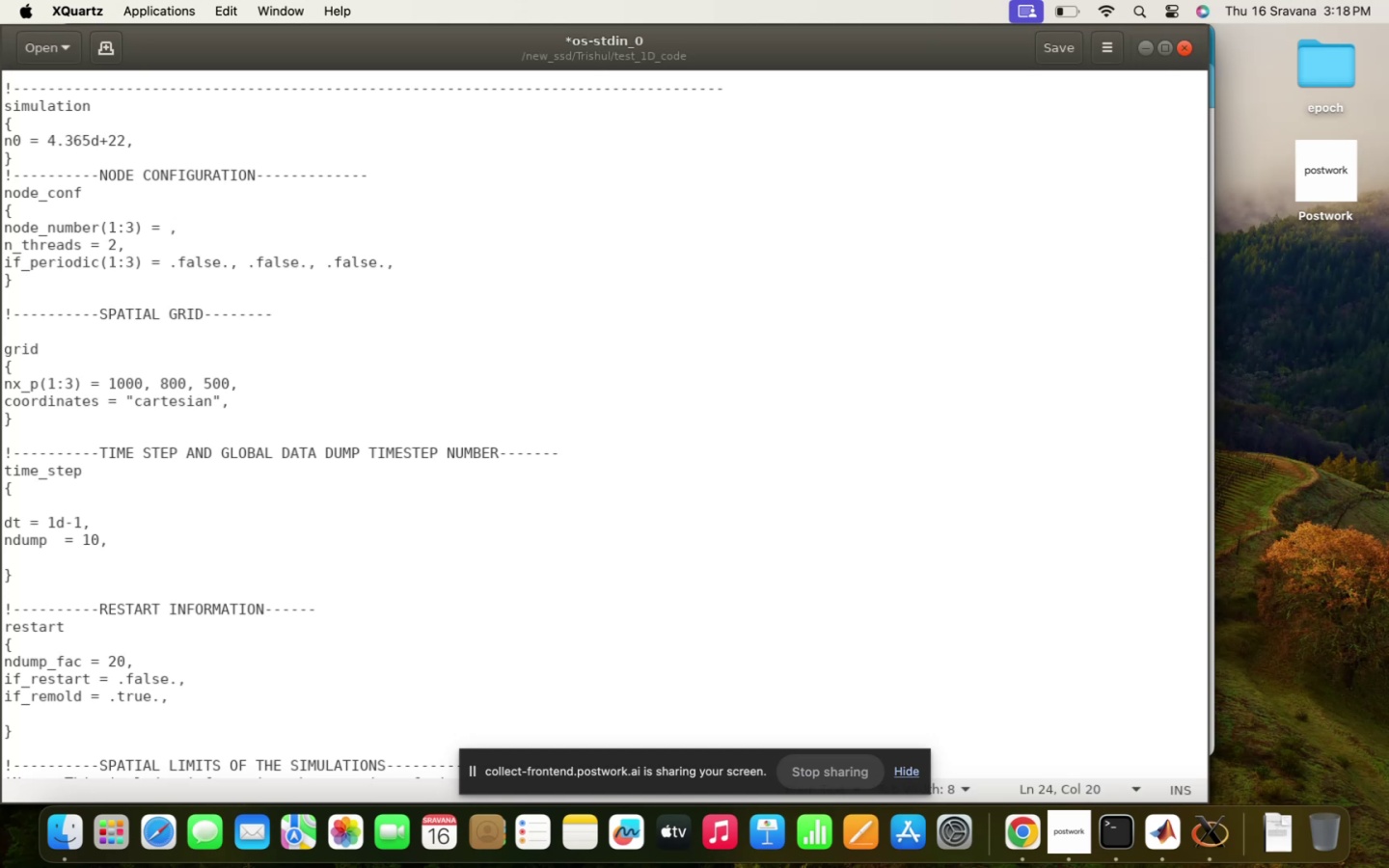 
key(9)
 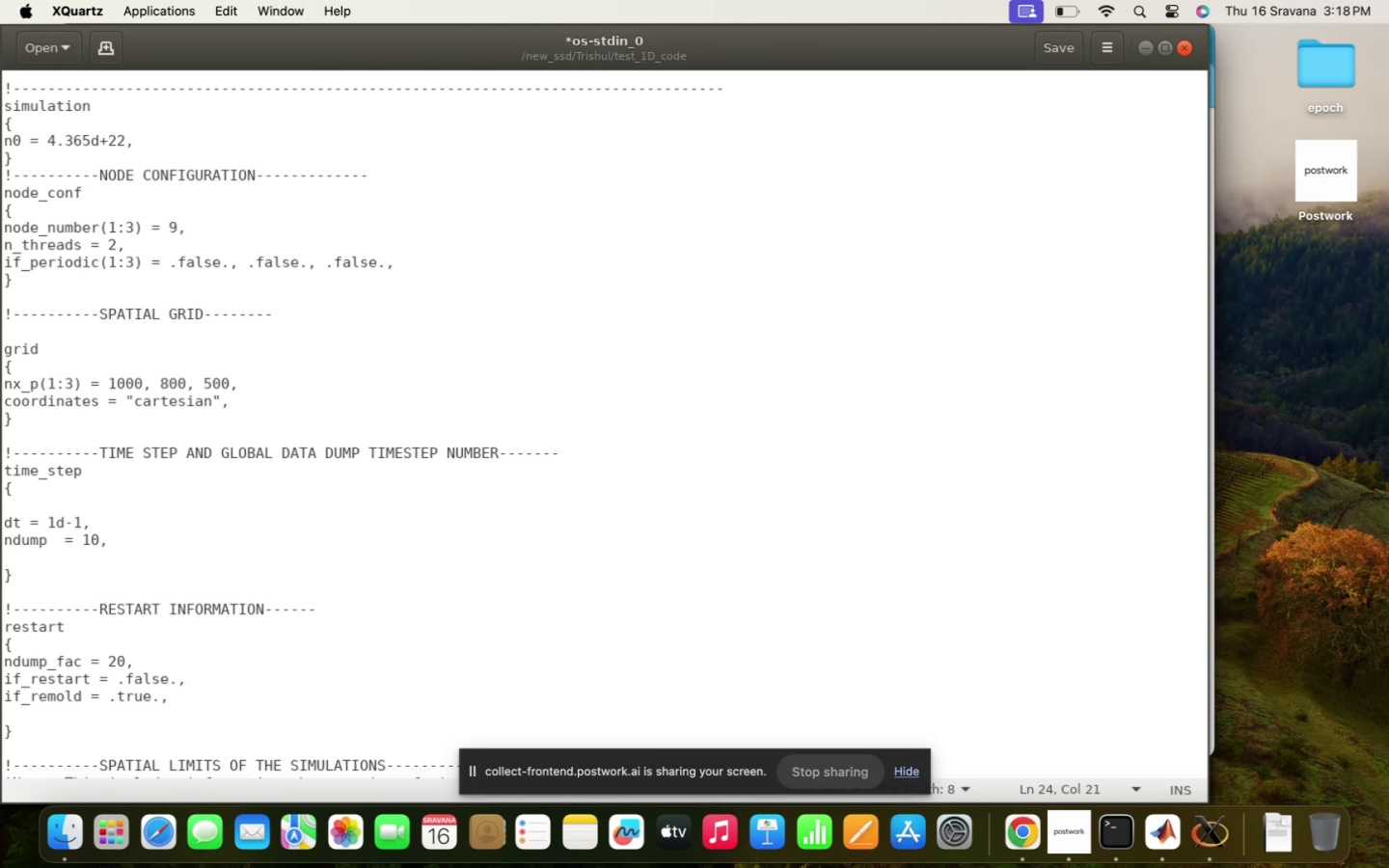 
type(6)
key(Backspace)
key(Backspace)
type(5)
key(Backspace)
type(48)
 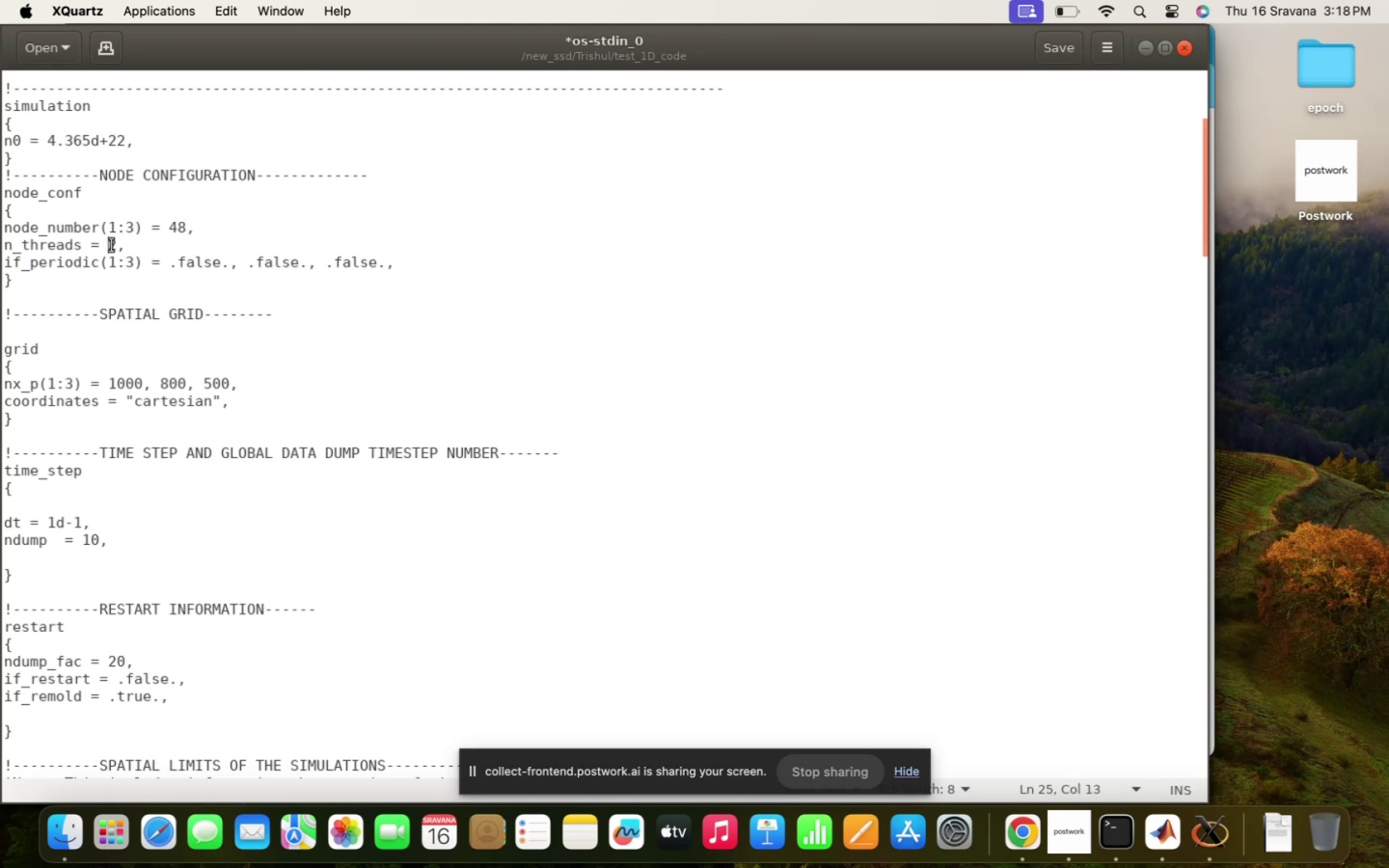 
key(ArrowRight)
 